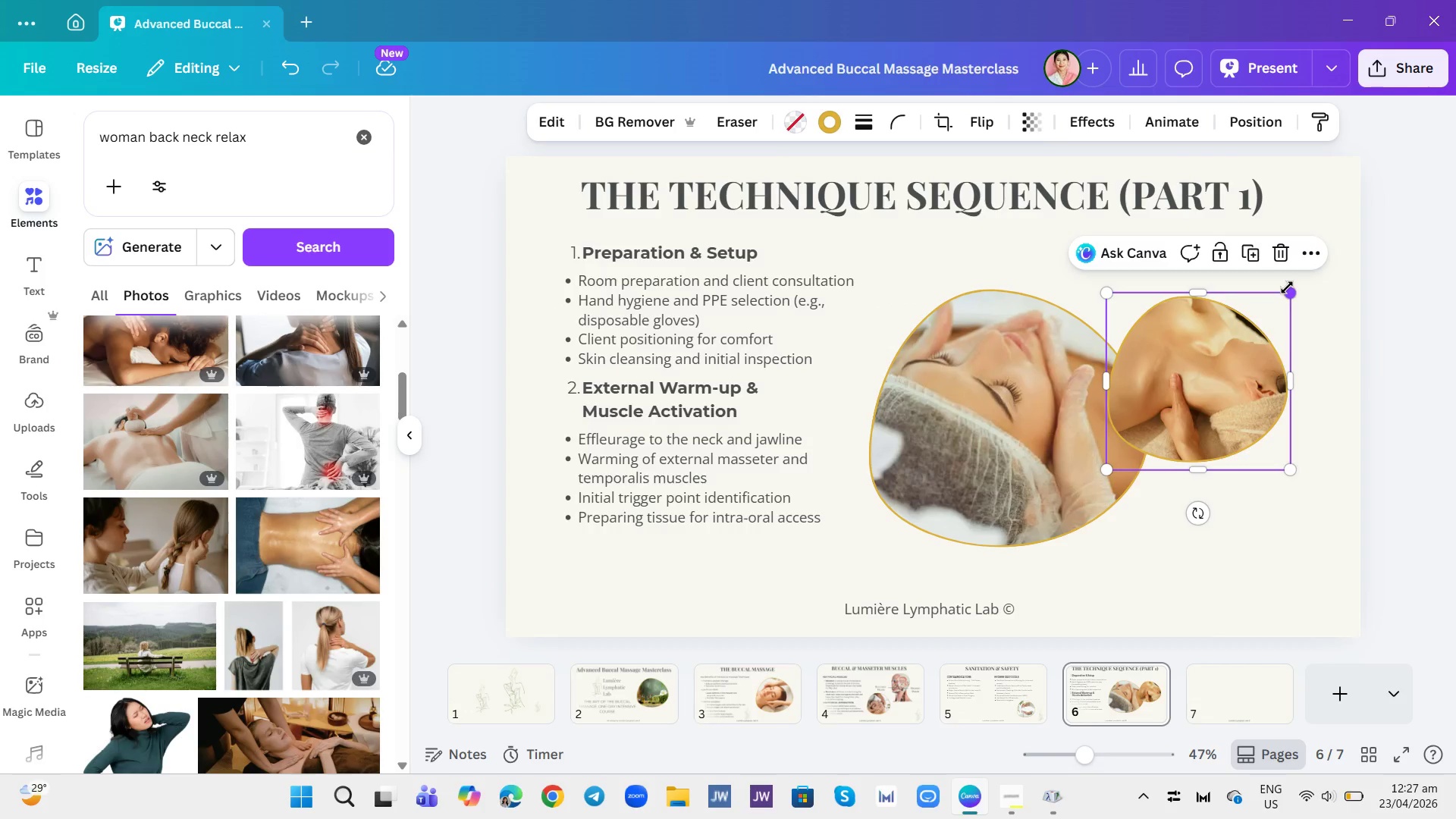 
left_click([1287, 287])
 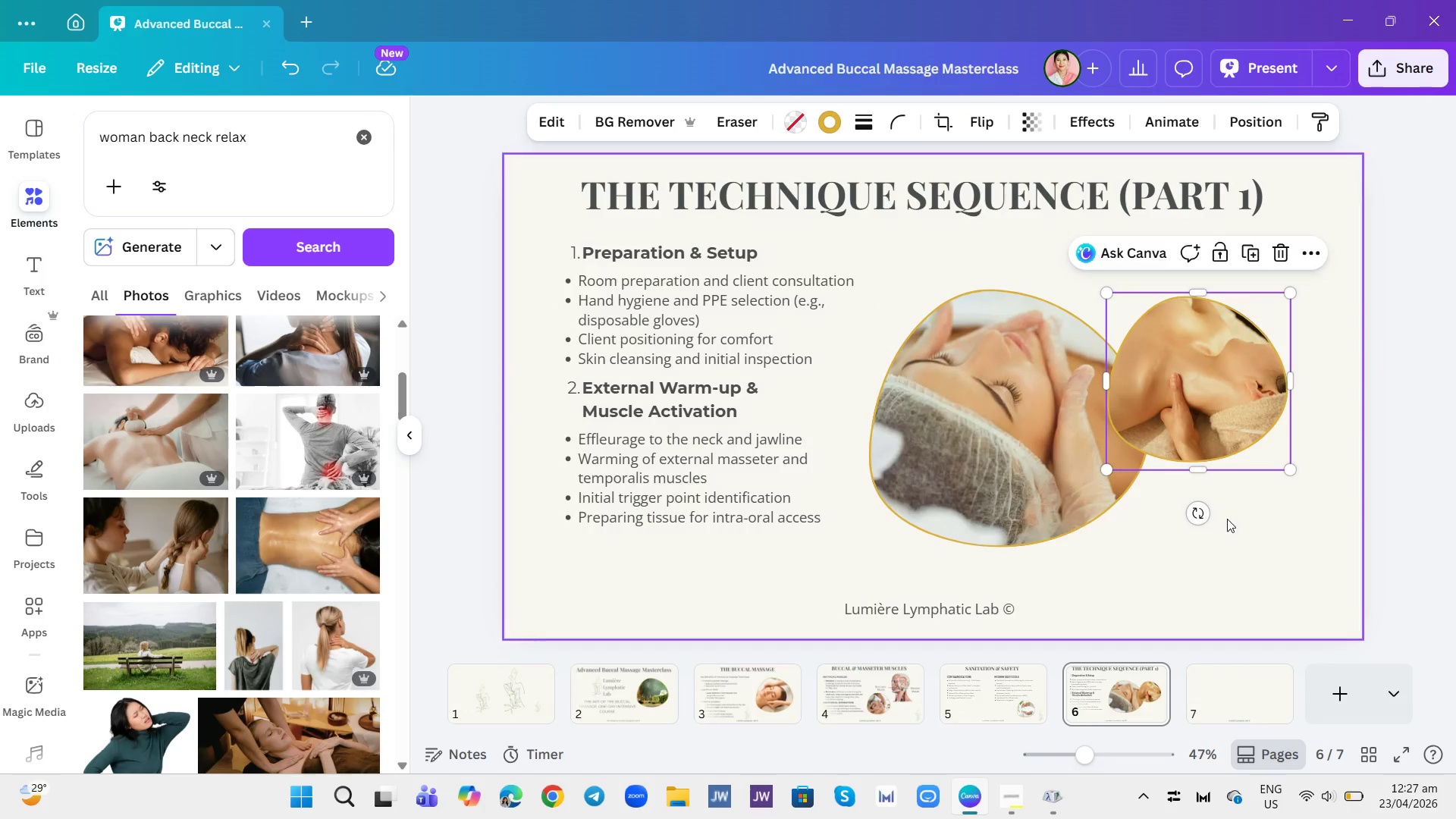 
left_click([1227, 519])
 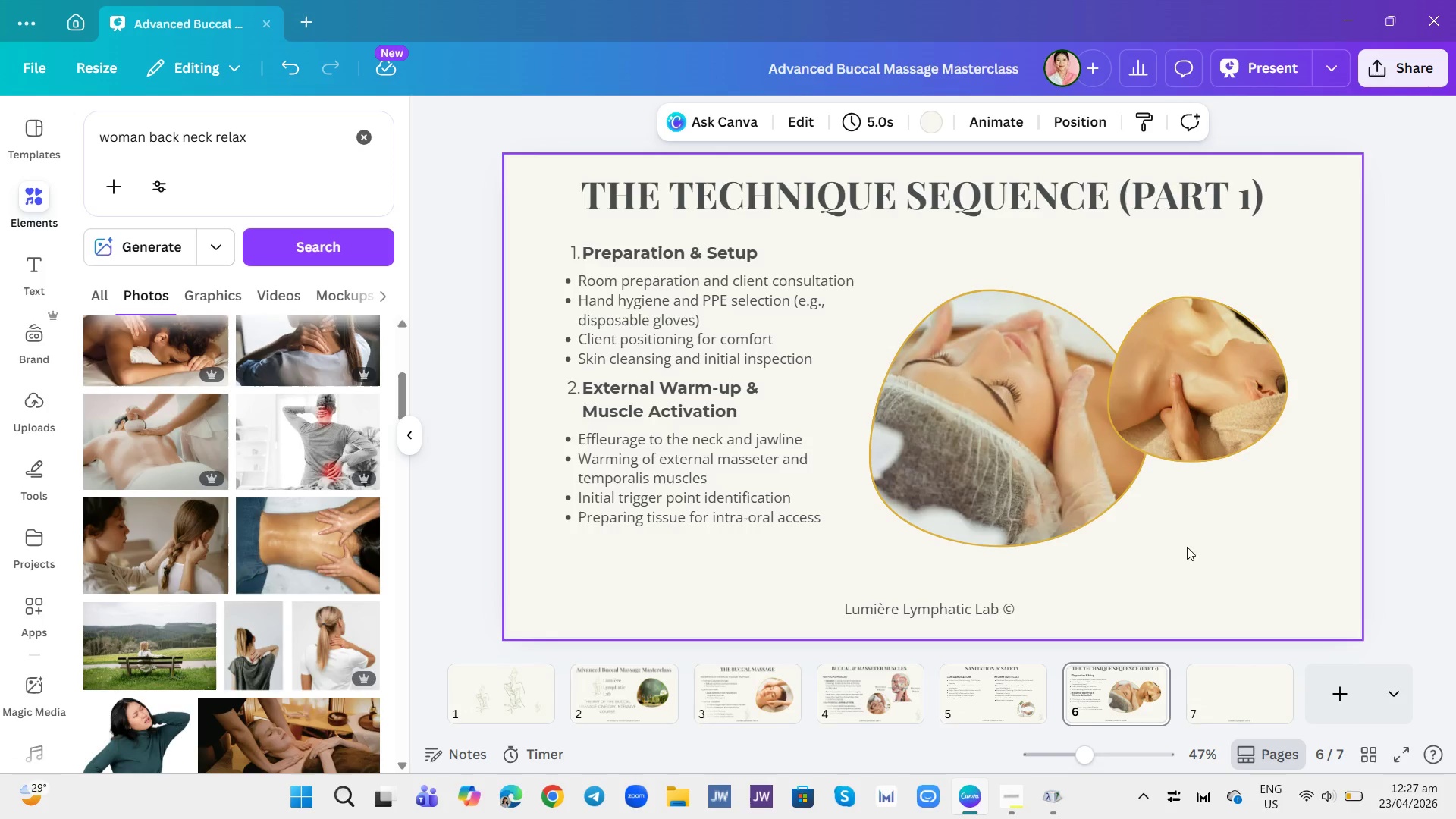 
wait(5.59)
 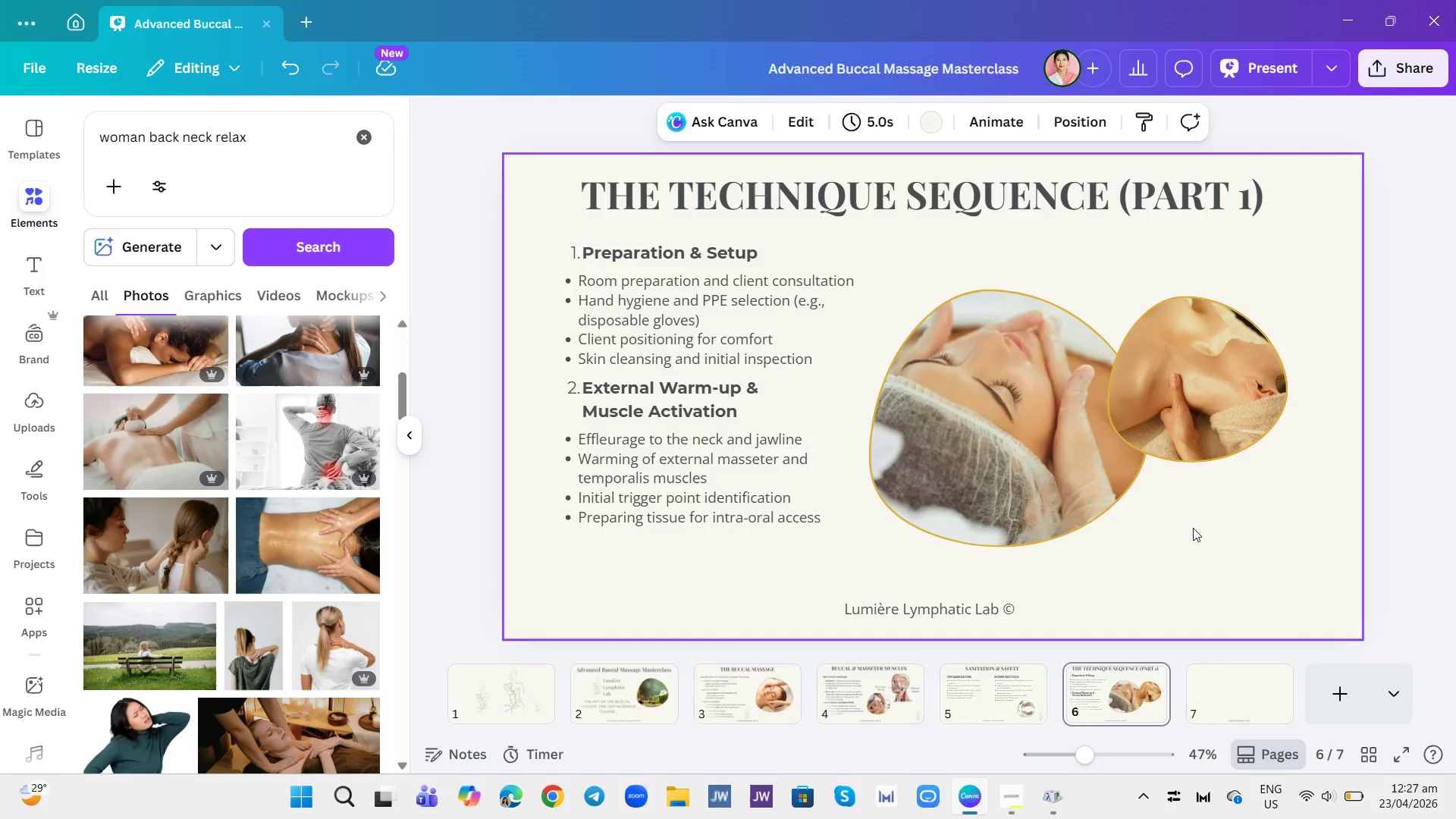 
left_click([1209, 557])
 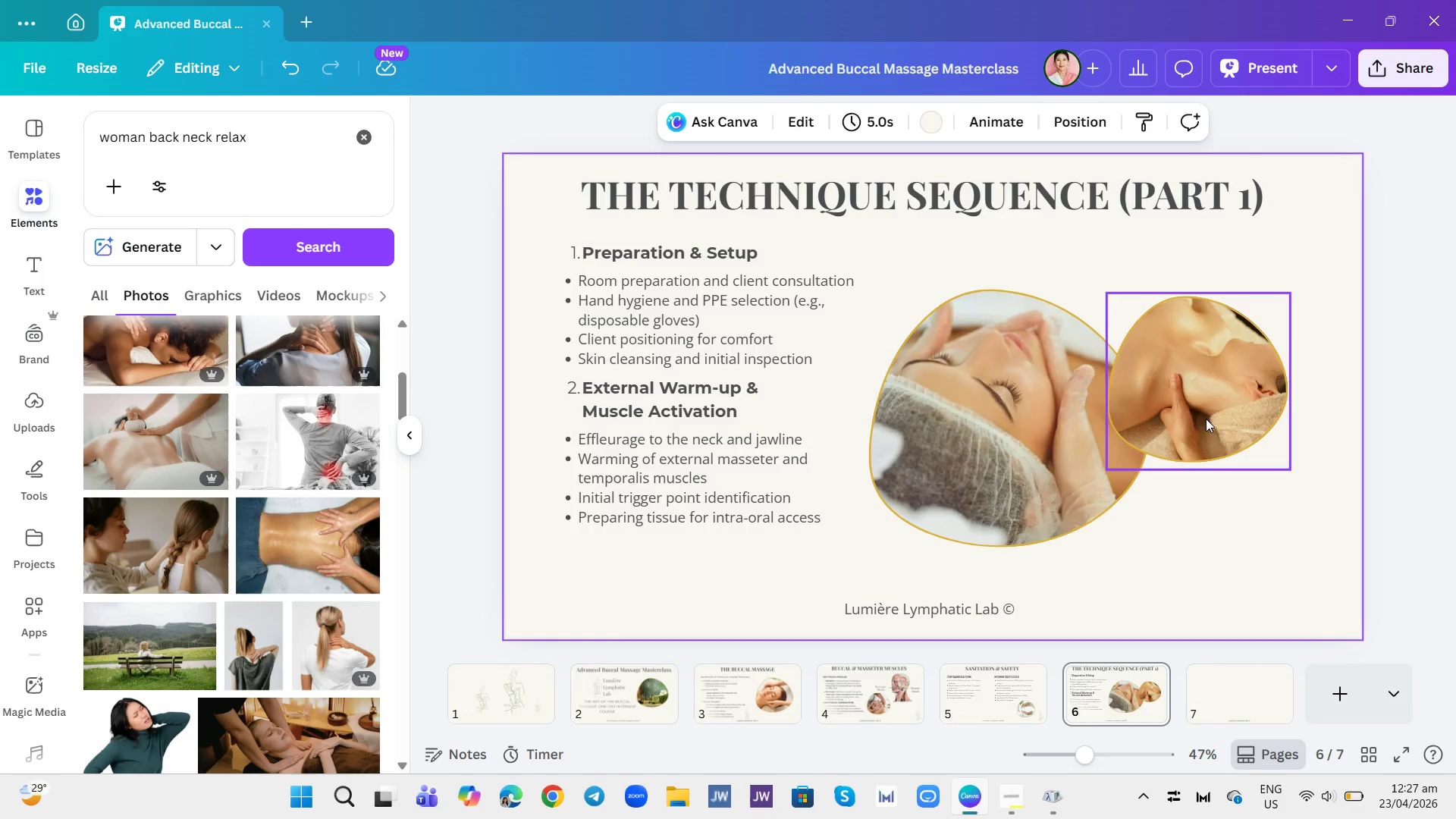 
left_click([1213, 550])
 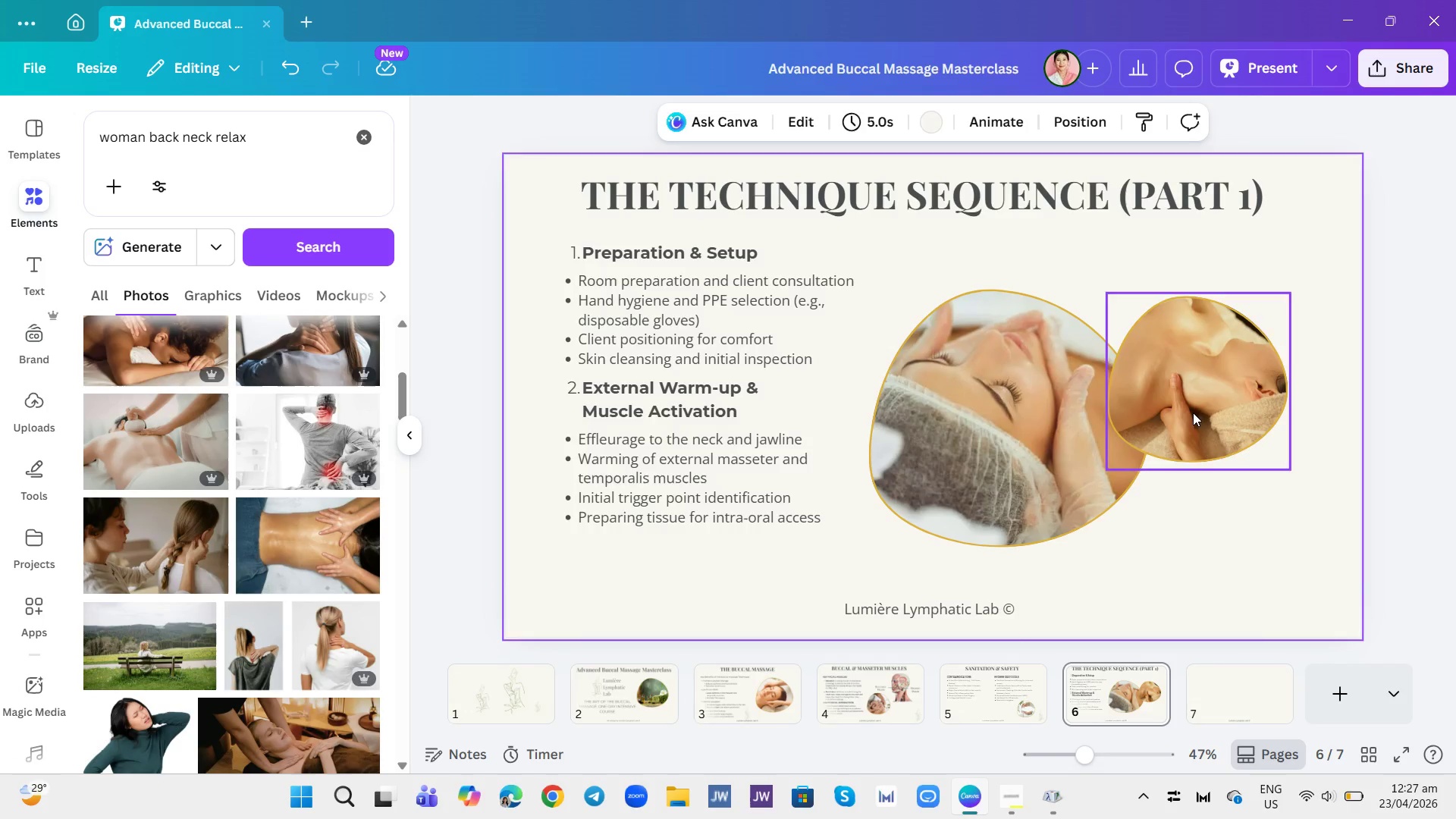 
wait(5.25)
 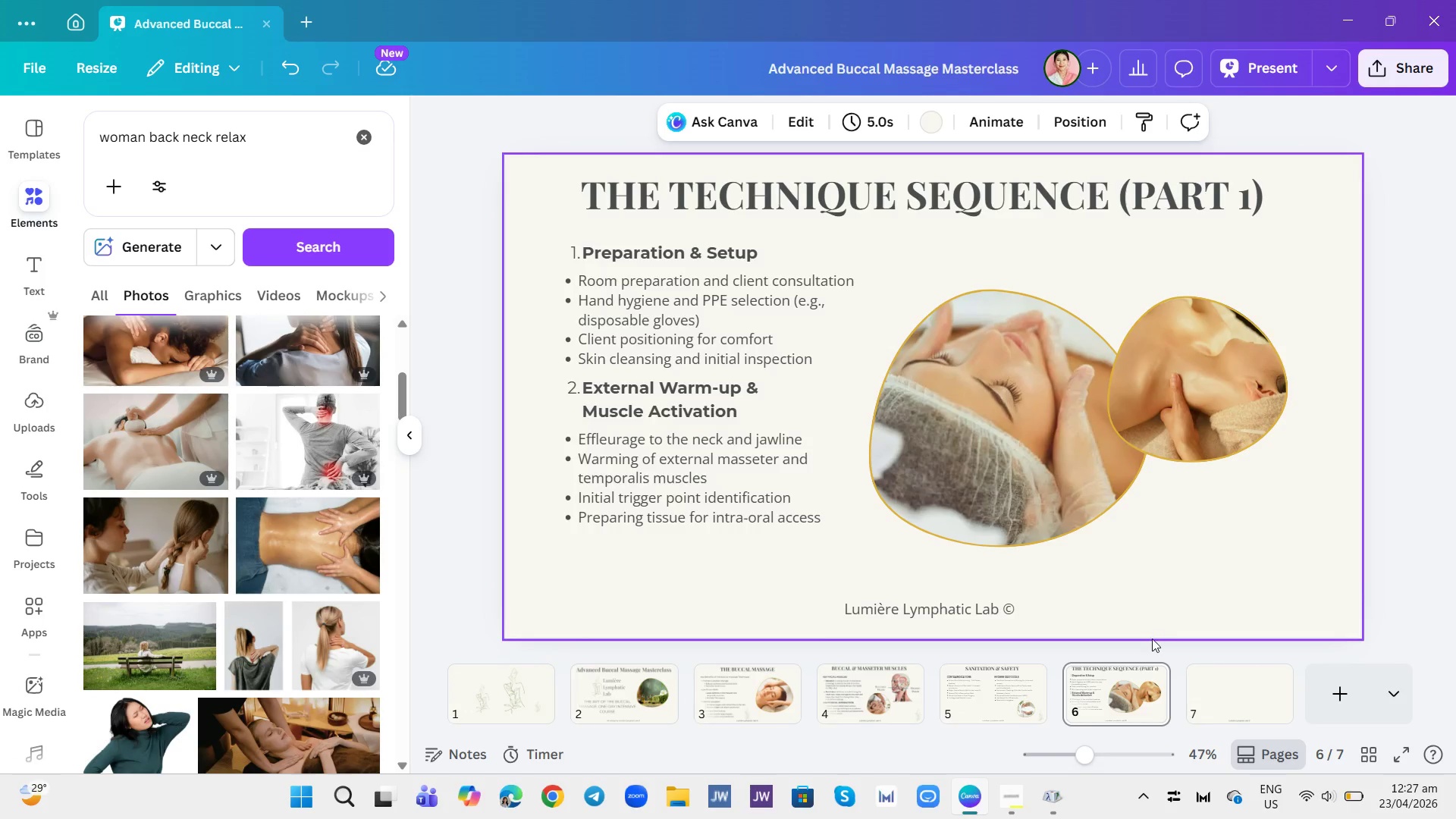 
left_click([821, 114])
 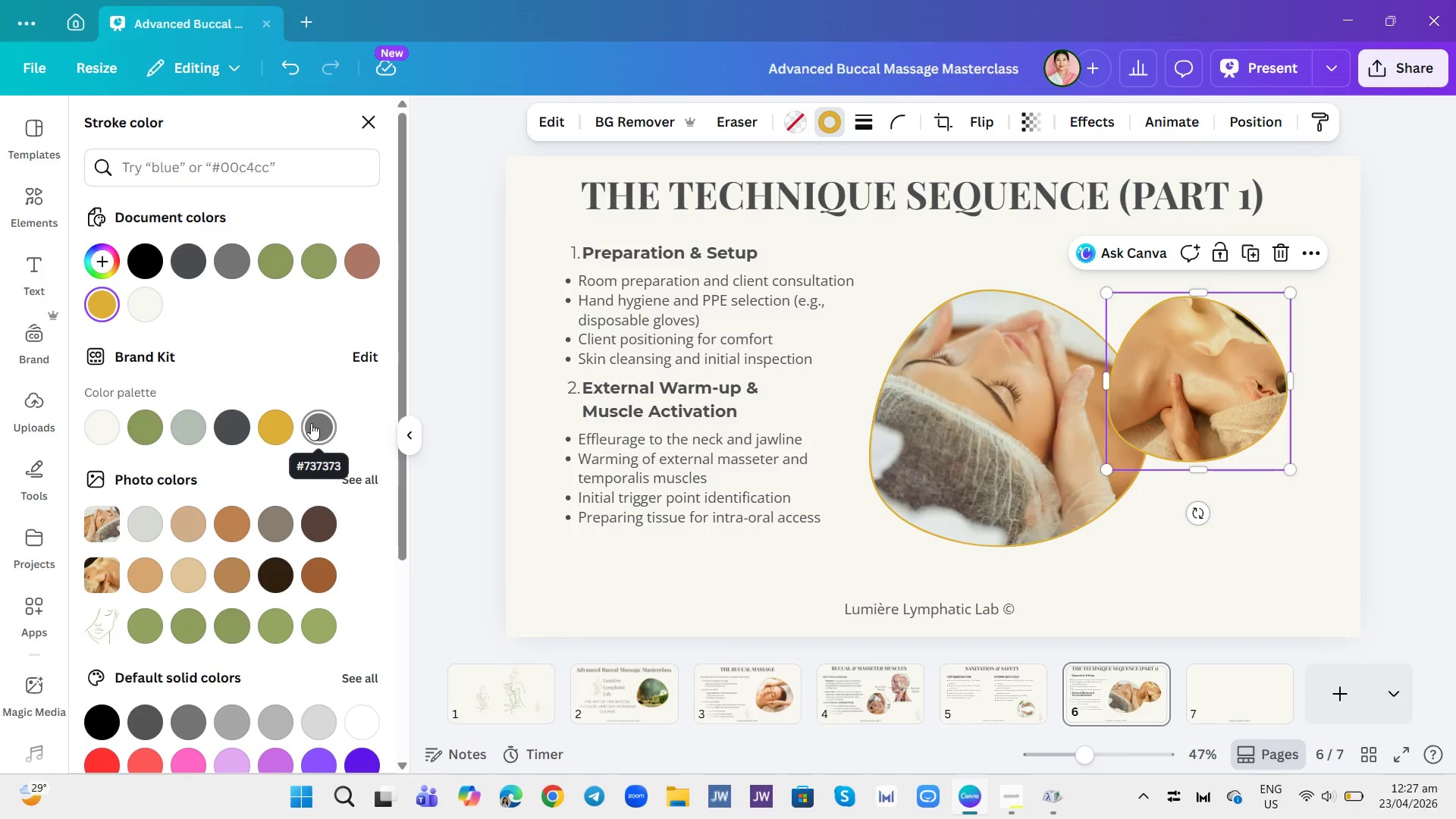 
left_click([195, 427])
 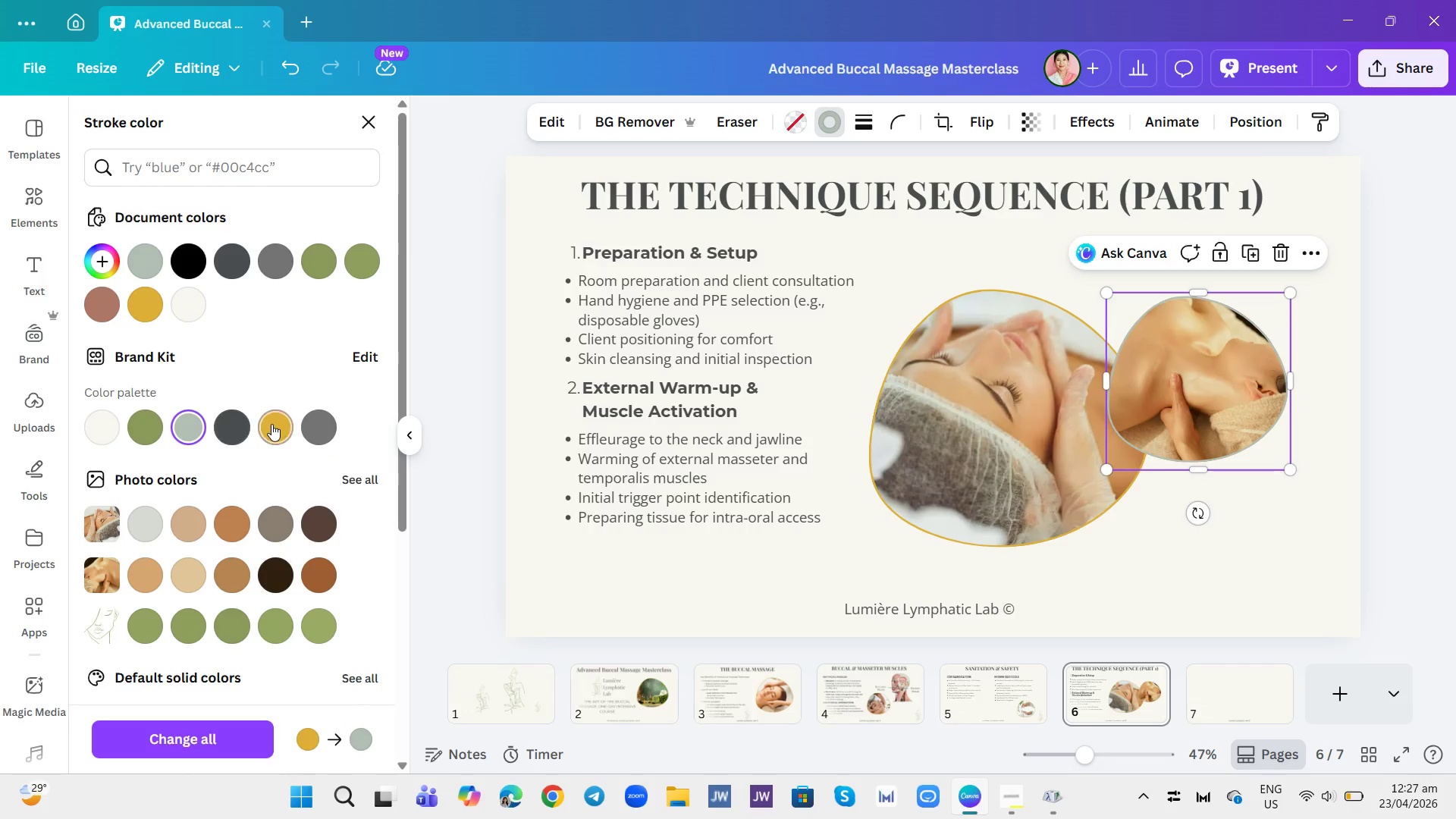 
left_click([311, 427])
 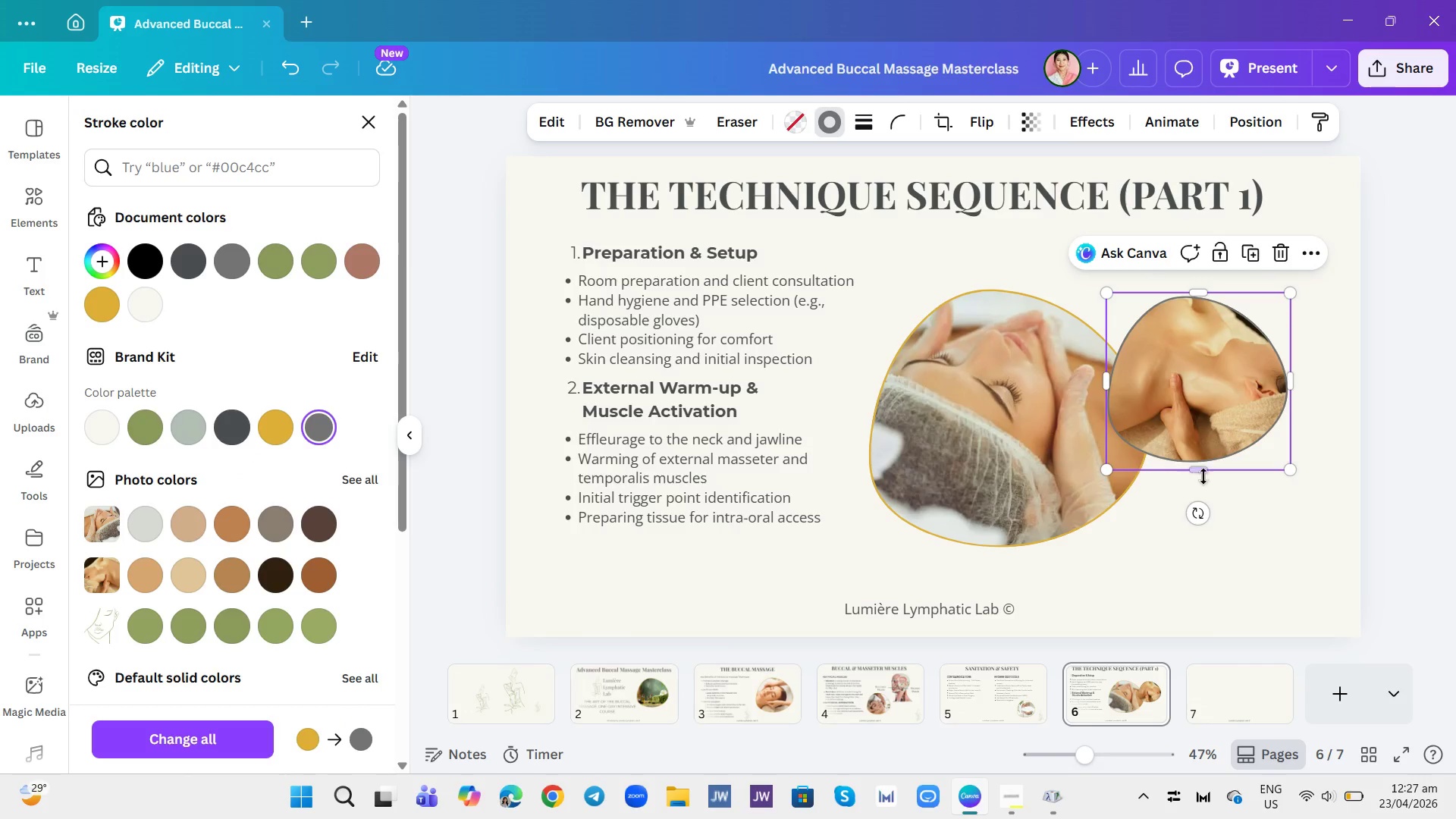 
left_click([1266, 524])
 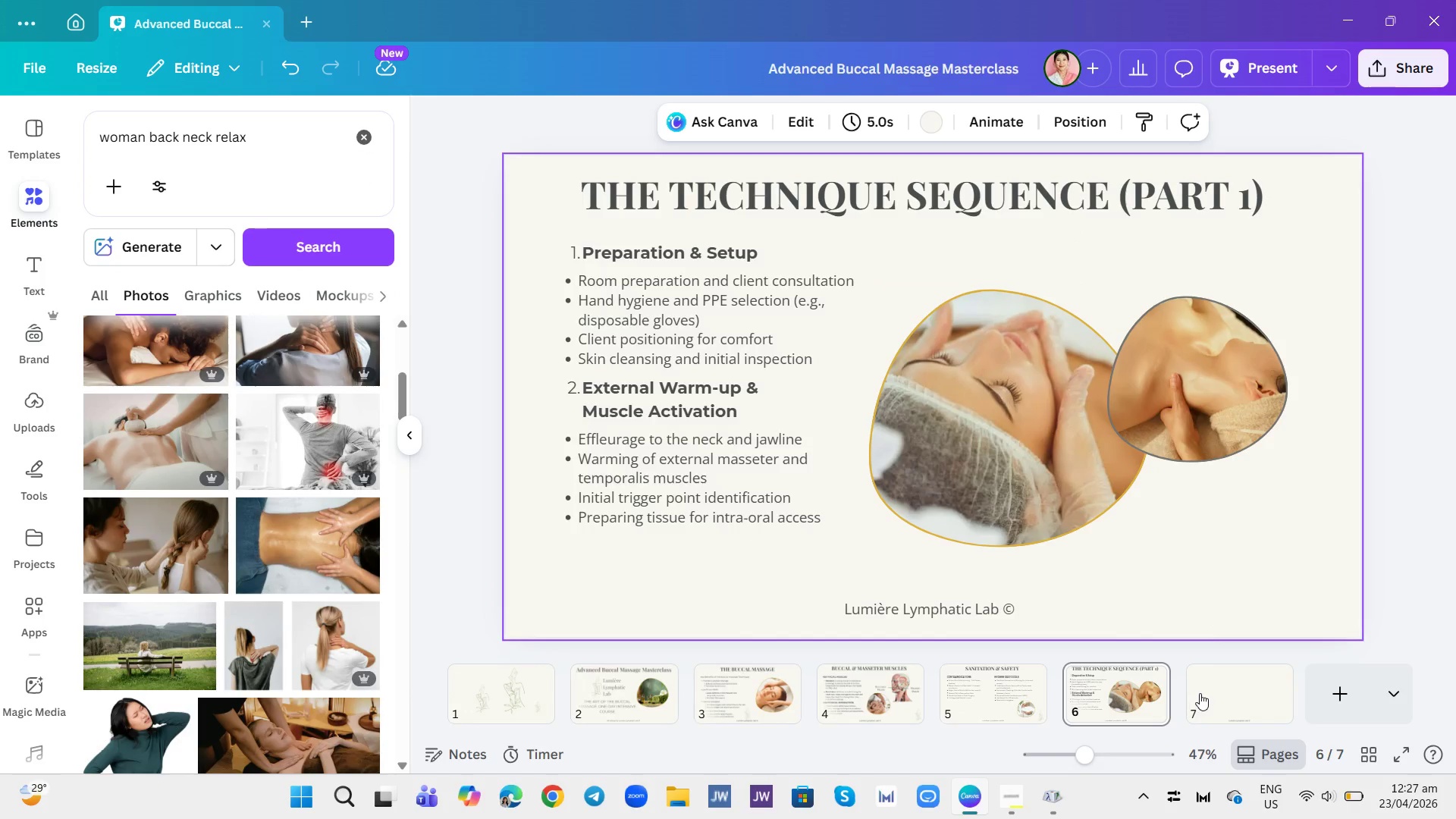 
left_click([1214, 692])
 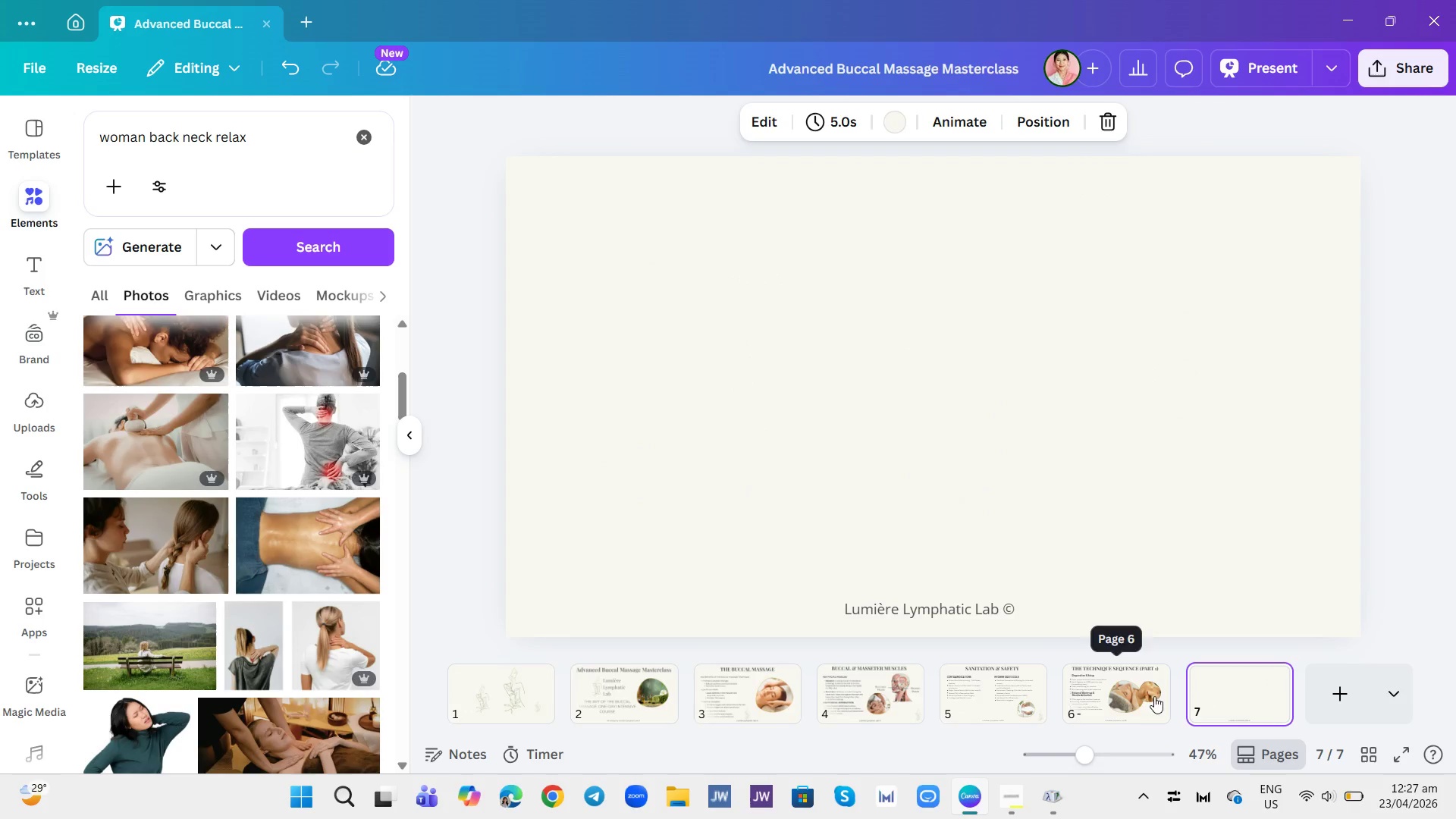 
right_click([1245, 699])
 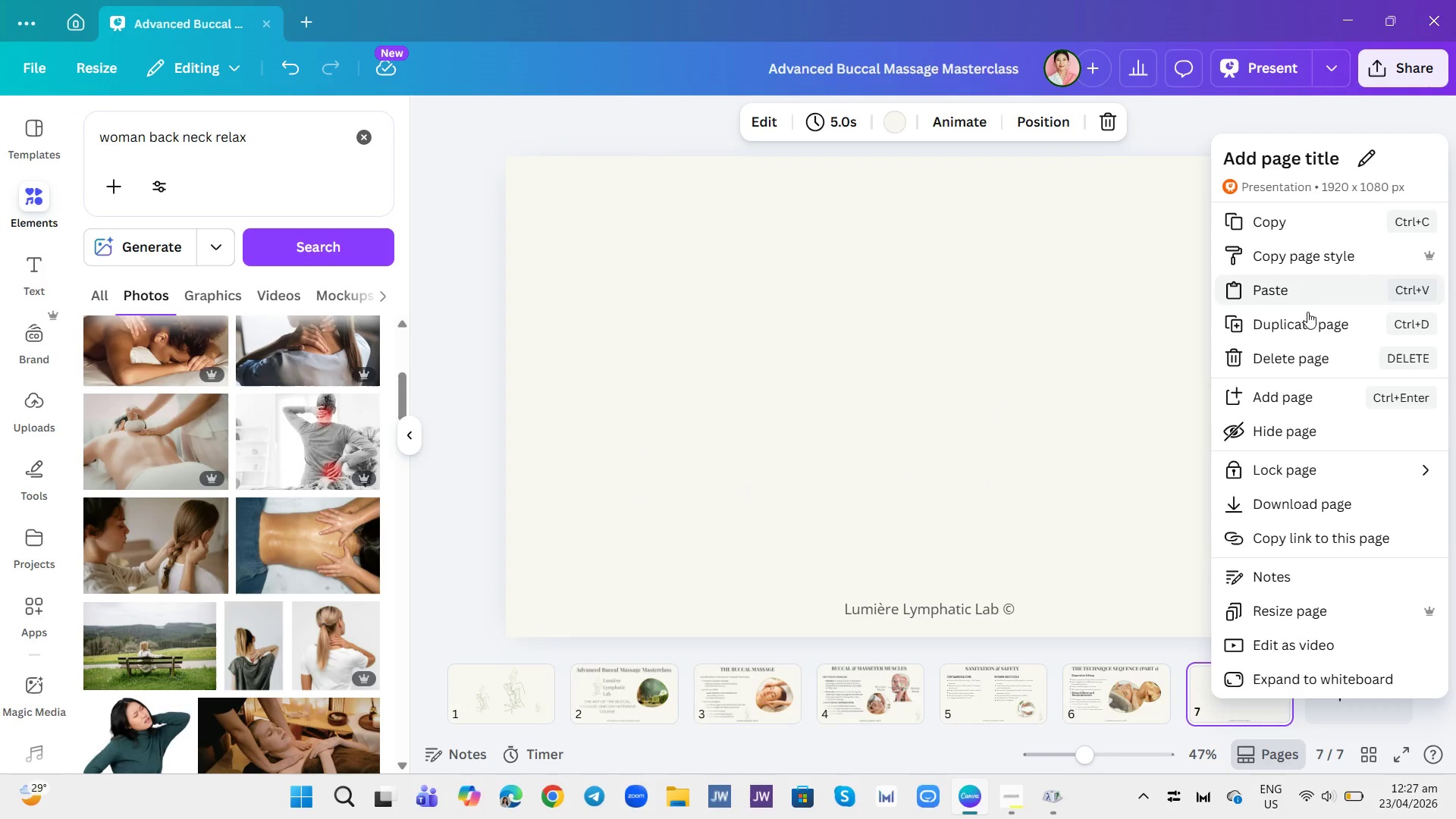 
left_click([1307, 318])
 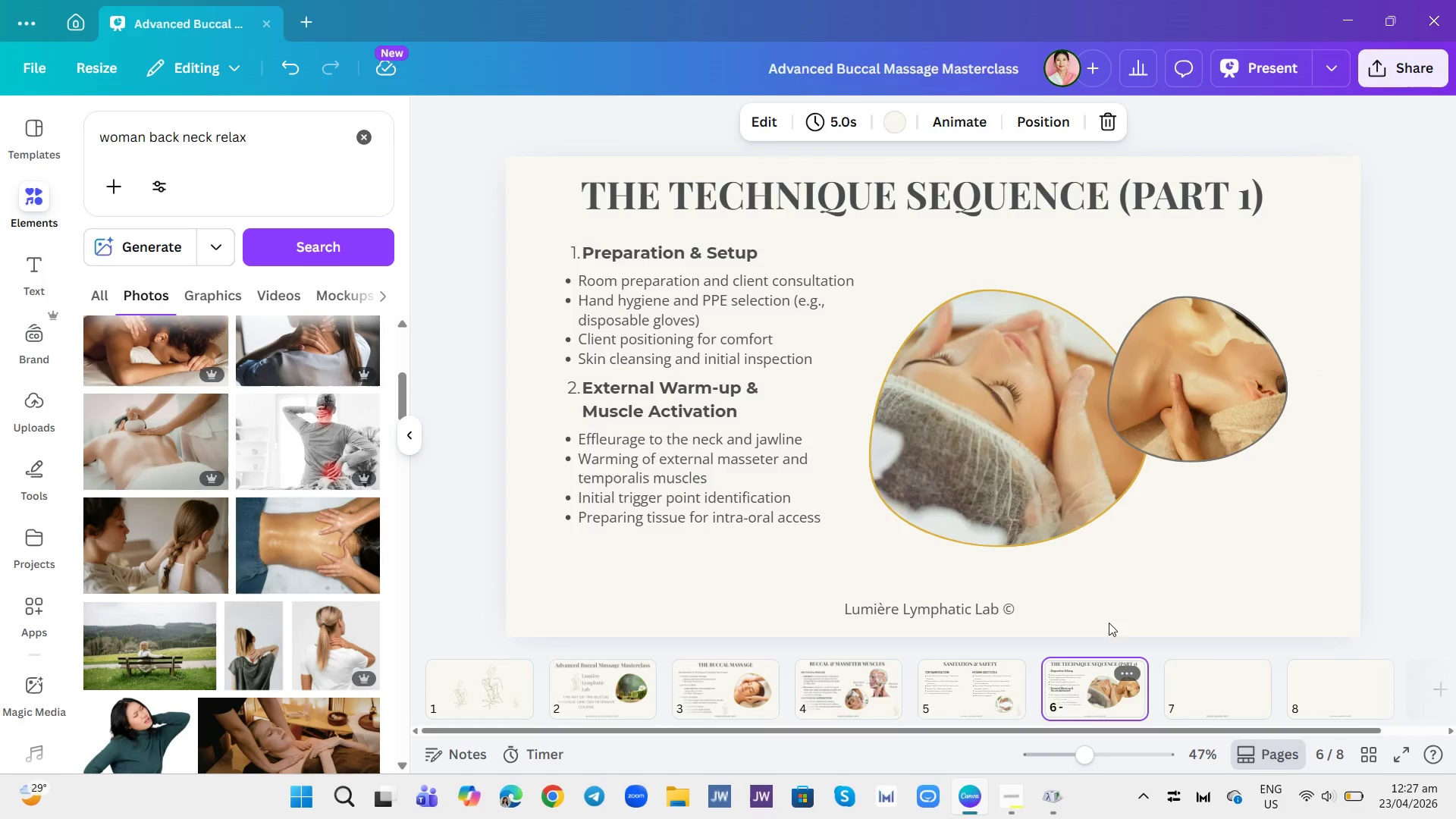 
left_click([1084, 206])
 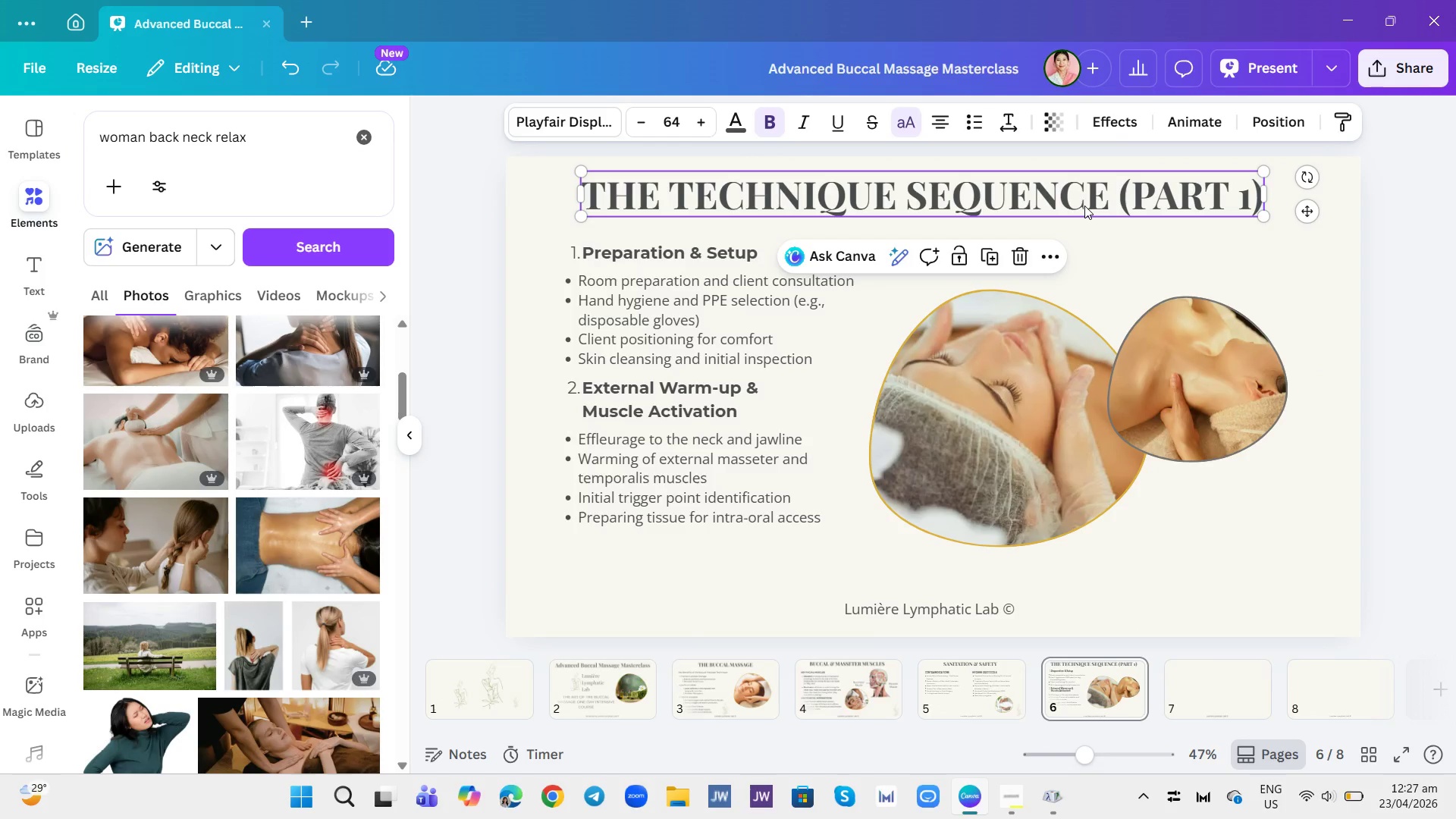 
key(Control+C)
 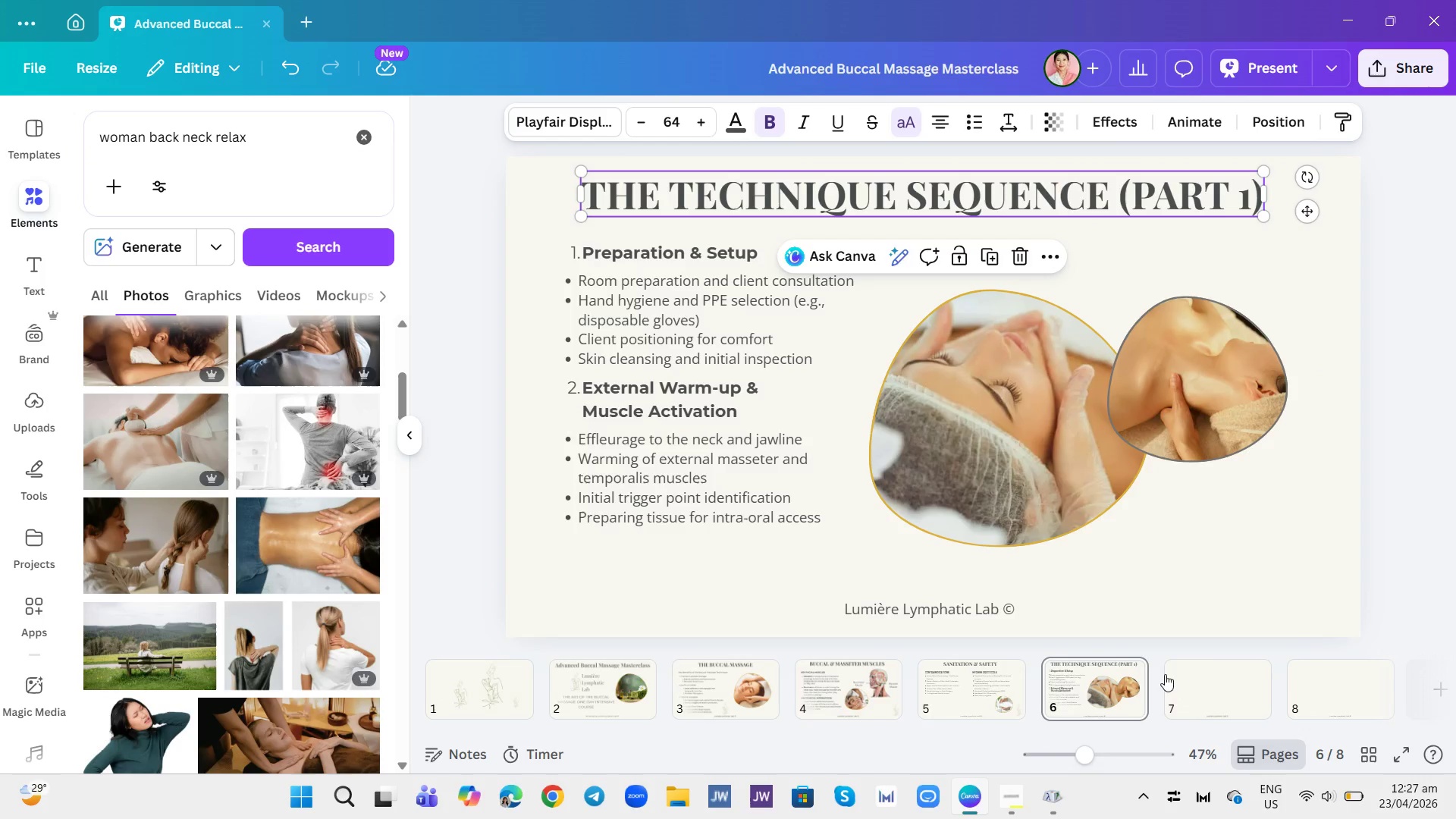 
left_click([1178, 690])
 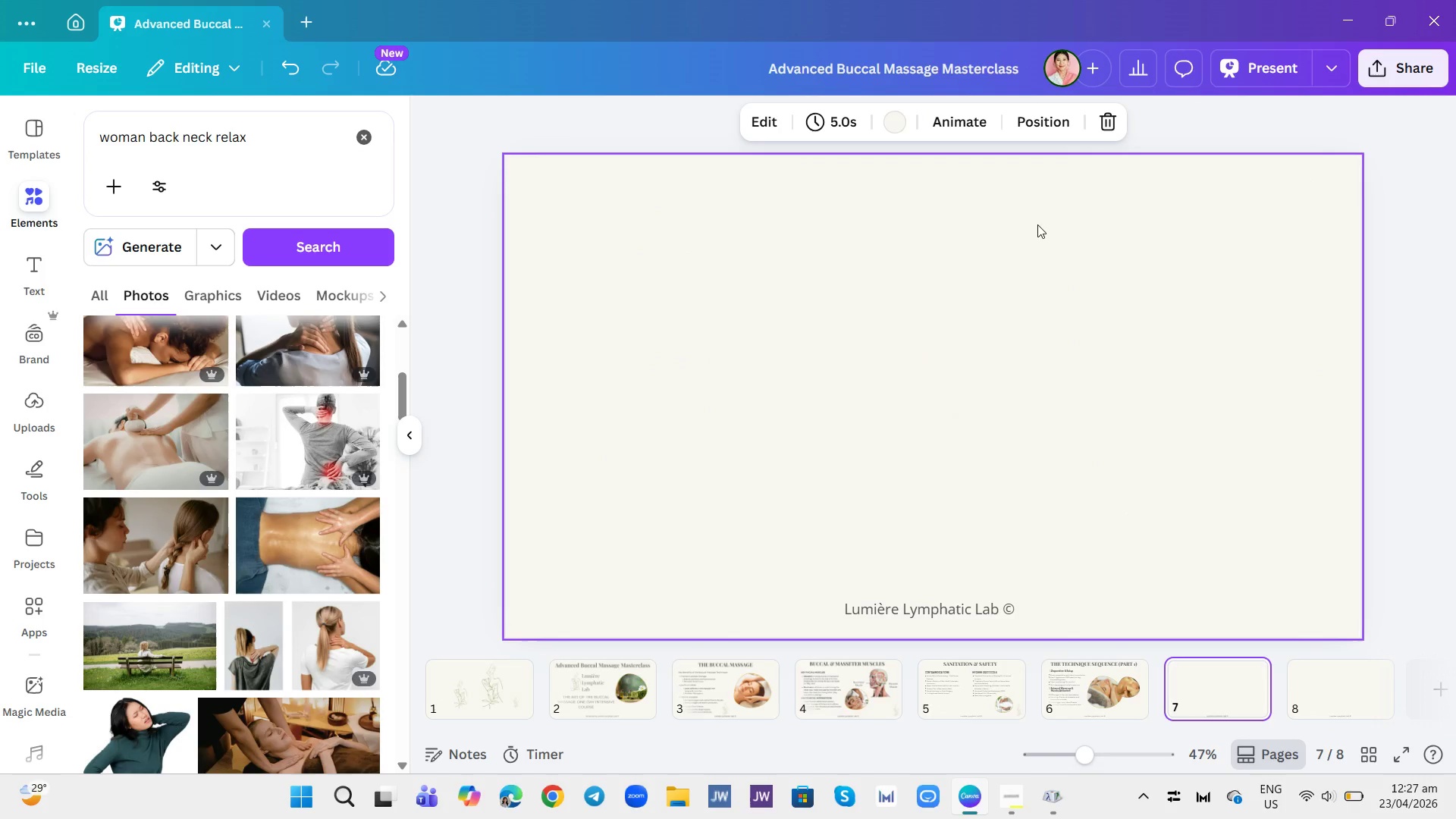 
left_click_drag(start_coordinate=[1021, 159], to_coordinate=[1022, 170])
 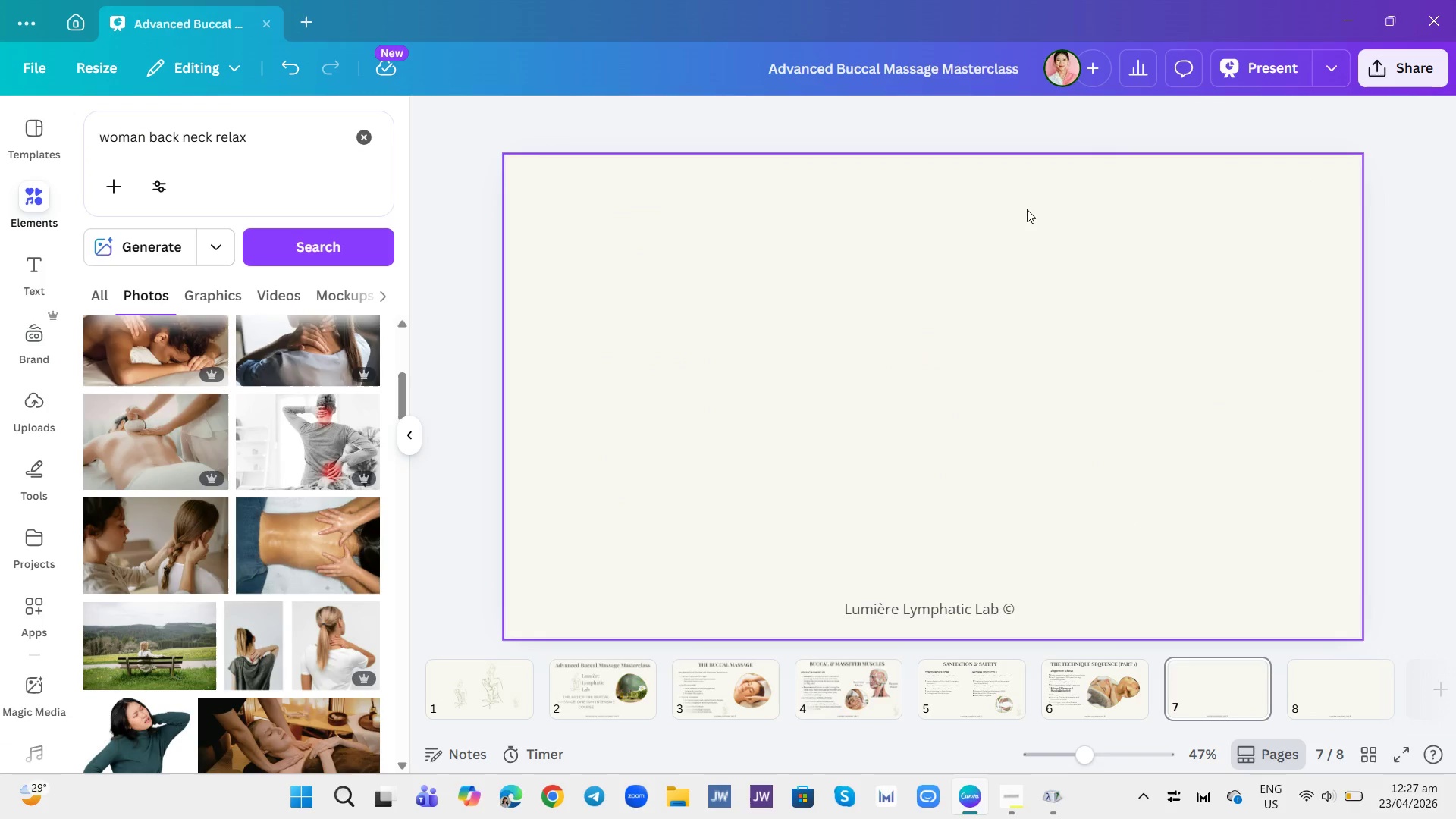 
double_click([1027, 209])
 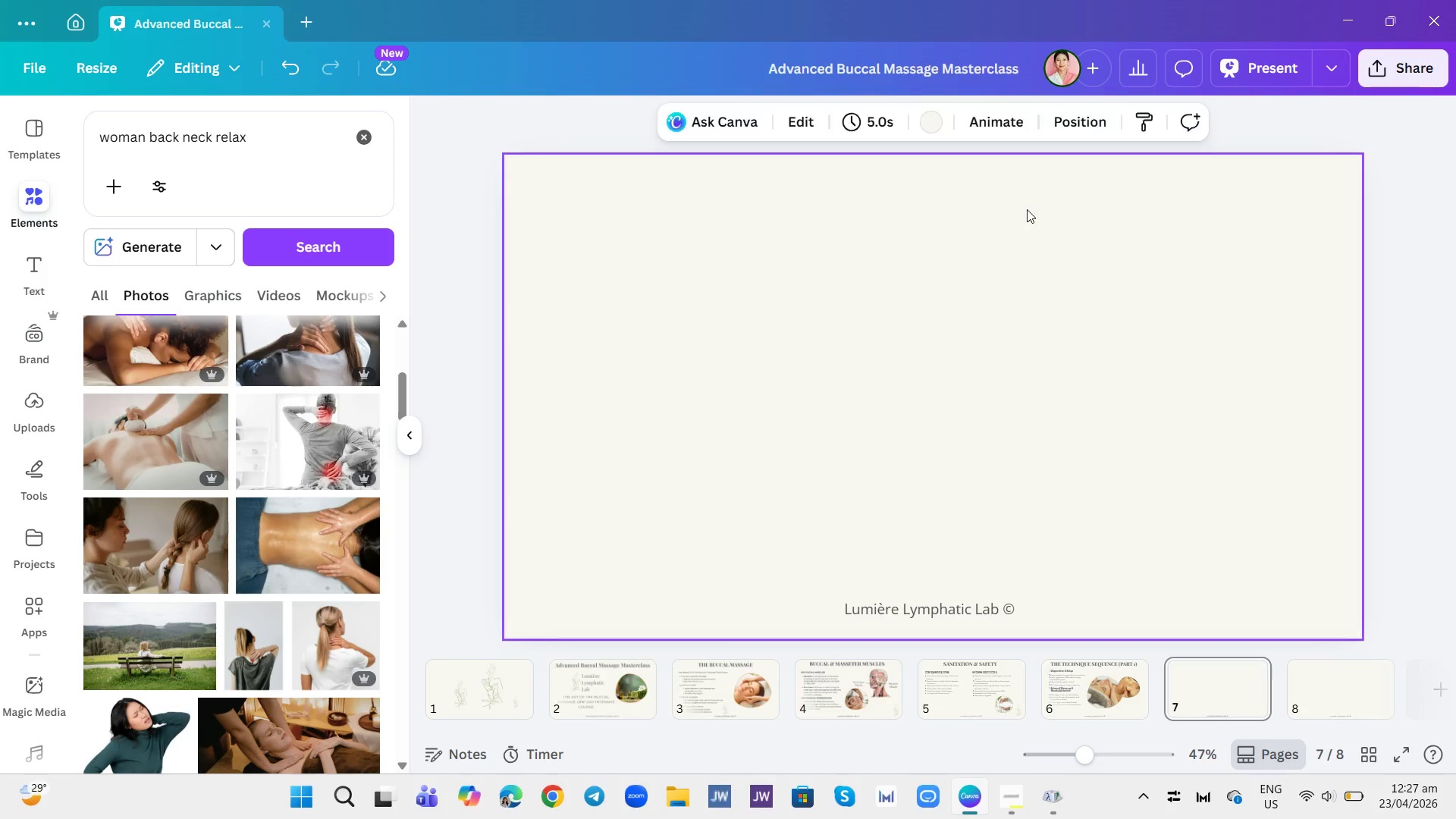 
key(Control+V)
 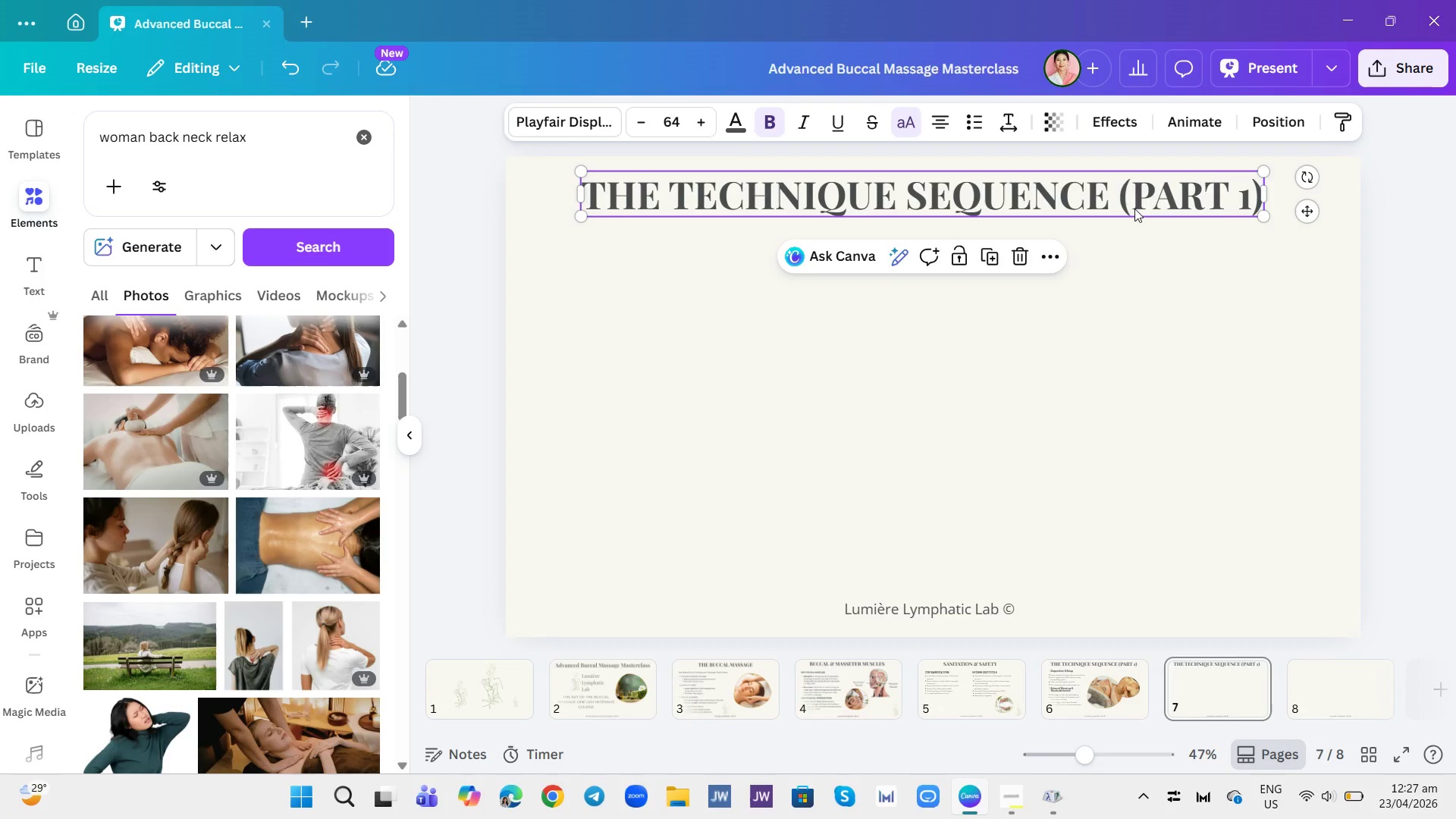 
left_click([1171, 204])
 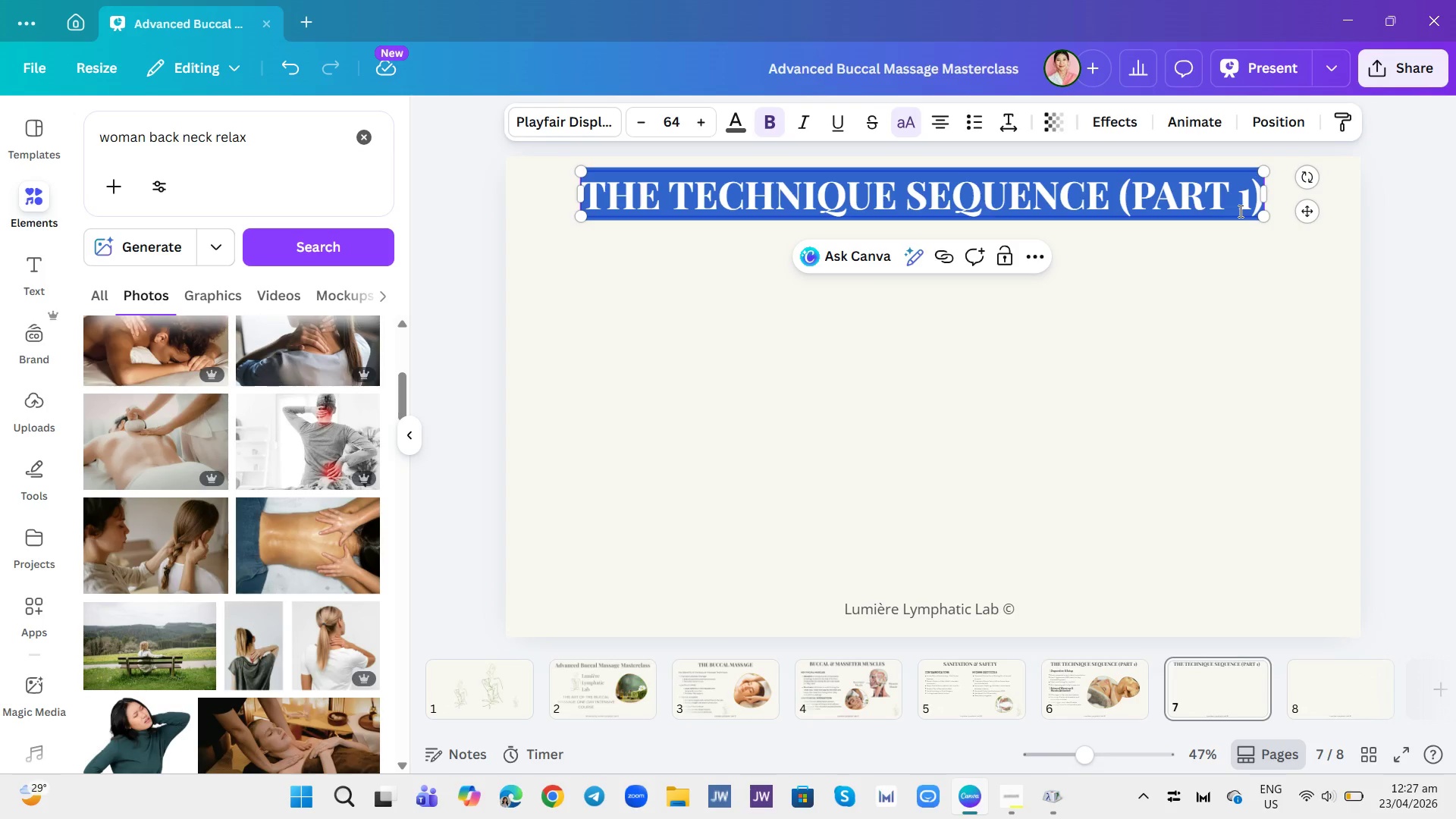 
left_click([1239, 211])
 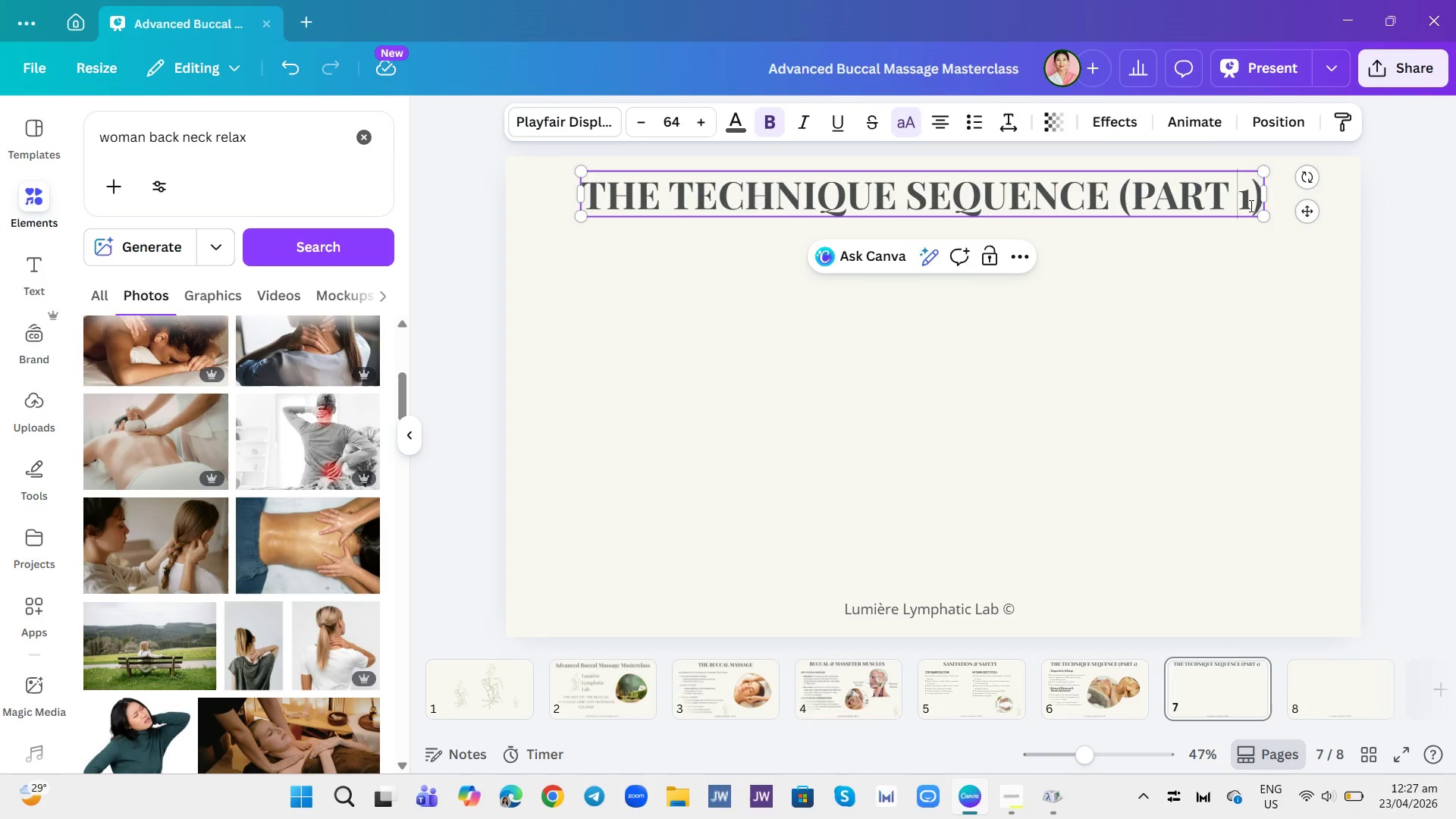 
left_click([1250, 206])
 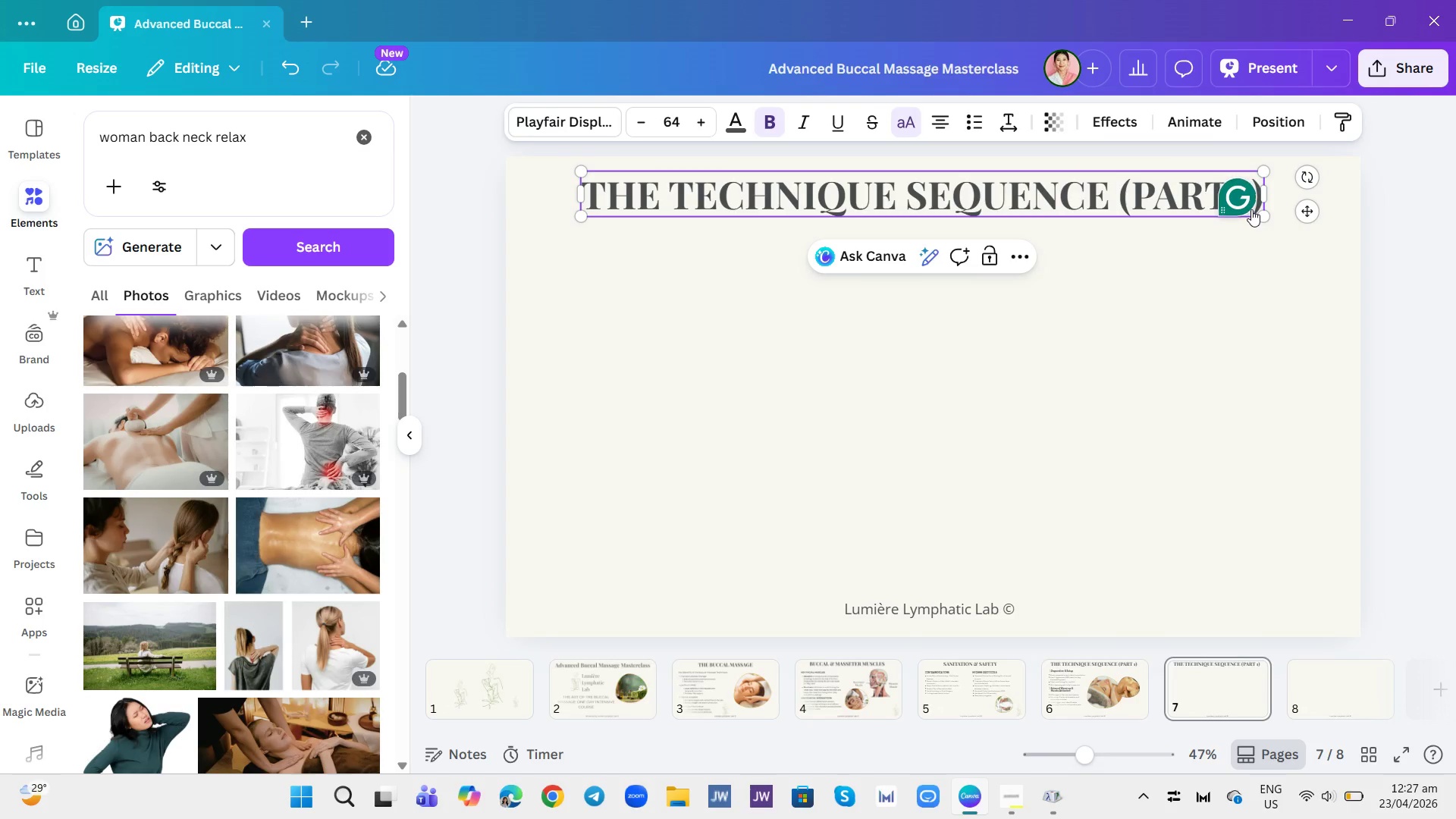 
key(Backspace)
 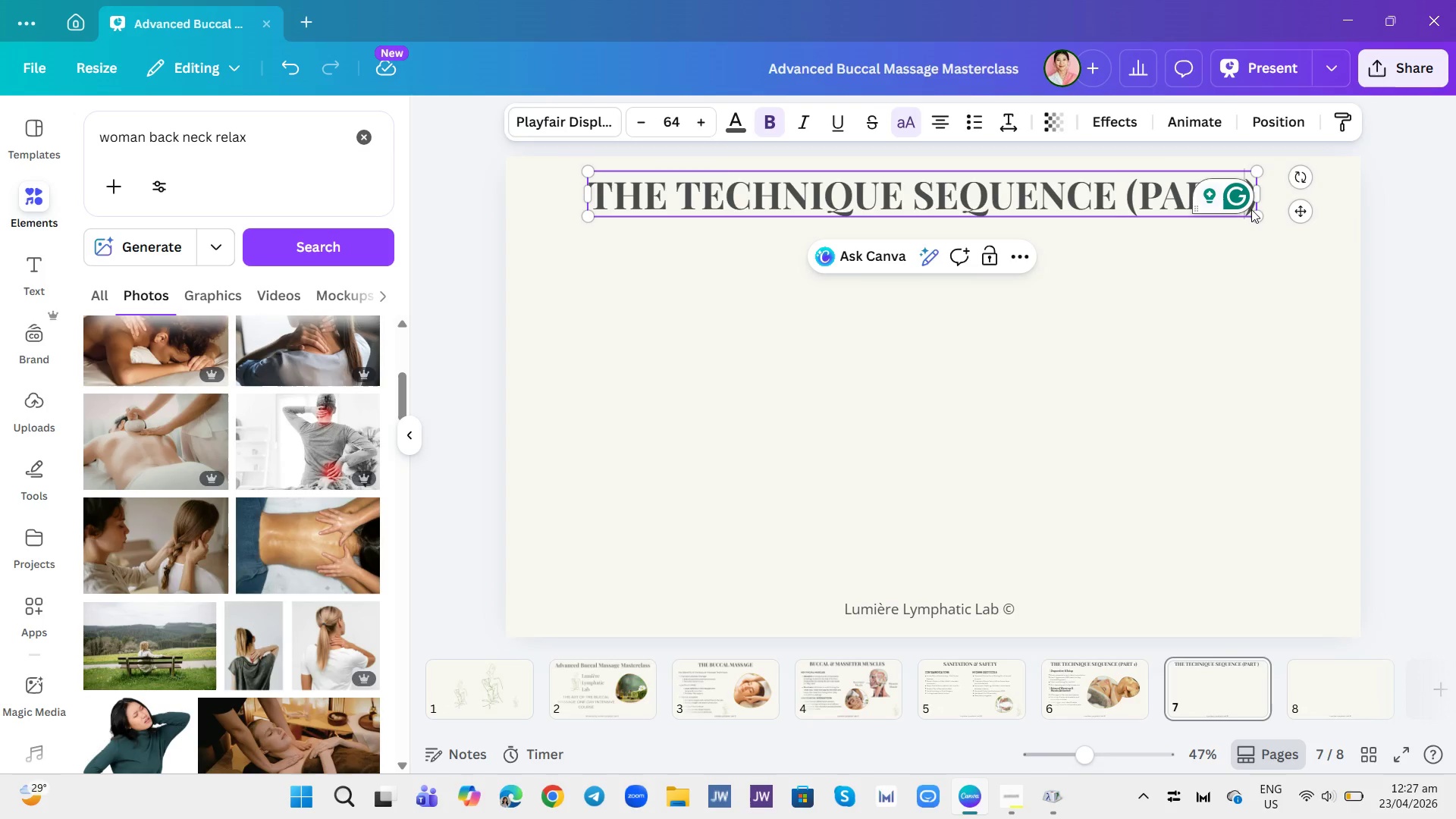 
key(2)
 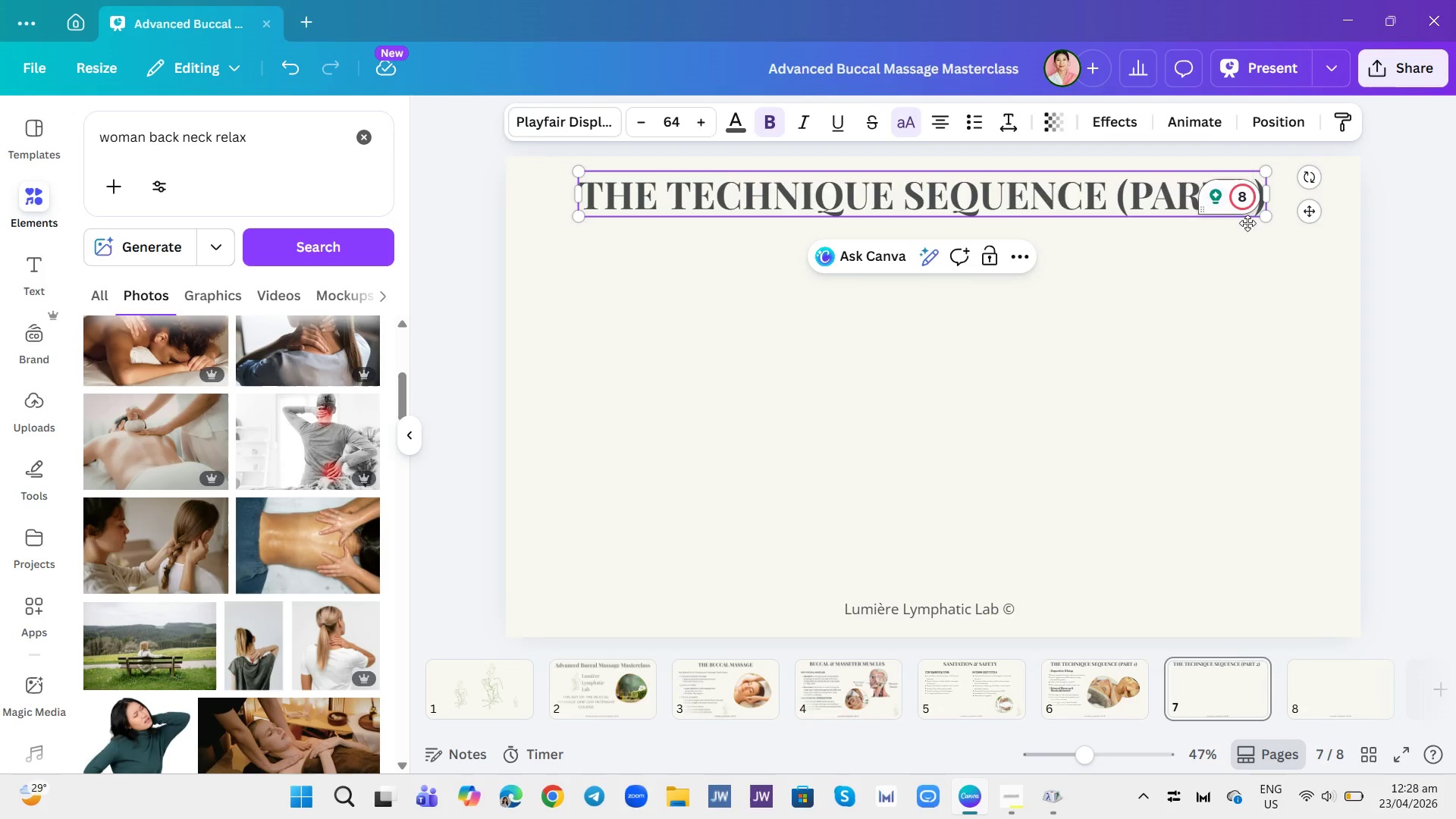 
left_click([1116, 549])
 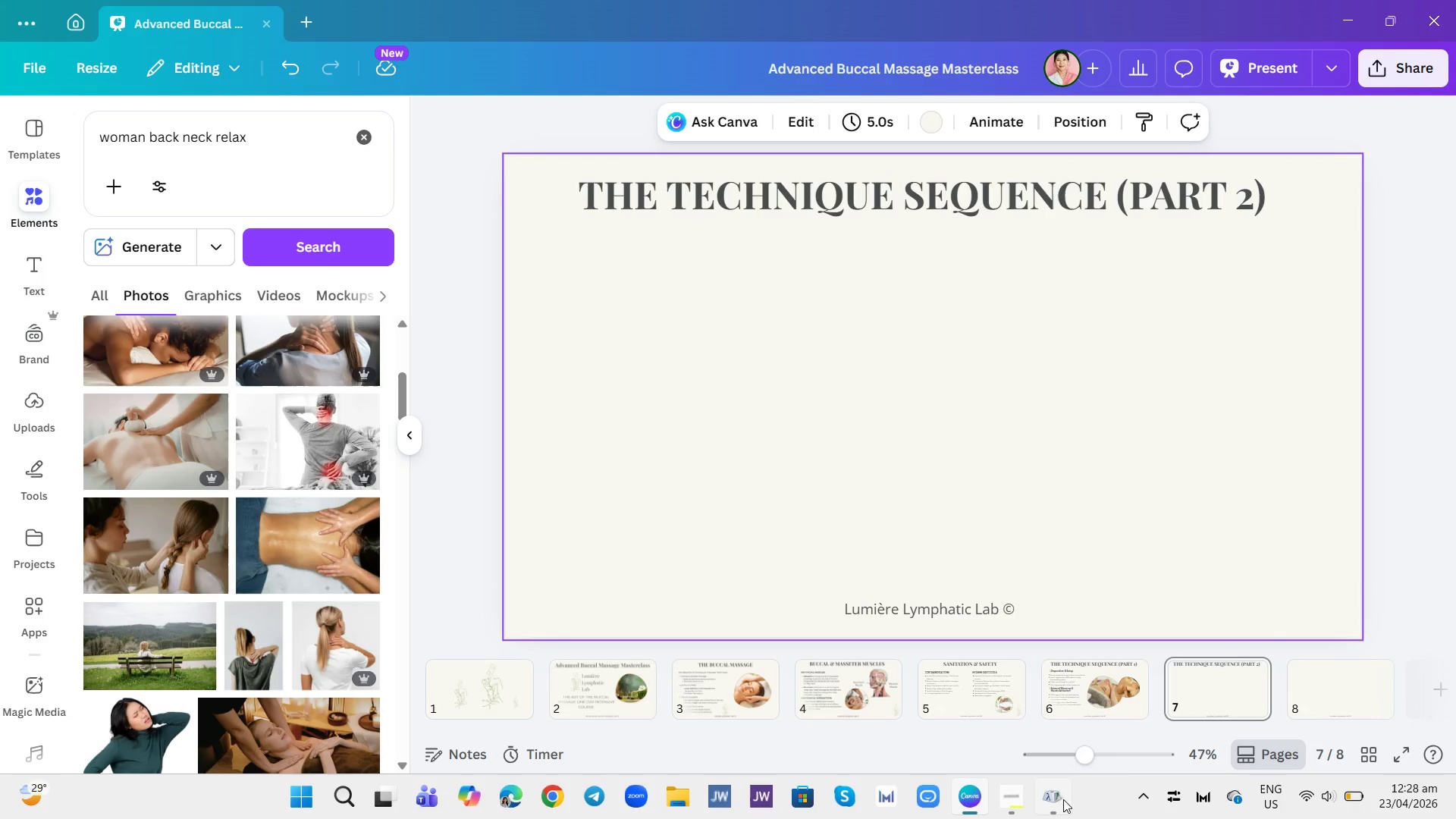 
left_click([1103, 685])
 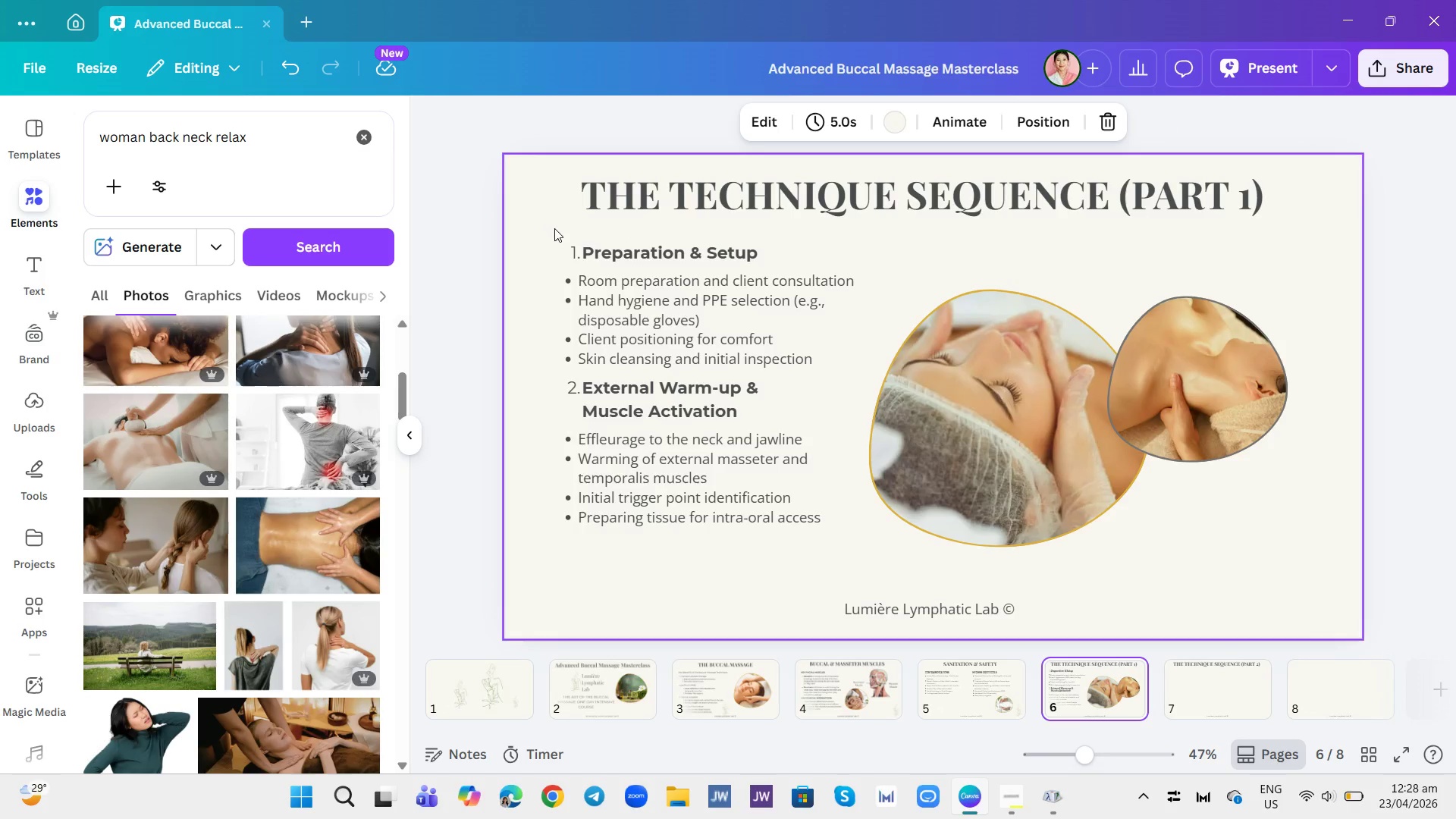 
left_click([591, 259])
 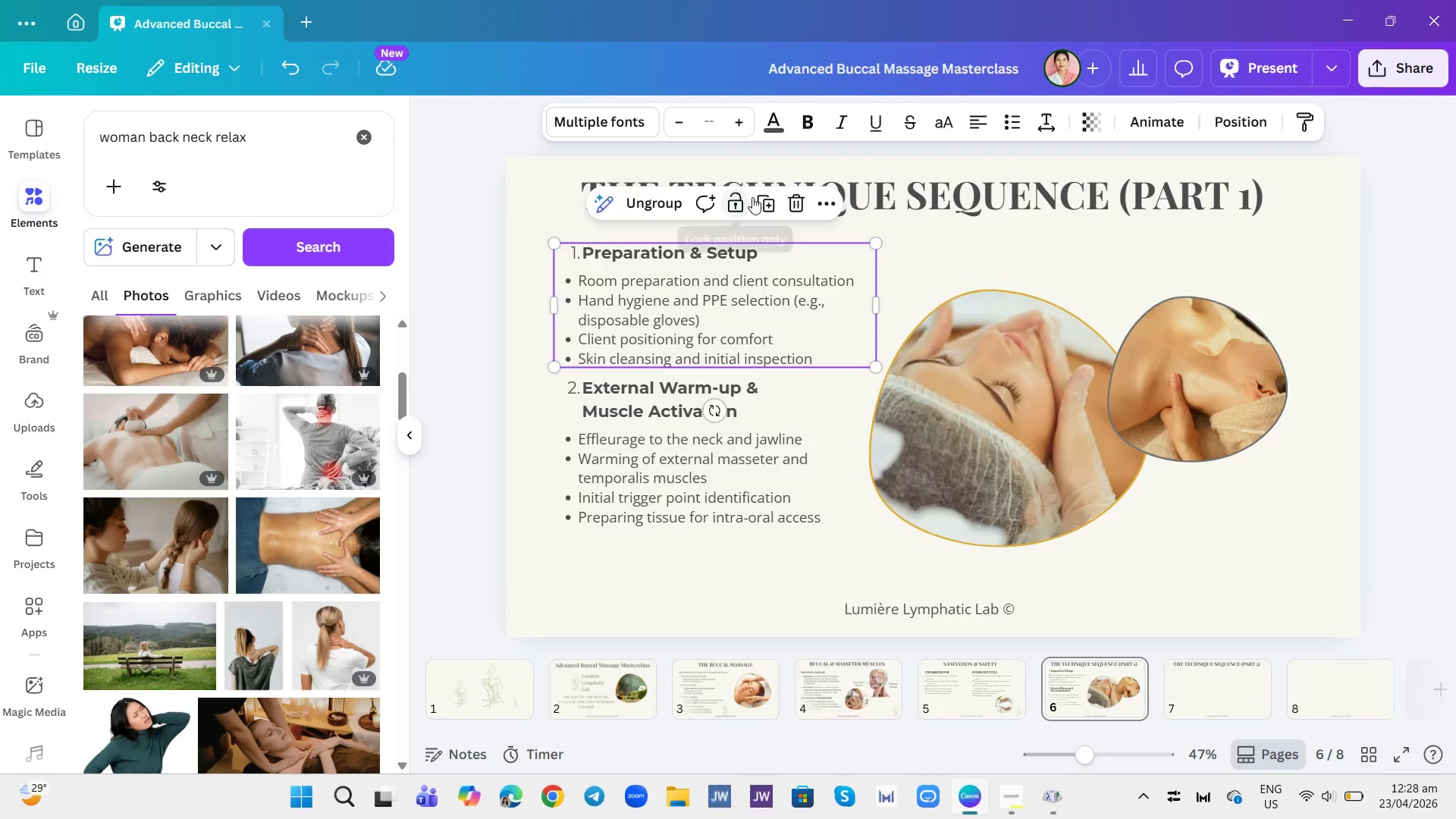 
left_click([767, 203])
 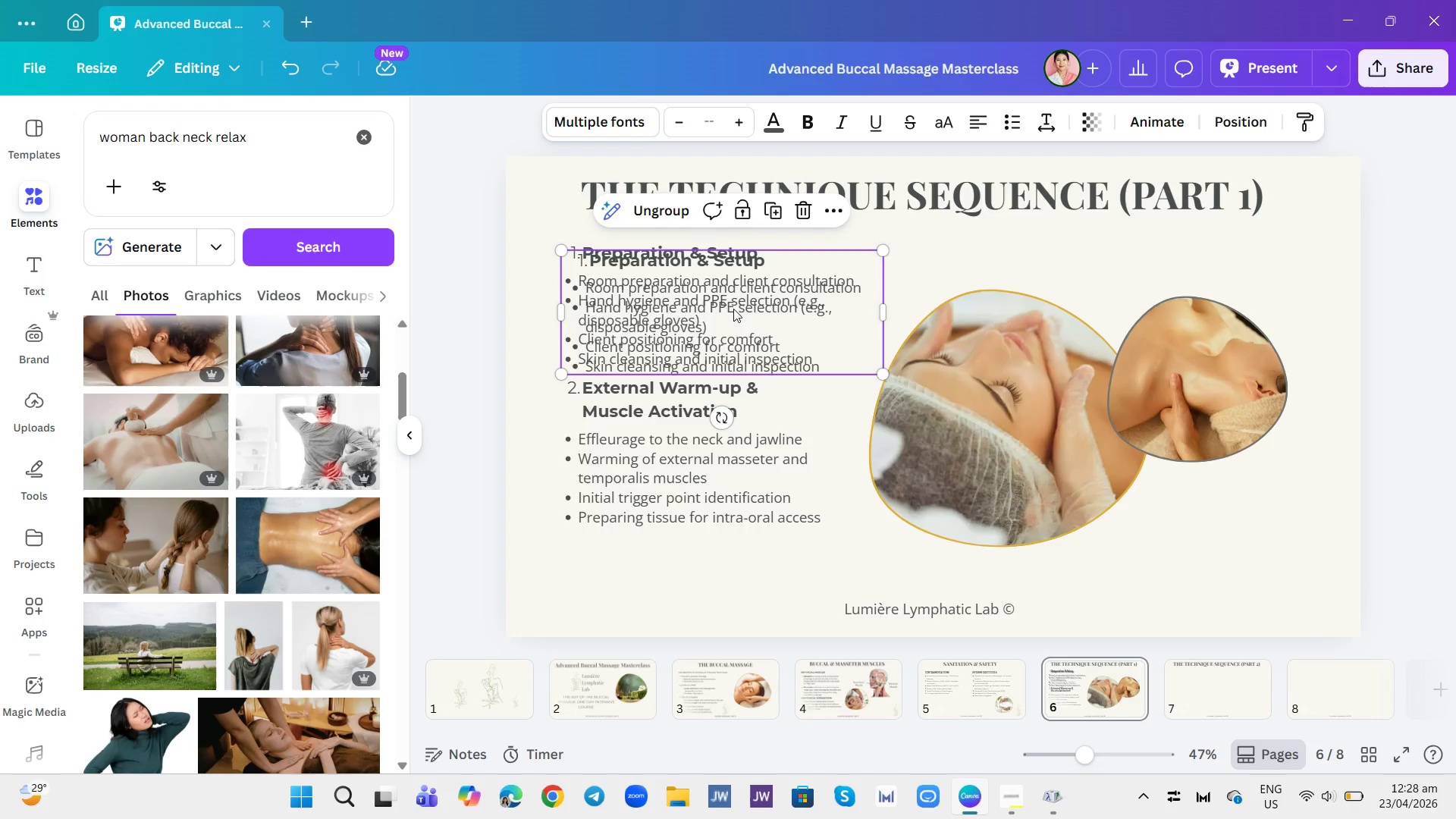 
left_click_drag(start_coordinate=[713, 309], to_coordinate=[1201, 690])
 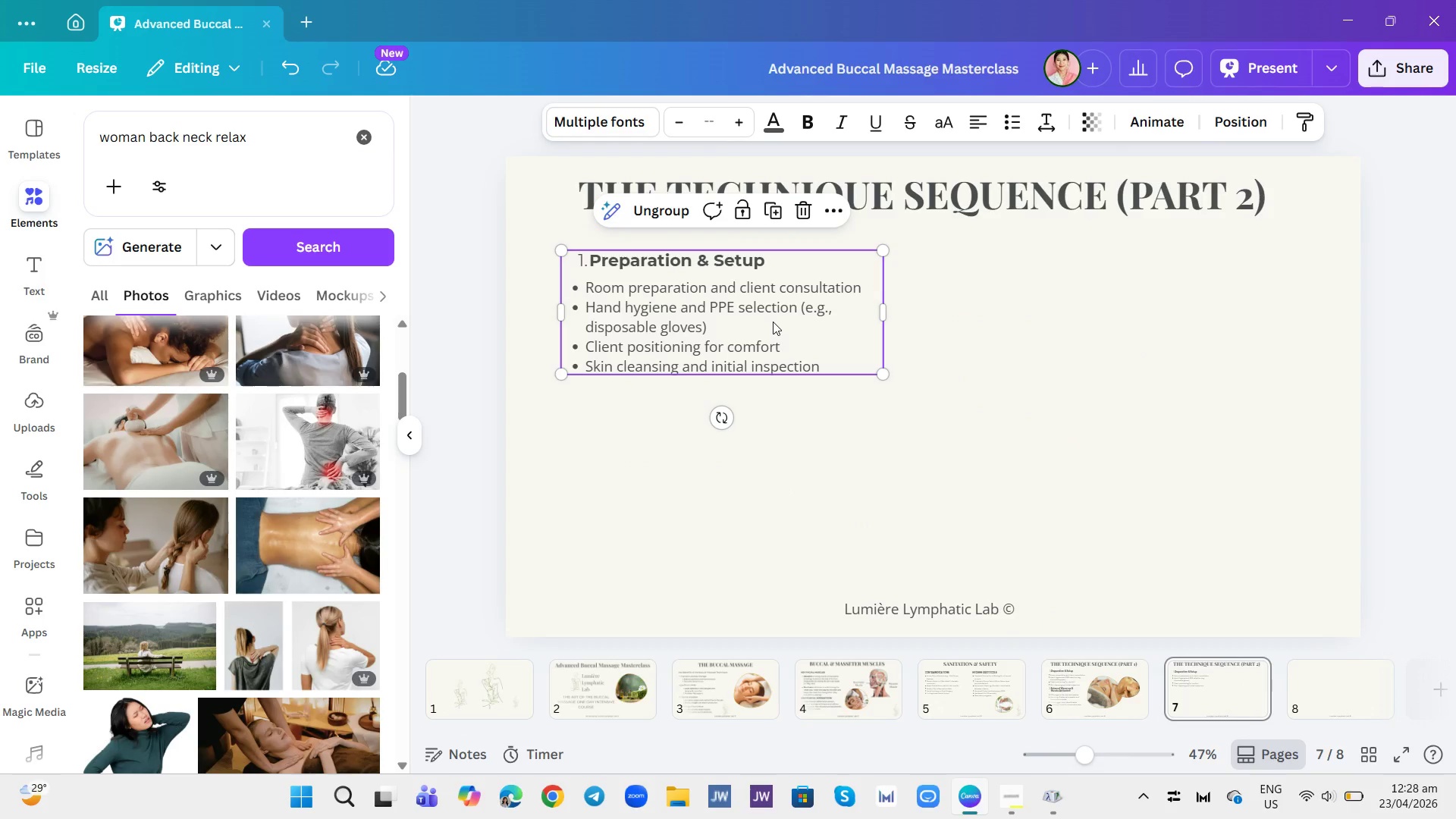 
left_click([773, 322])
 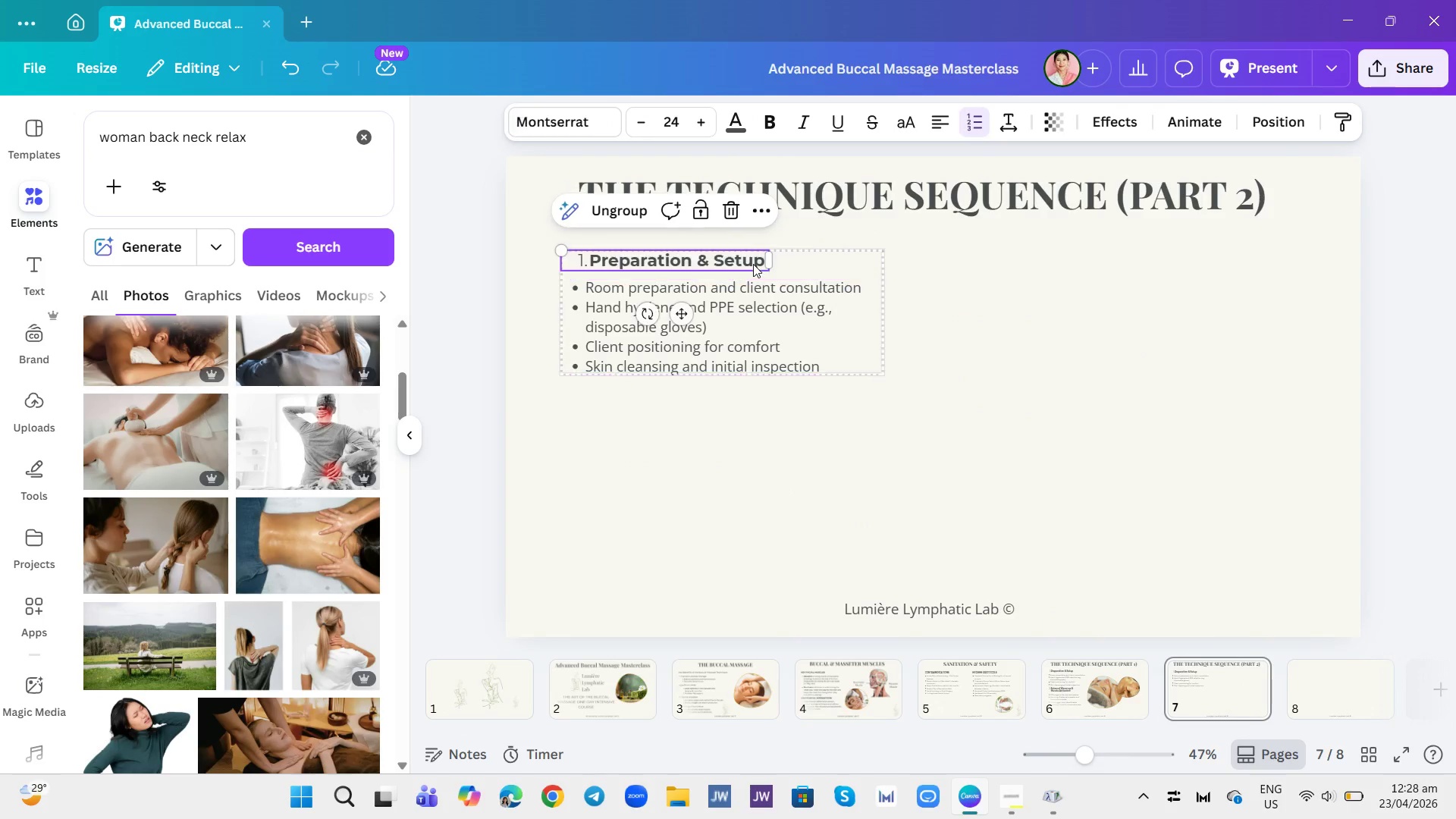 
double_click([758, 265])
 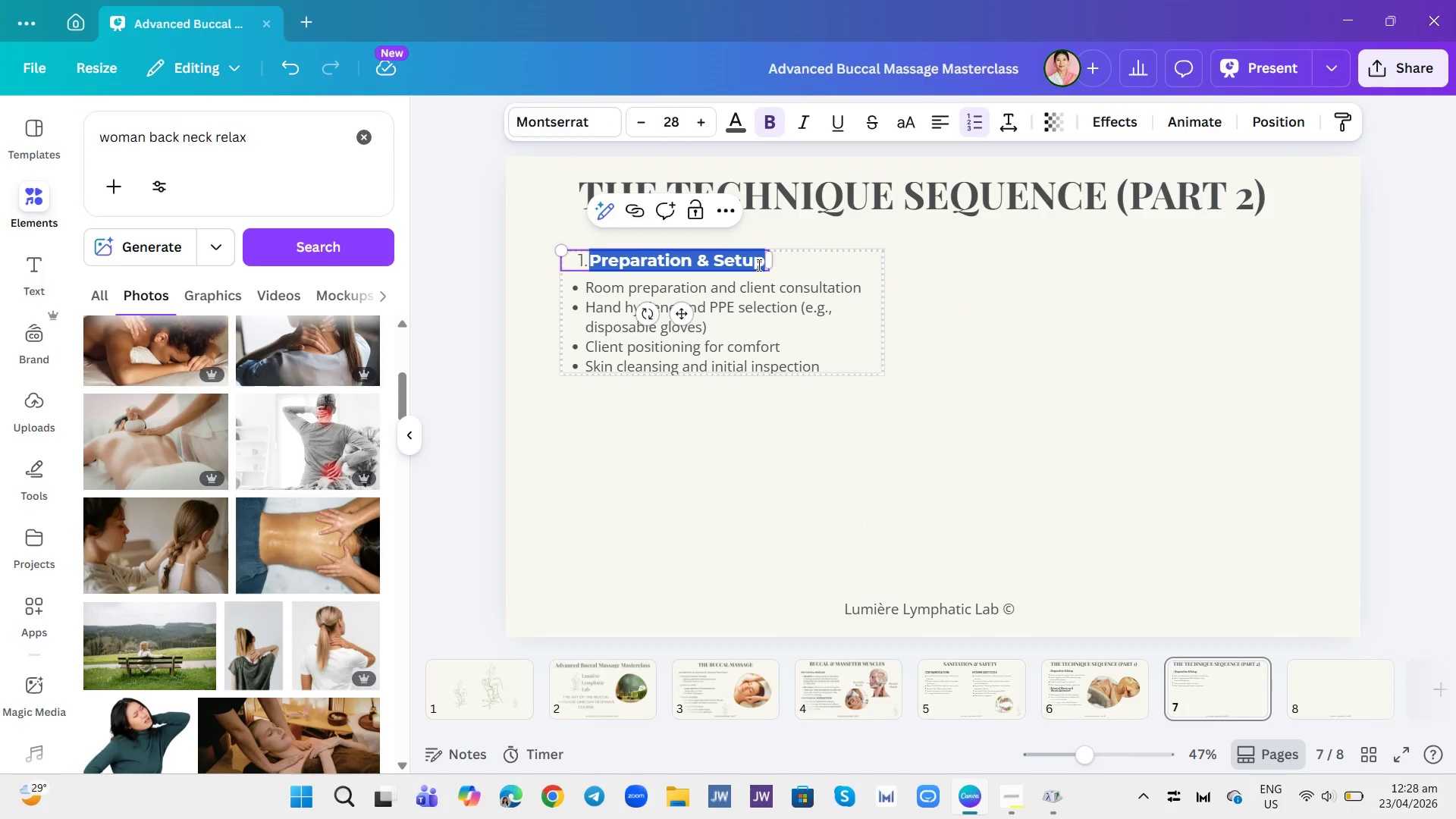 
key(Backspace)
key(Backspace)
type(3. INTRA -)
key(Backspace)
key(Backspace)
type(-ORAL (BUCCAL))
 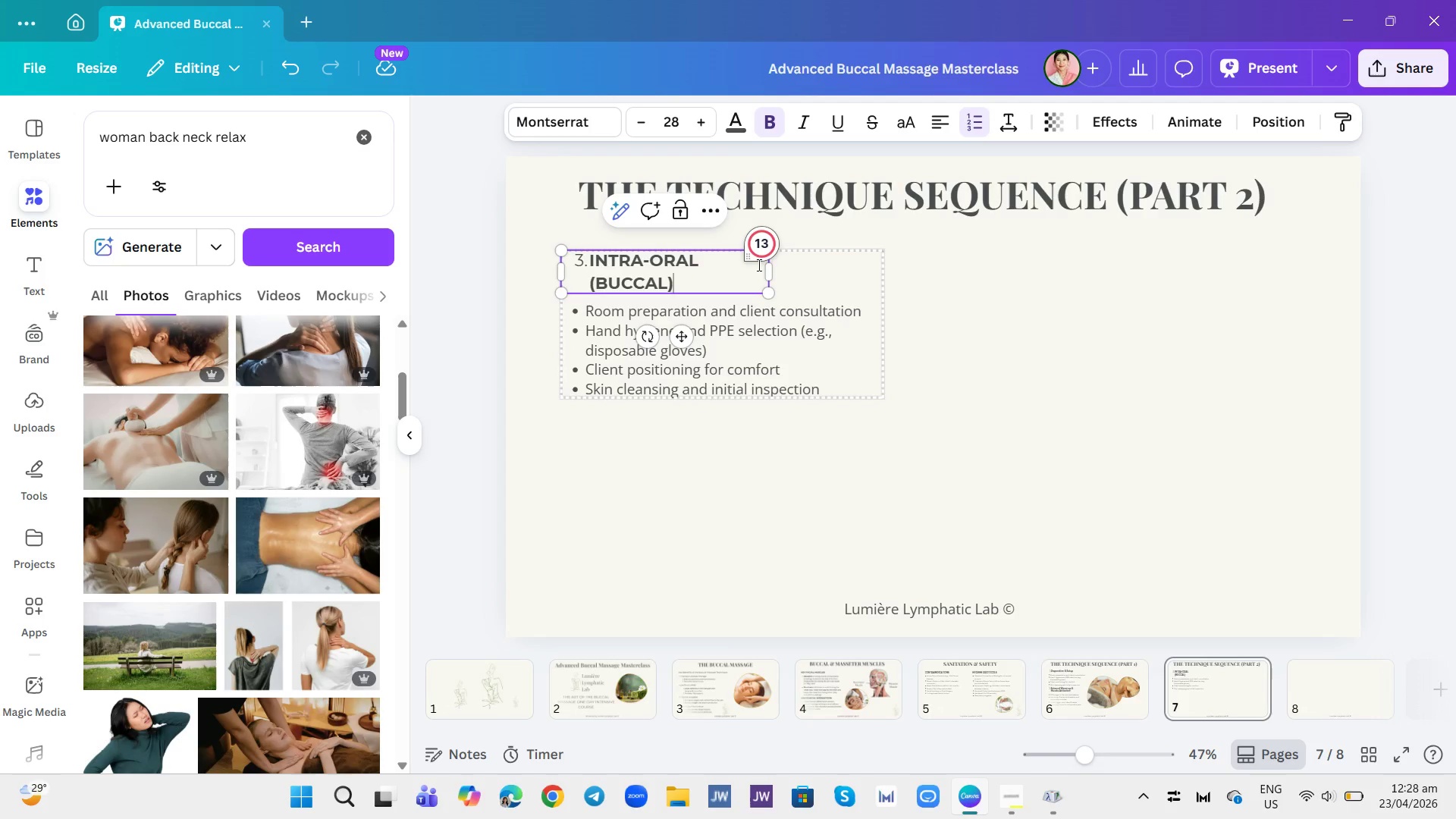 
left_click_drag(start_coordinate=[770, 269], to_coordinate=[789, 271])
 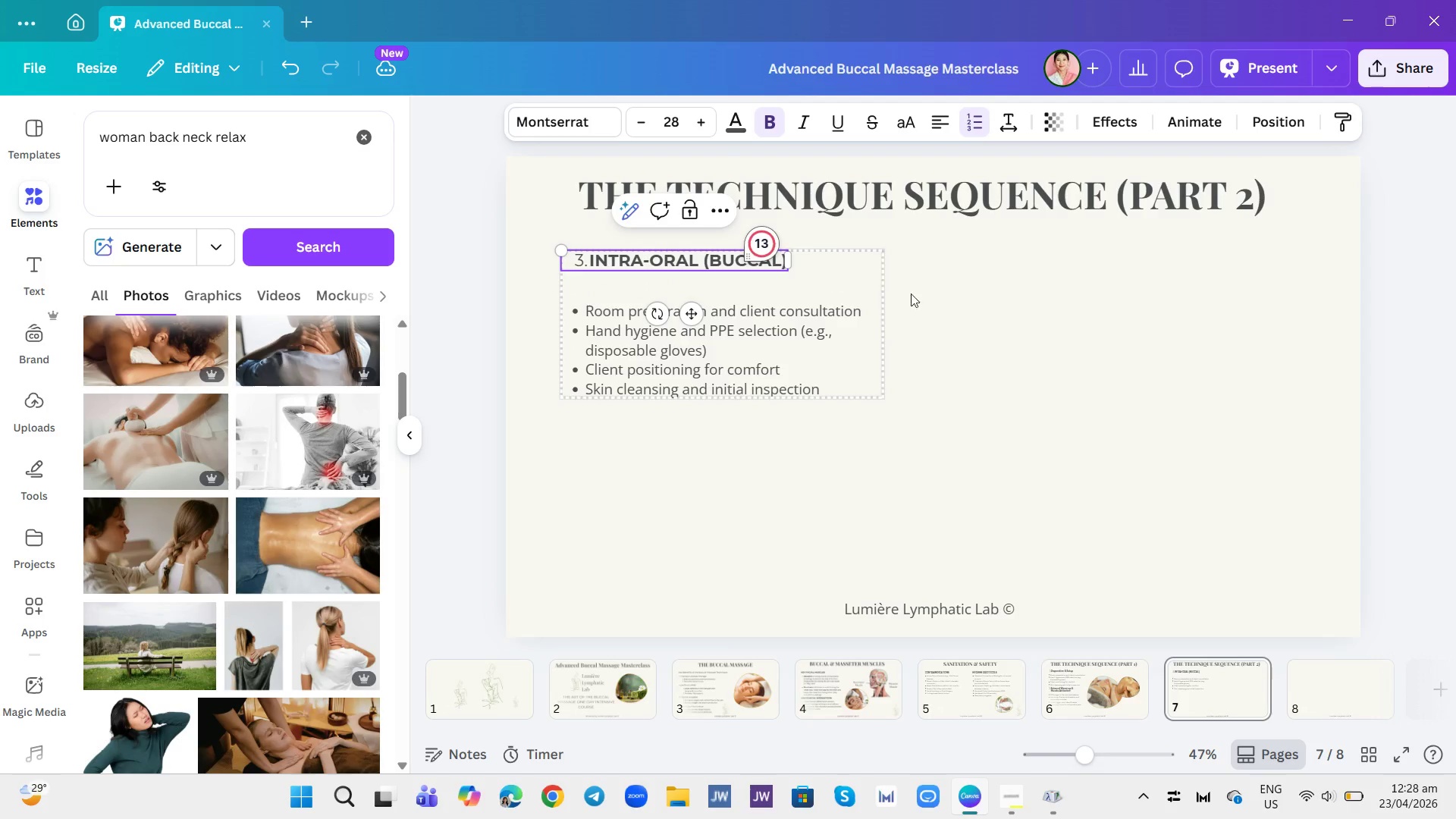 
left_click([990, 293])
 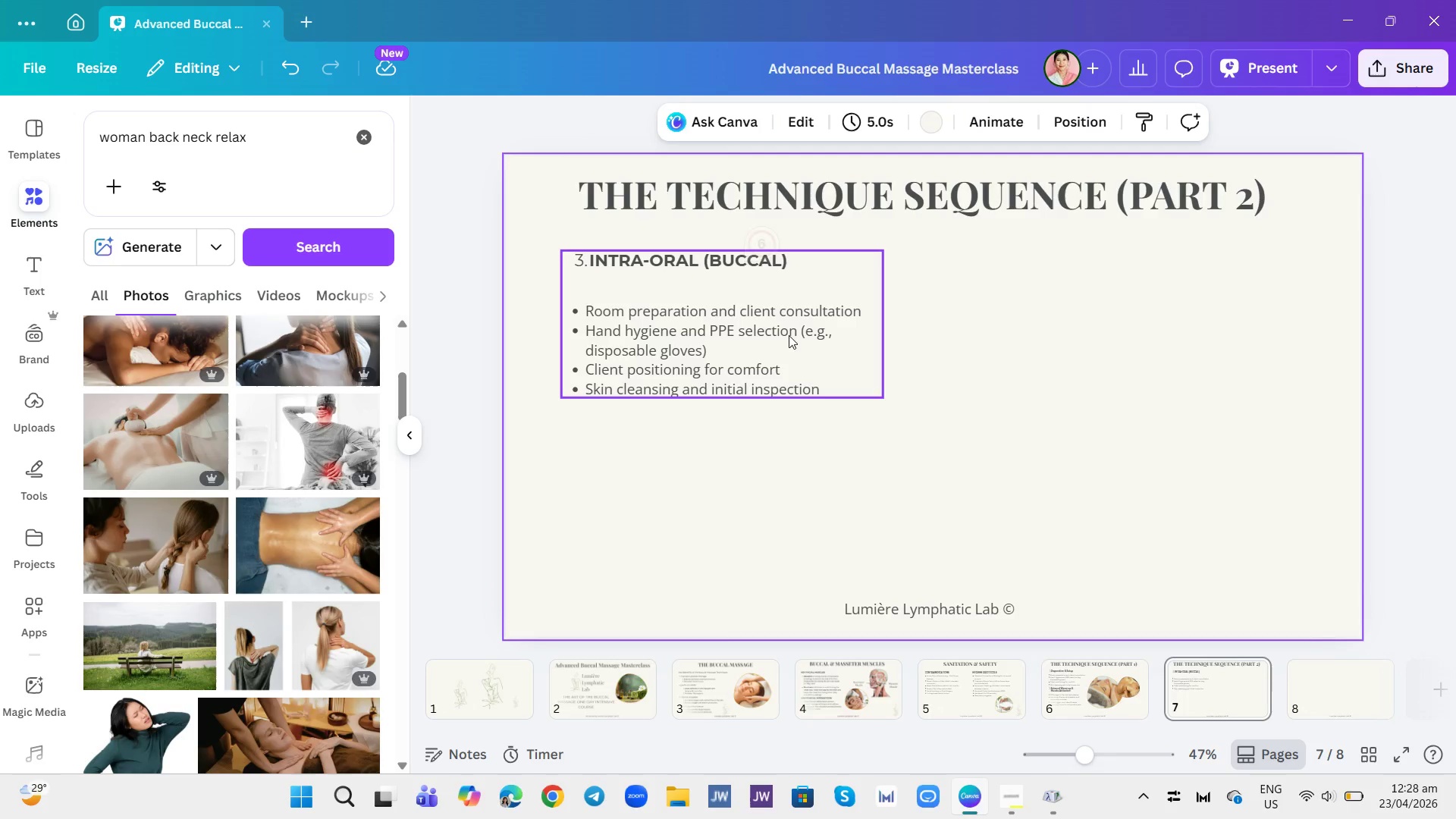 
left_click([768, 331])
 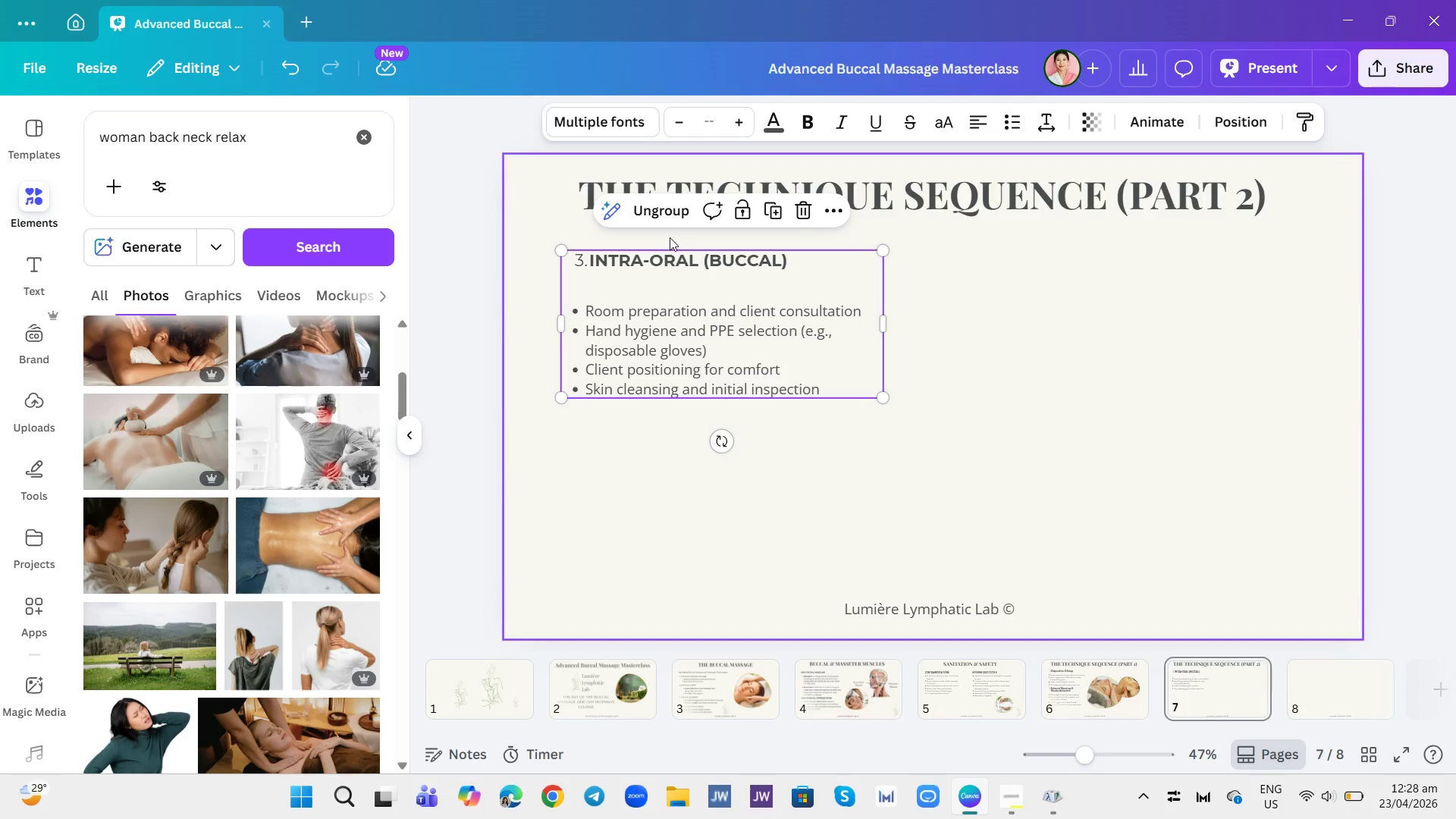 
left_click([664, 219])
 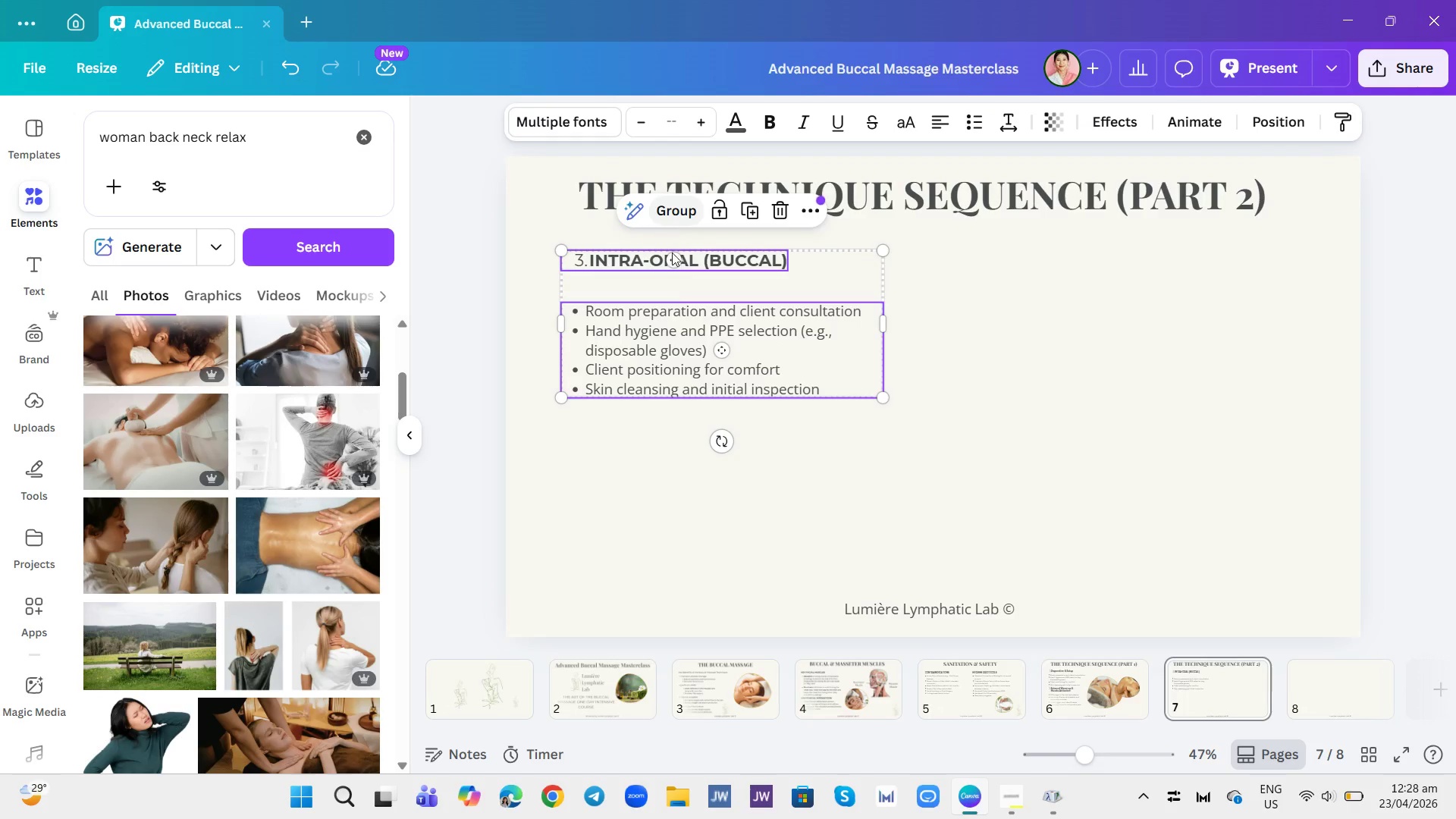 
left_click([697, 353])
 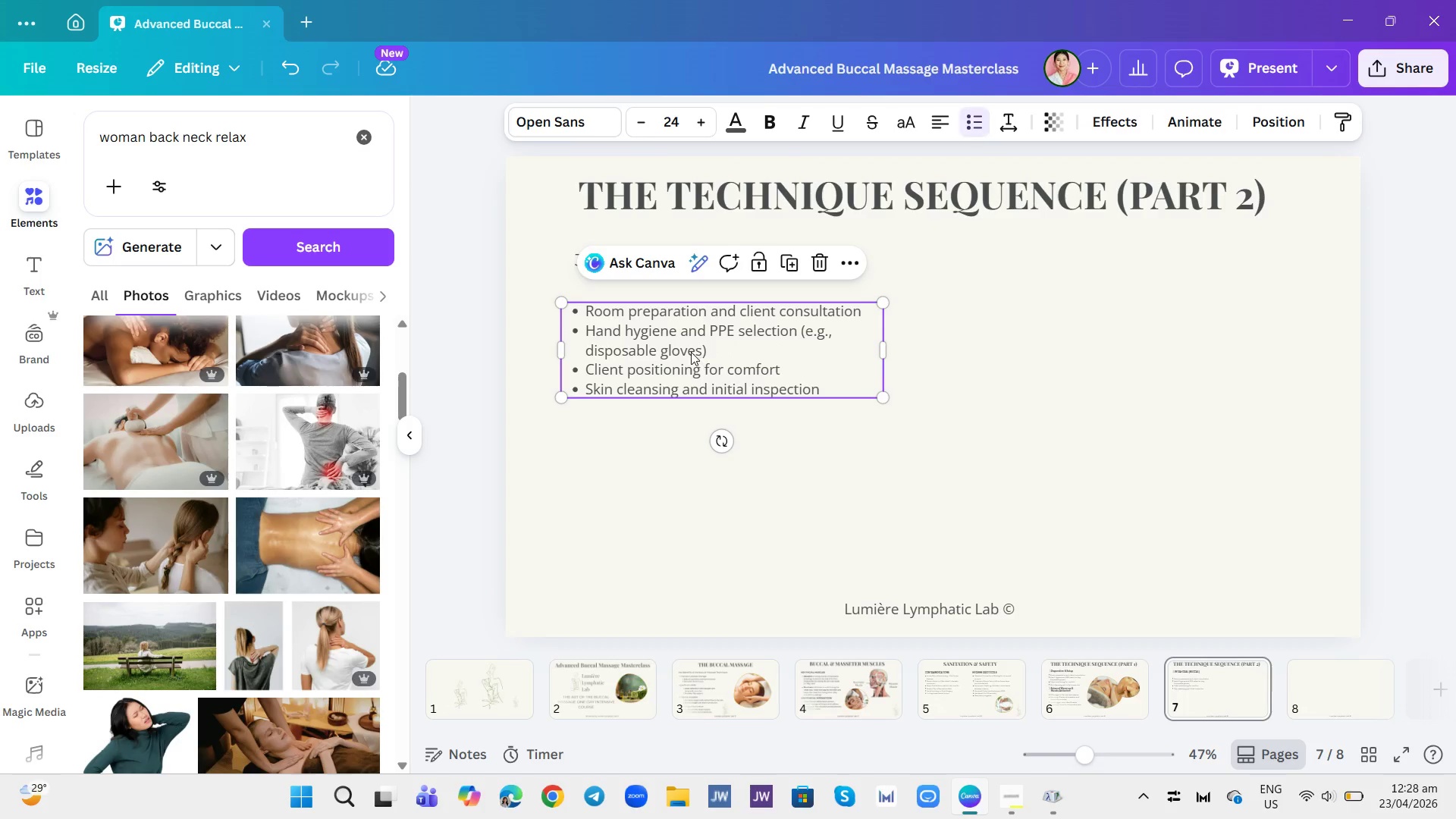 
left_click([691, 352])
 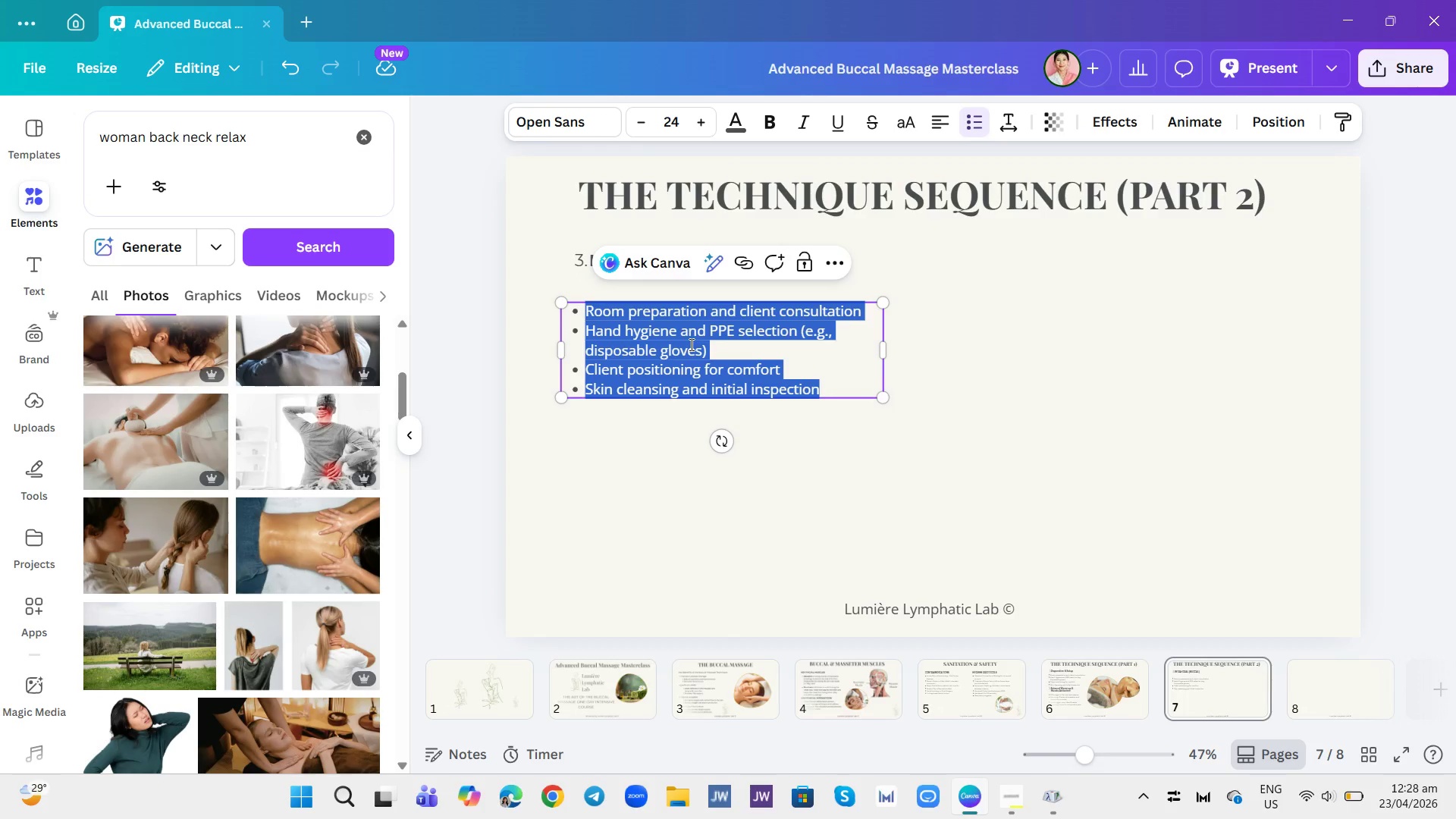 
key(Backspace)
type(Introduce sterile )
key(Backspace)
type(, gloved hand.)
 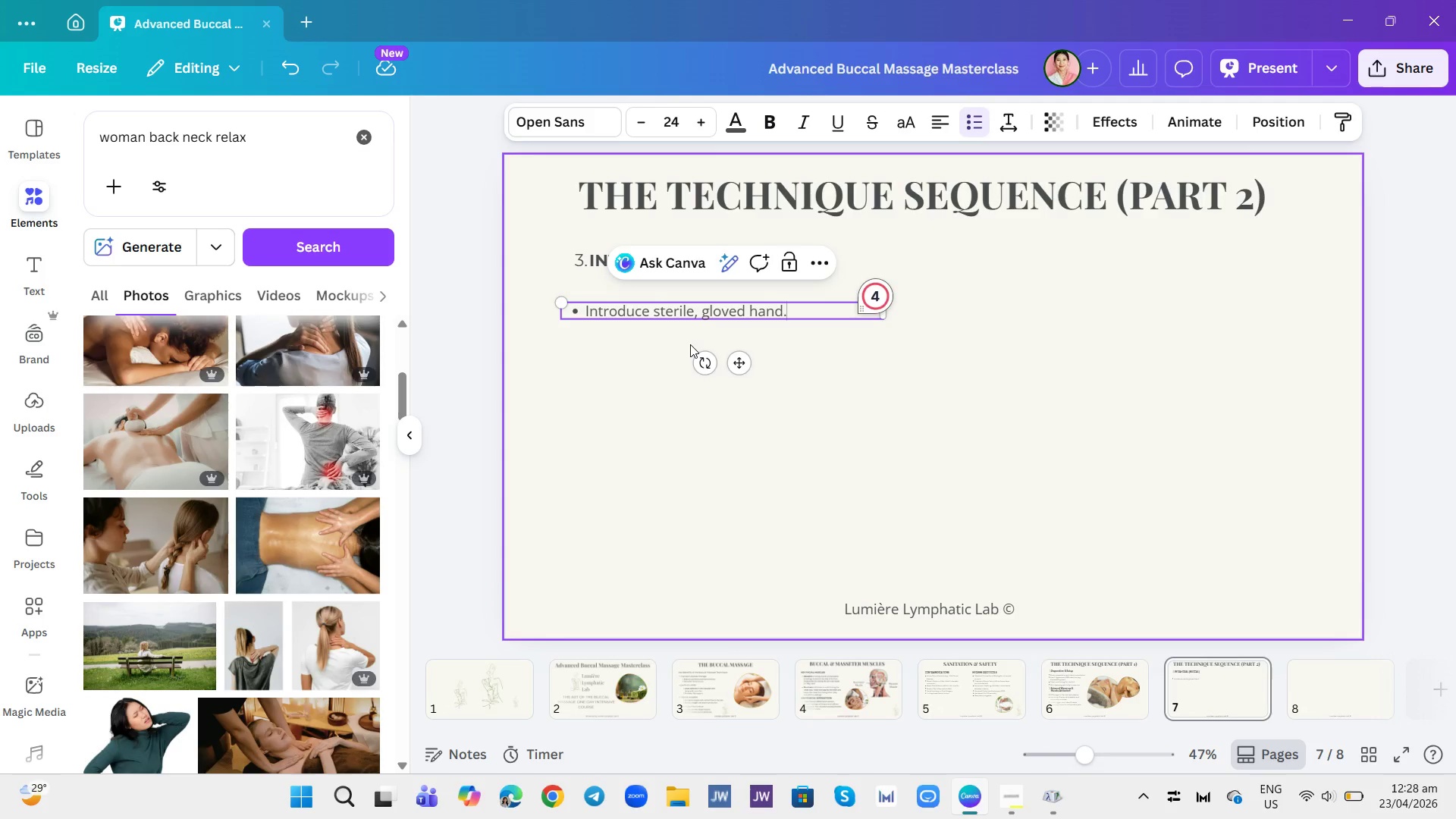 
key(Enter)
 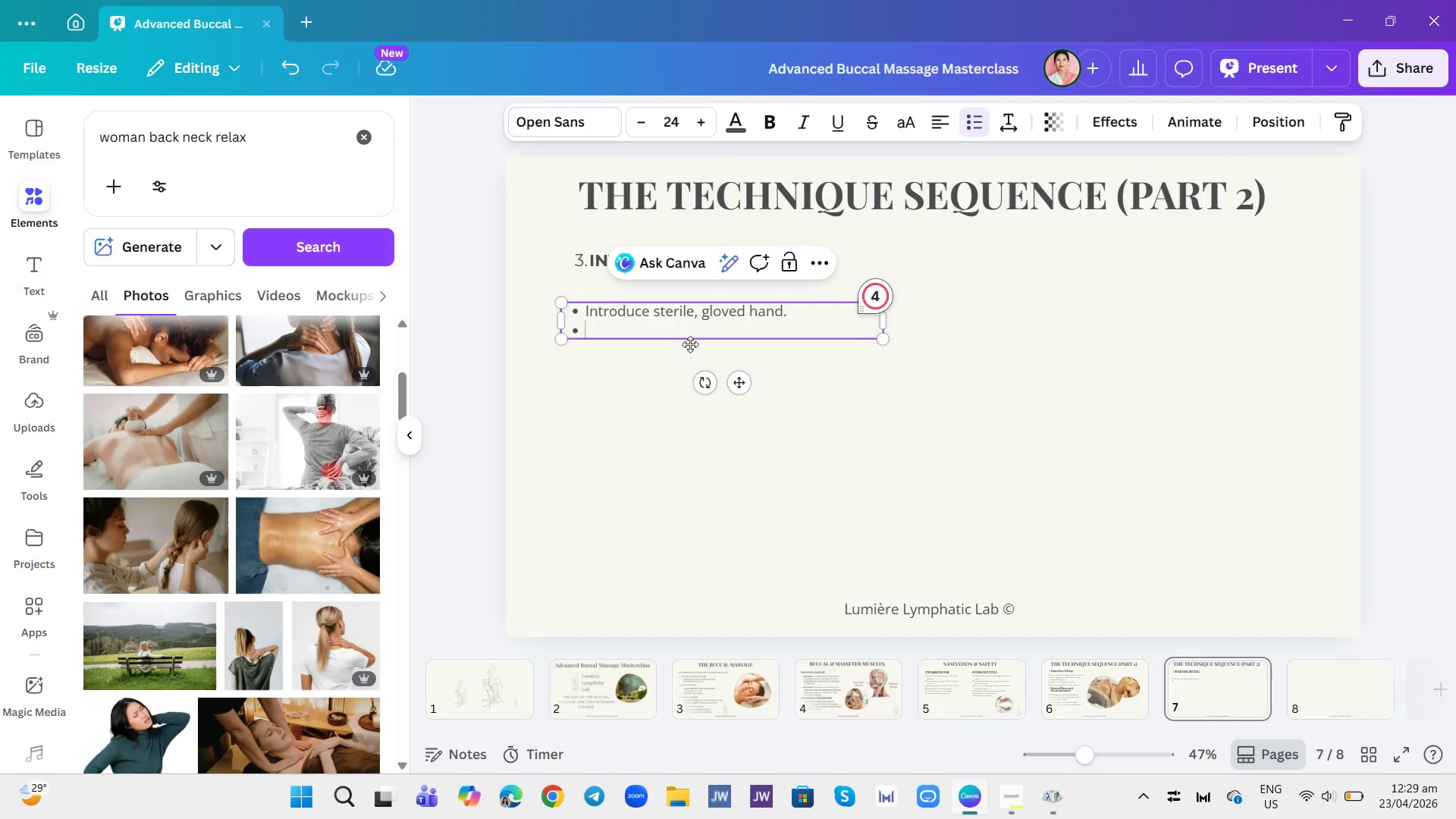 
type(Deep )
key(Backspace)
type(, careful knesaddingg)
key(Backspace)
key(Backspace)
key(Backspace)
key(Backspace)
key(Backspace)
key(Backspace)
key(Backspace)
key(Backspace)
type(ading of the Buccinator and Masseter muscles.)
 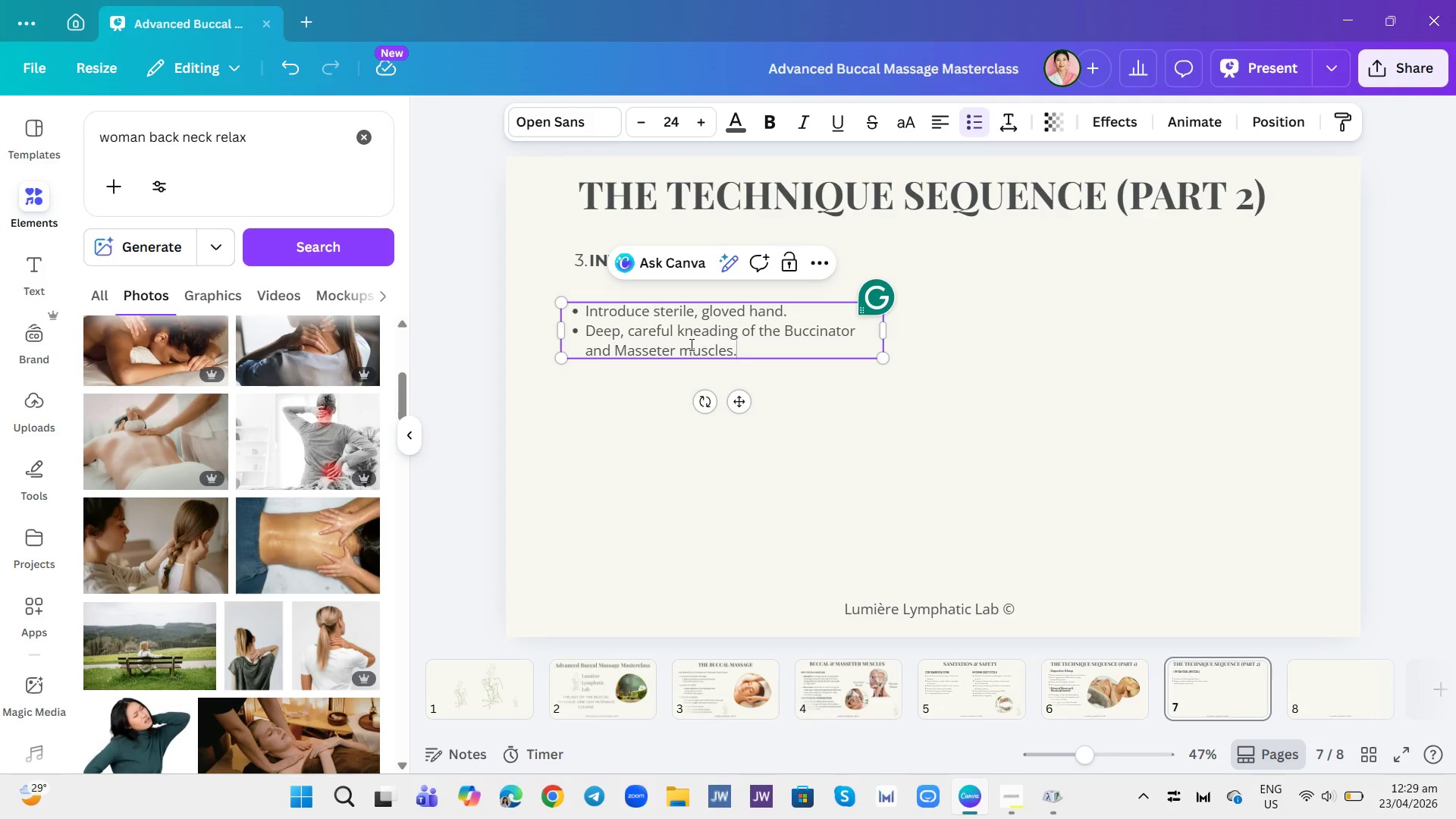 
key(Enter)
 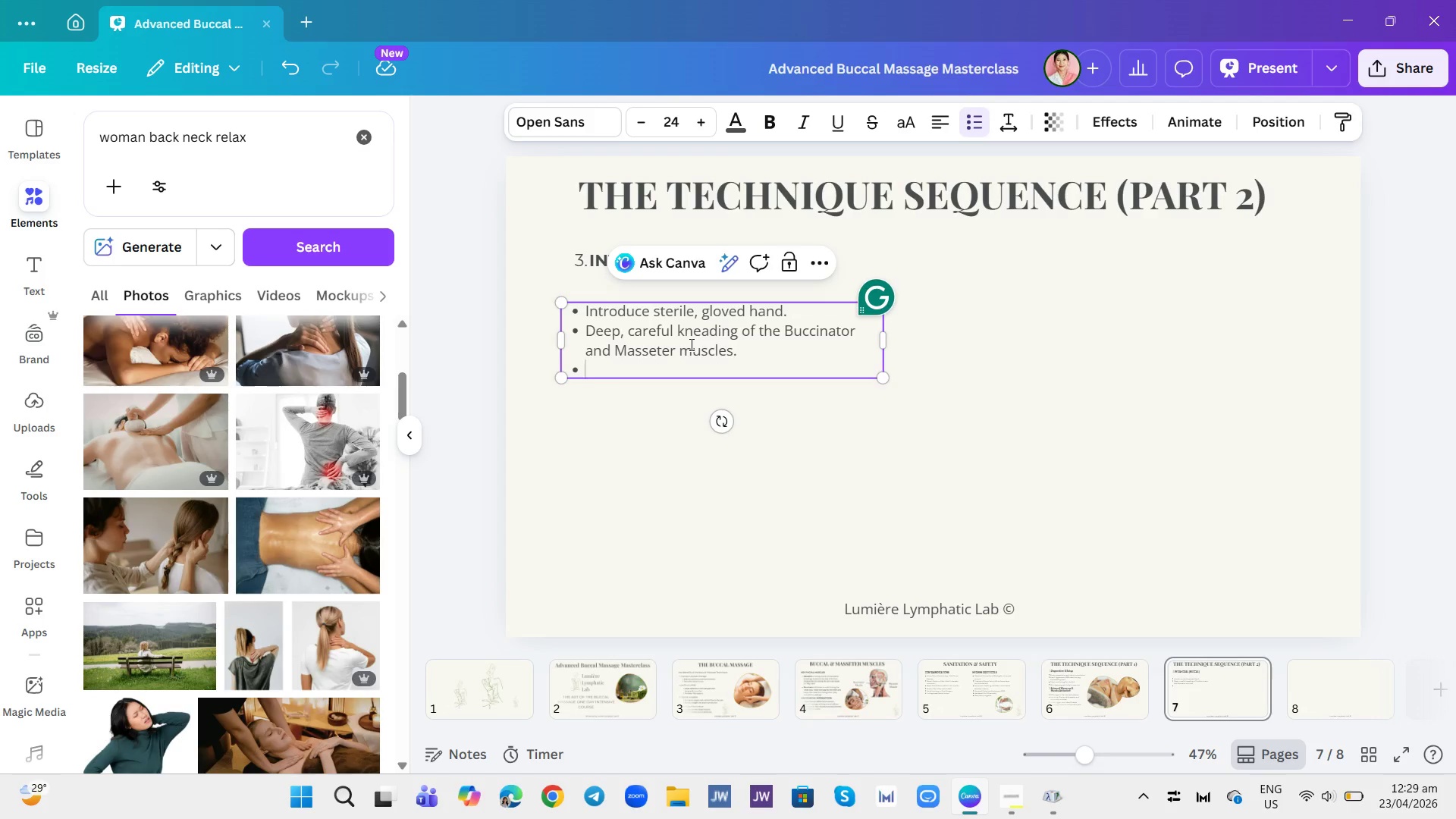 
type(Sp)
key(Backspace)
type(upport jae )
key(Backspace)
type(w )
key(Backspace)
key(Backspace)
key(Backspace)
type(w externally)
 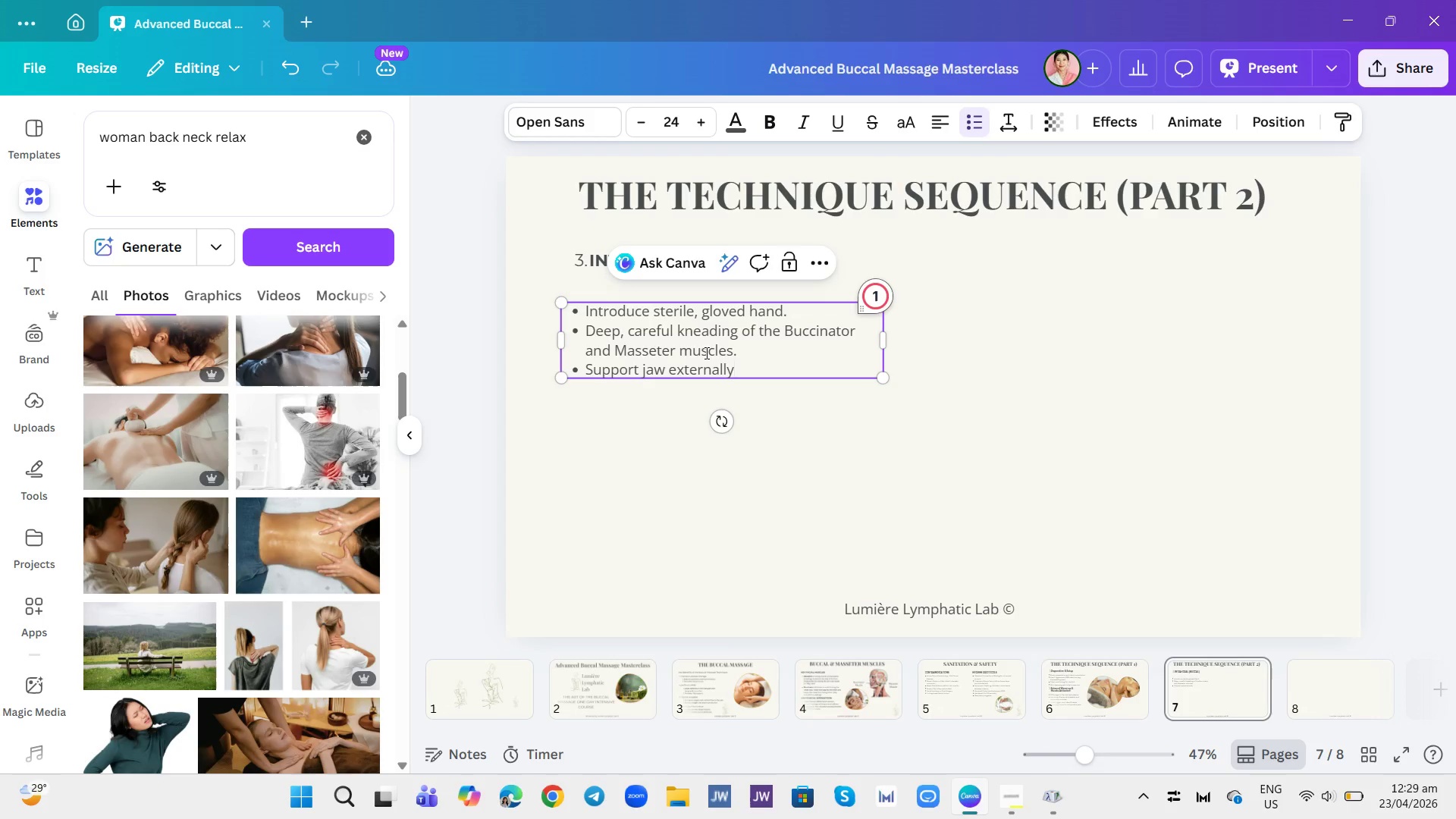 
key(Enter)
 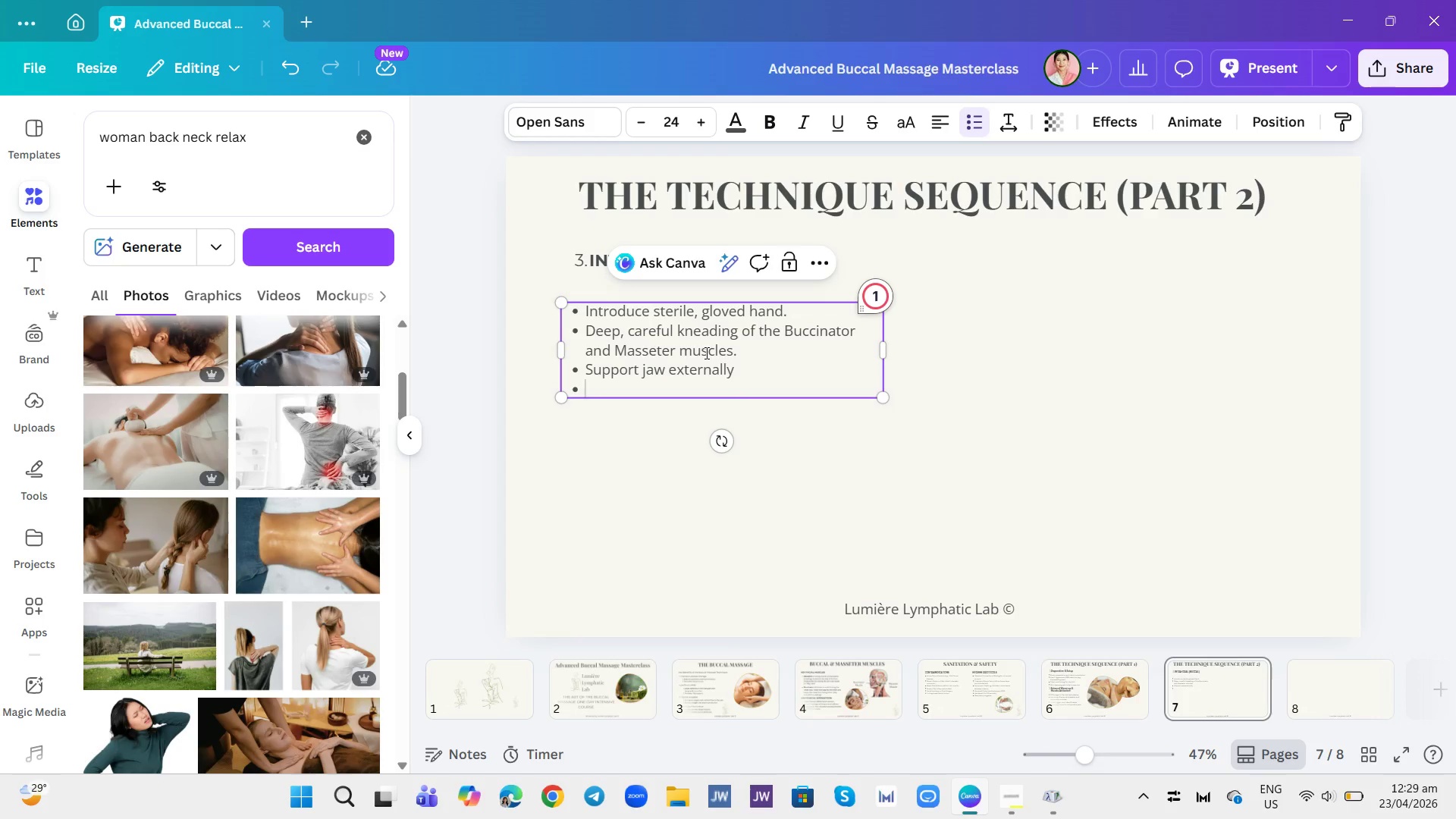 
type(MAintain soft tissue inter)
 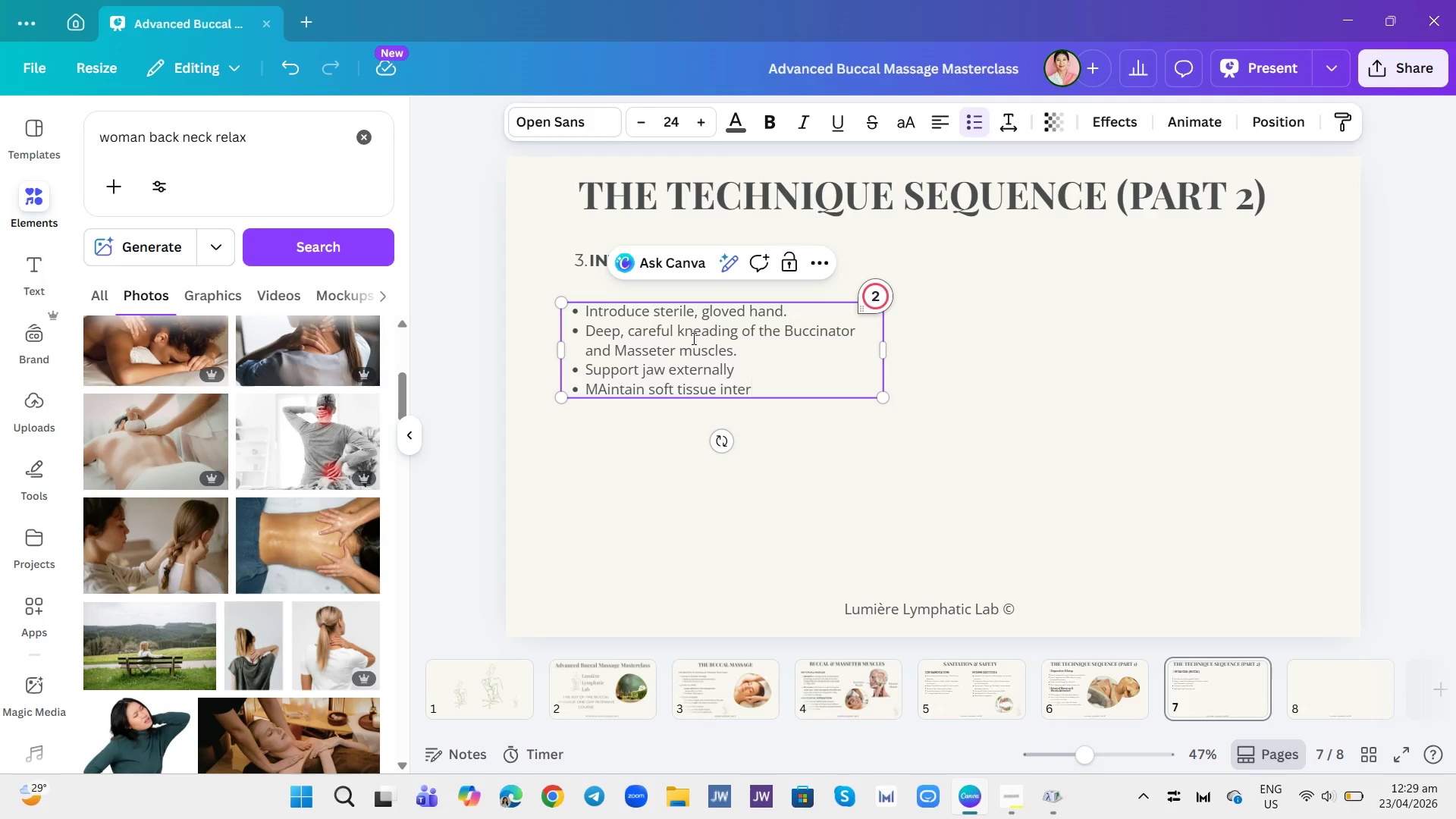 
key(Backspace)
type(gei)
key(Backspace)
key(Backspace)
type(rity)
 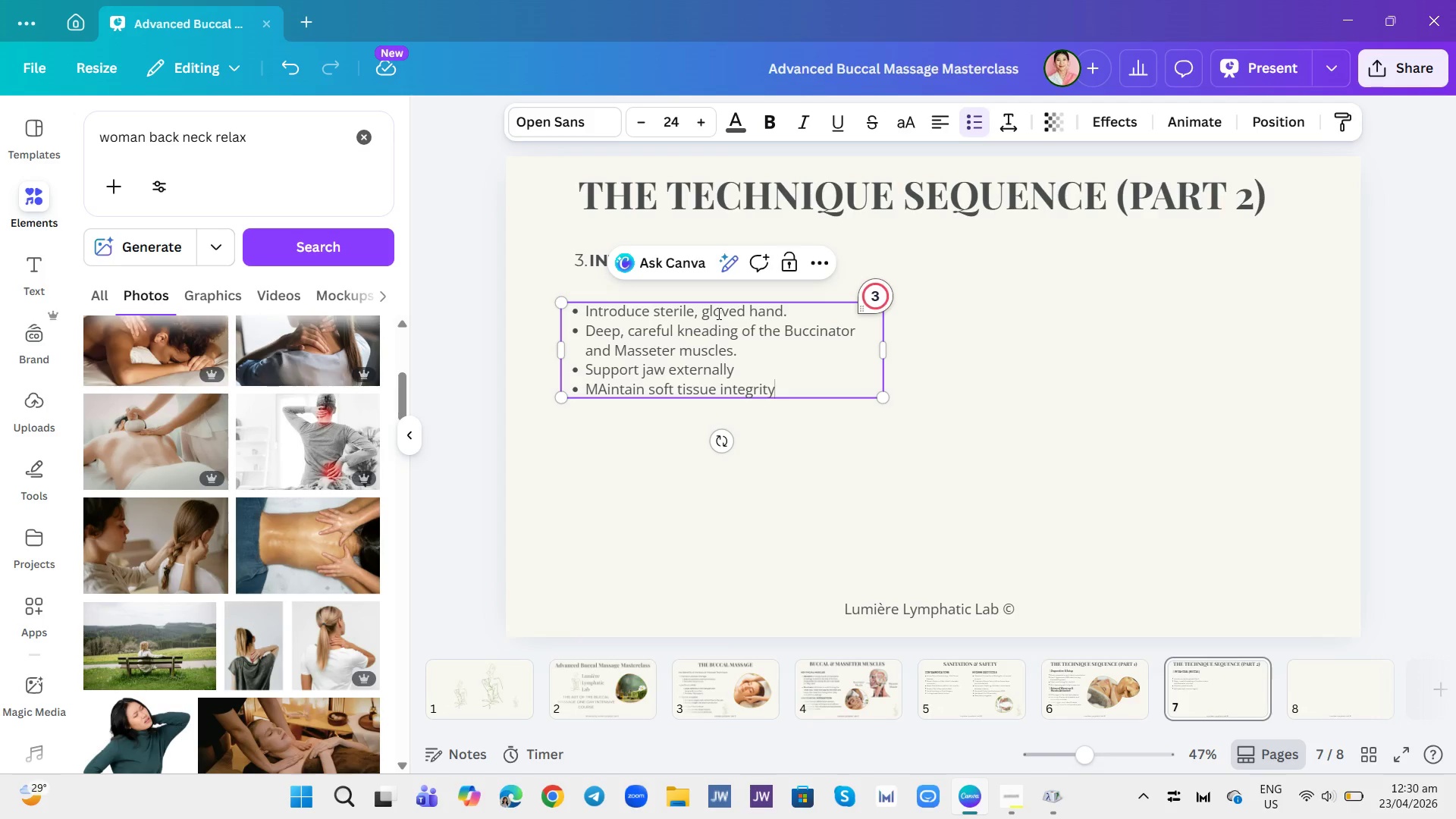 
key(Period)
 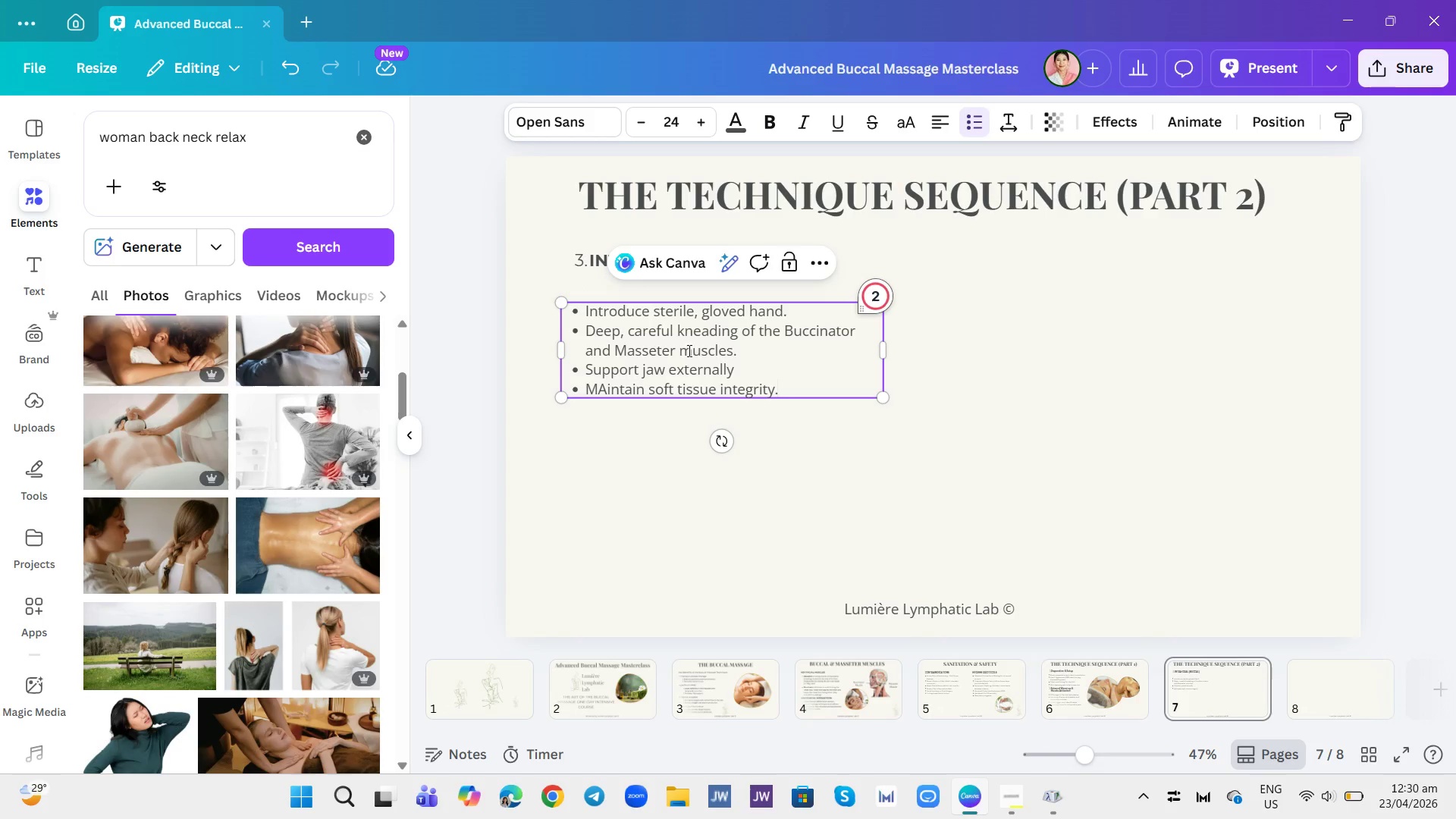 
left_click([805, 472])
 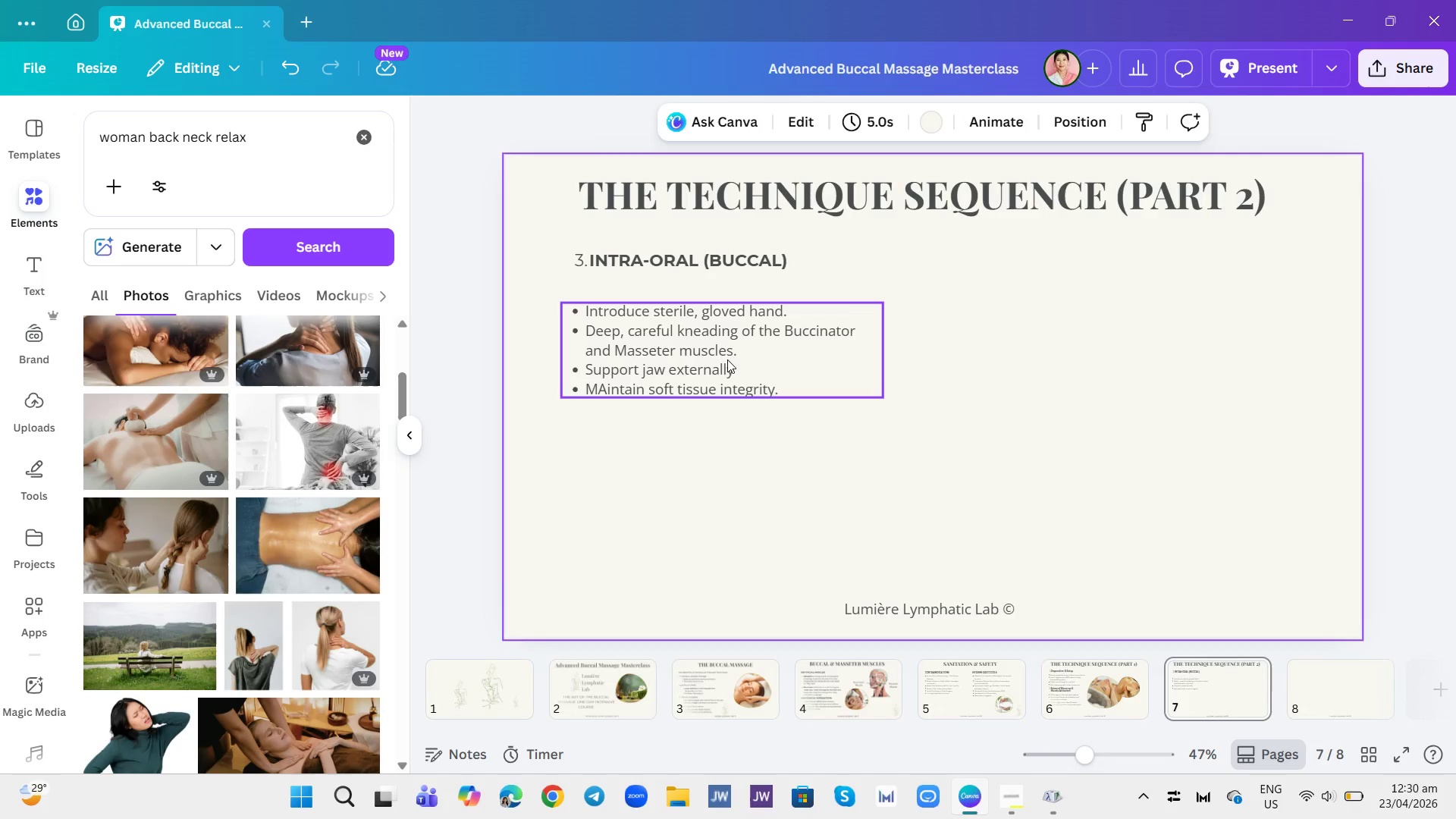 
left_click_drag(start_coordinate=[720, 356], to_coordinate=[716, 333])
 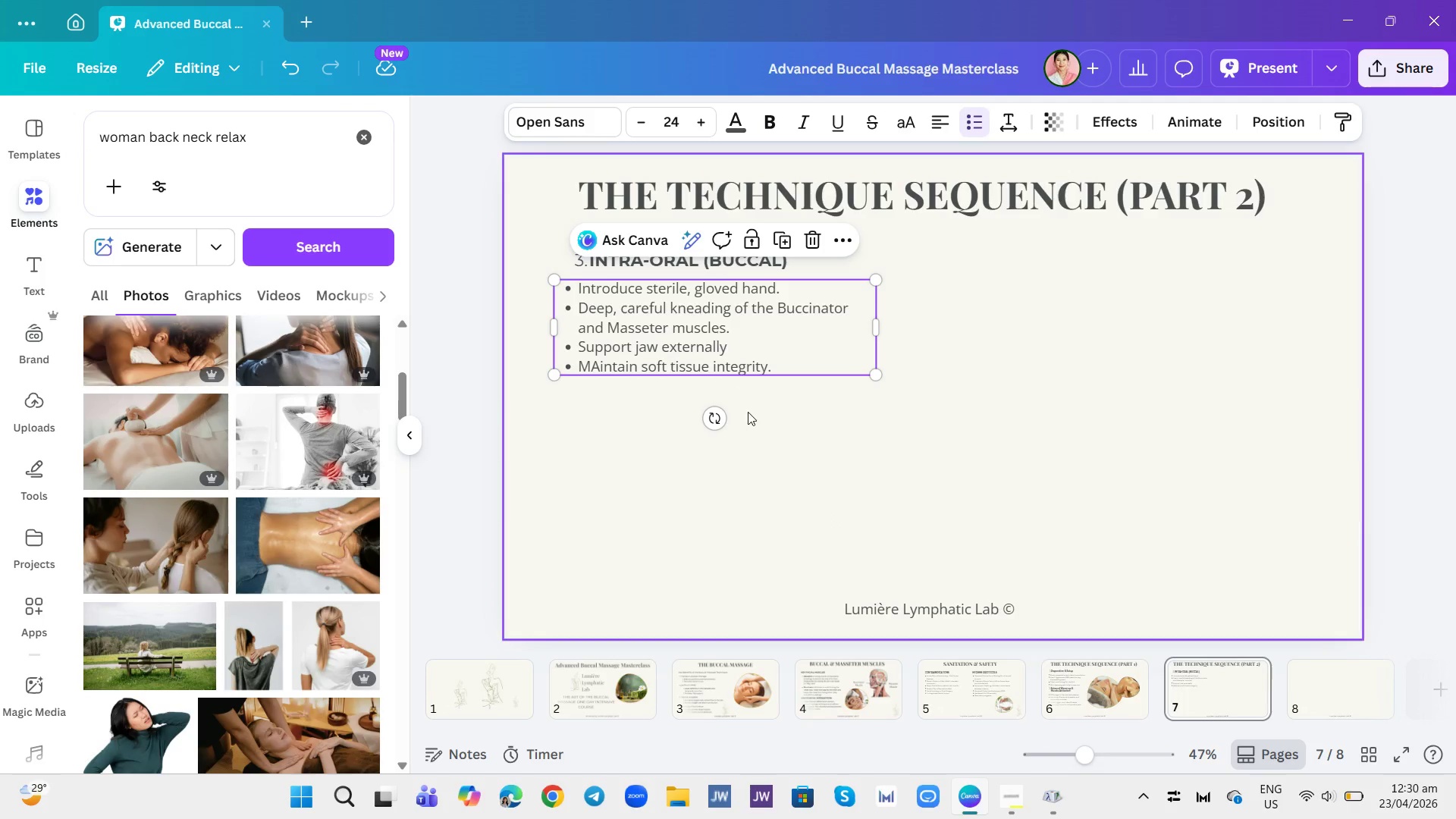 
left_click([748, 415])
 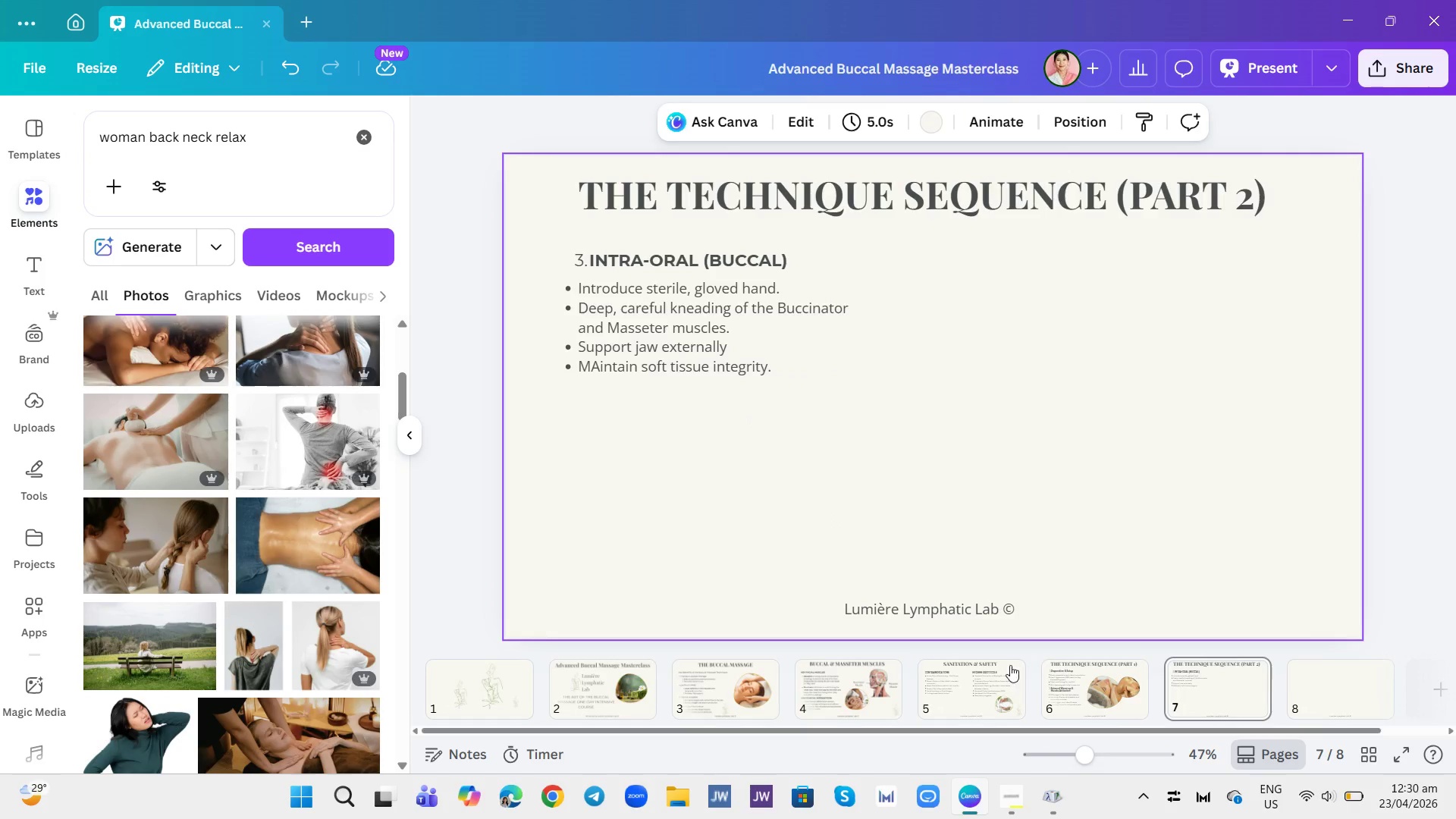 
left_click([1088, 671])
 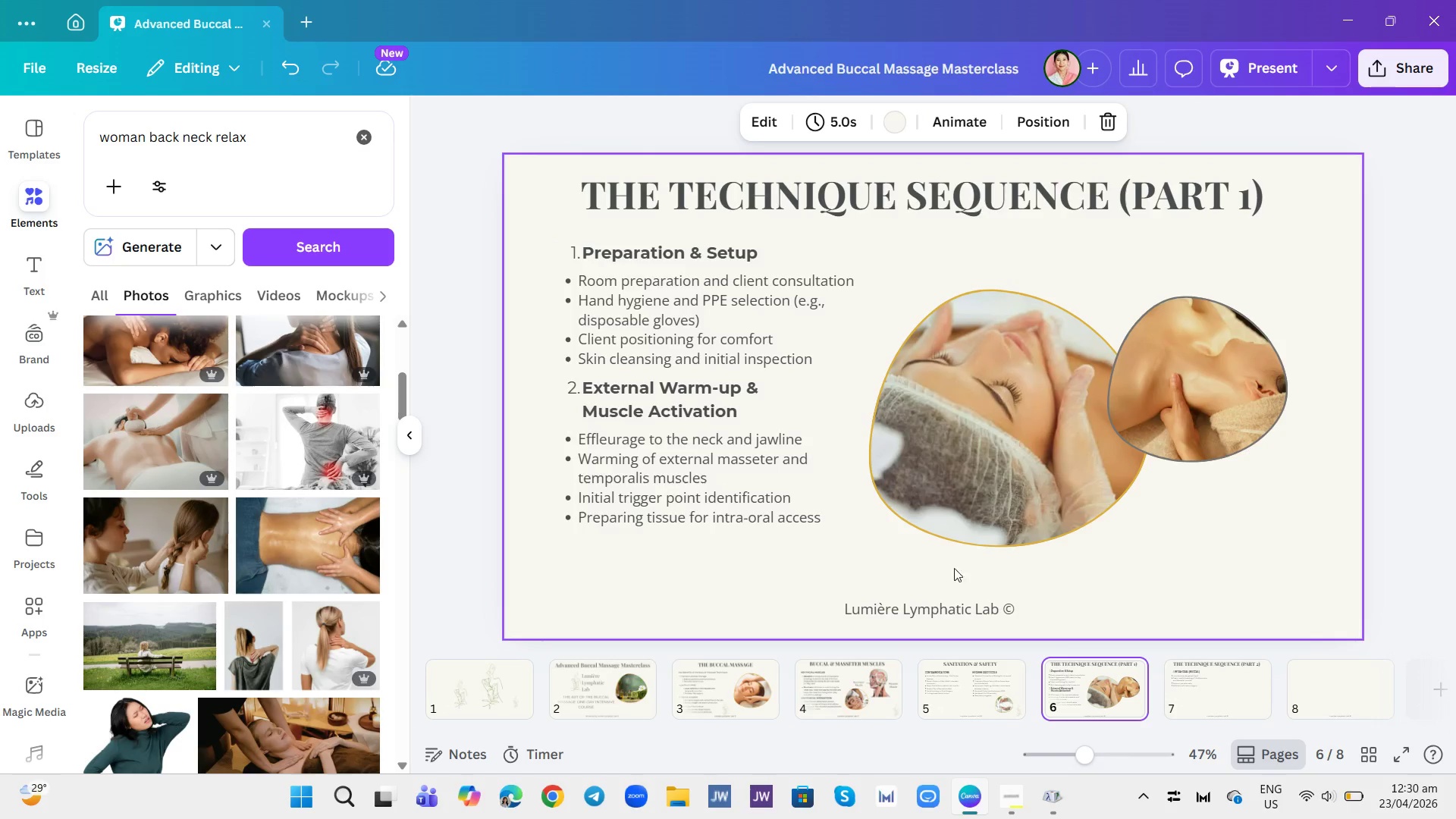 
left_click([1198, 691])
 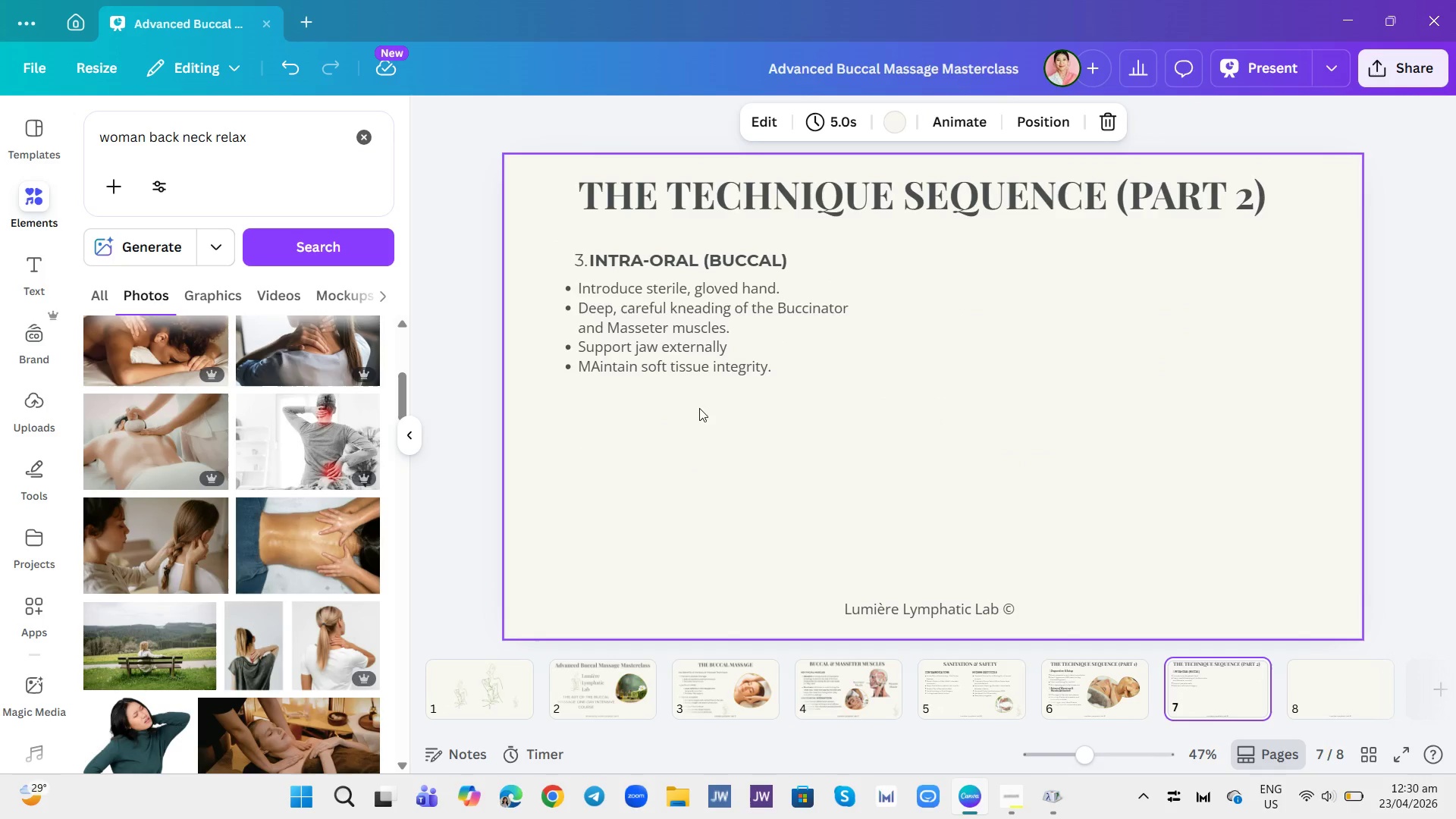 
left_click([686, 378])
 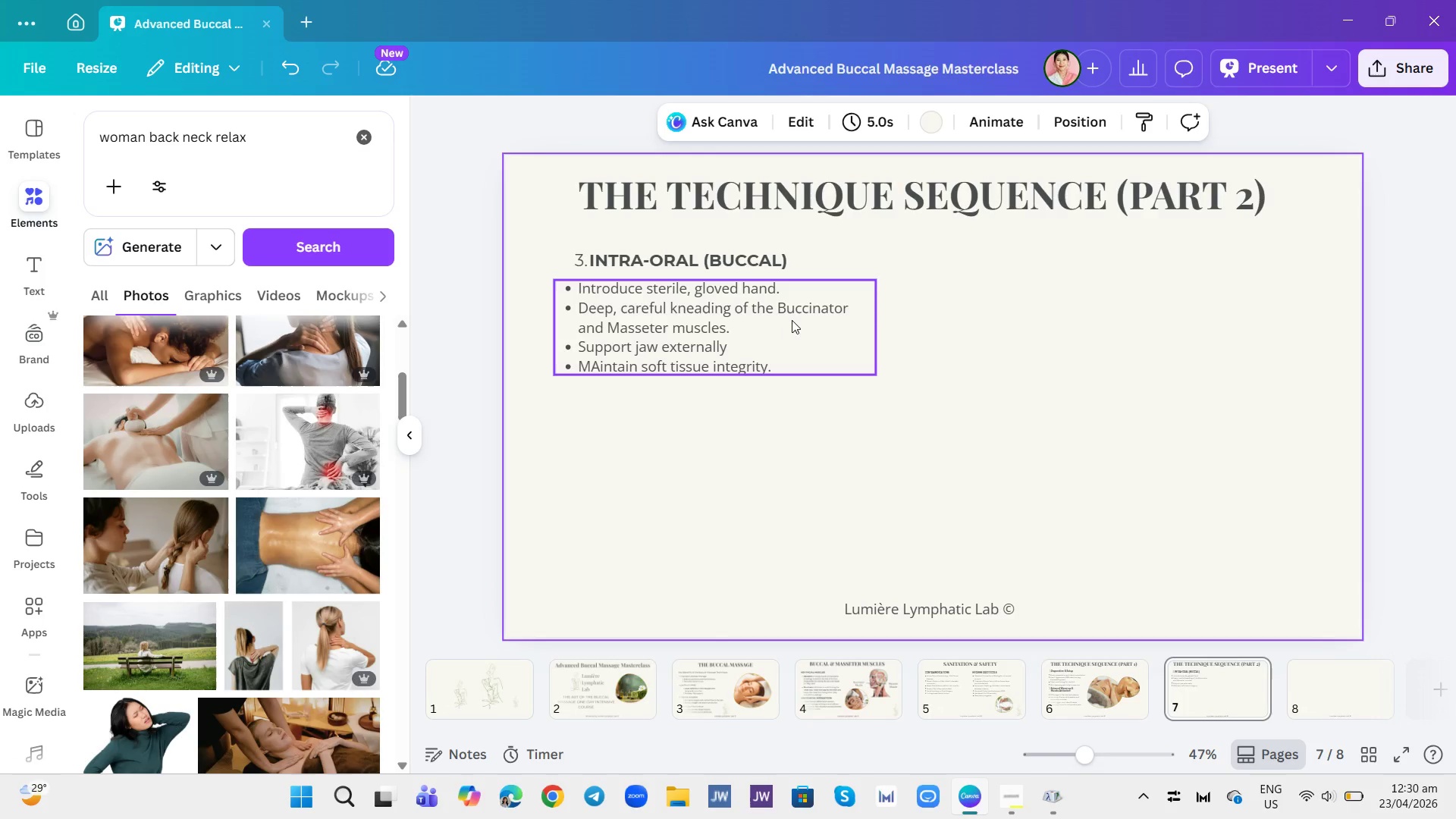 
wait(16.94)
 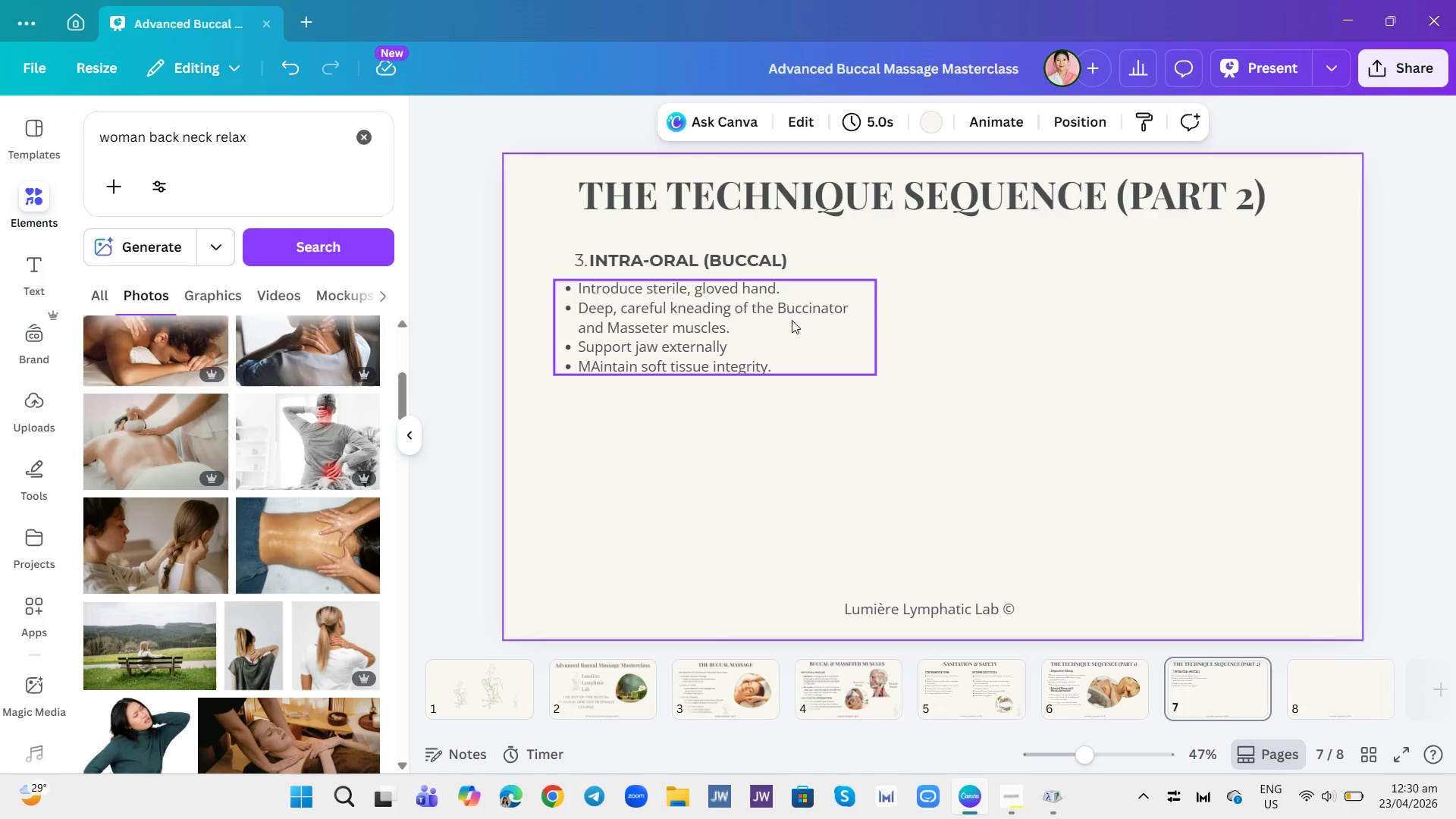 
double_click([734, 351])
 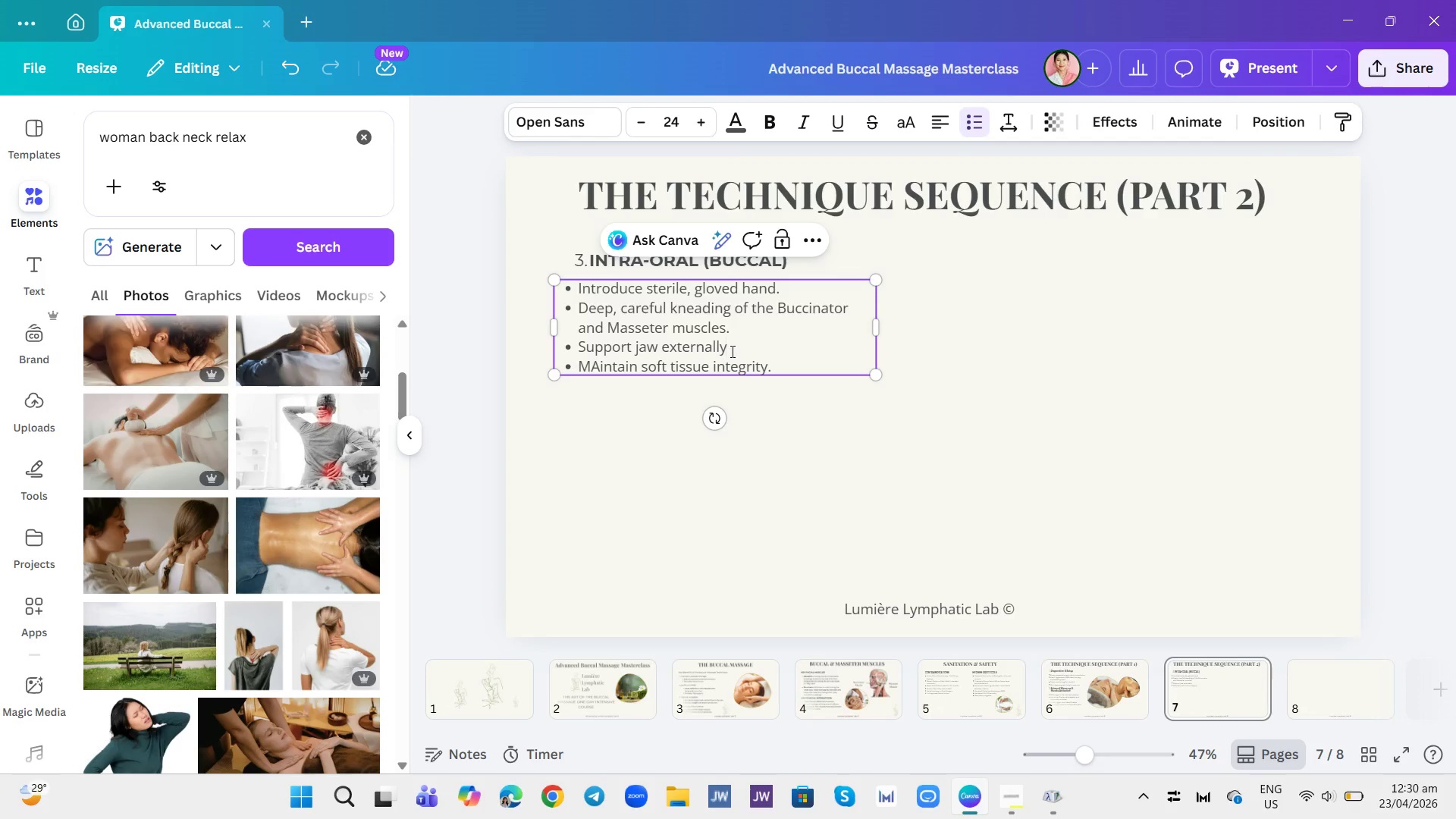 
key(Period)
 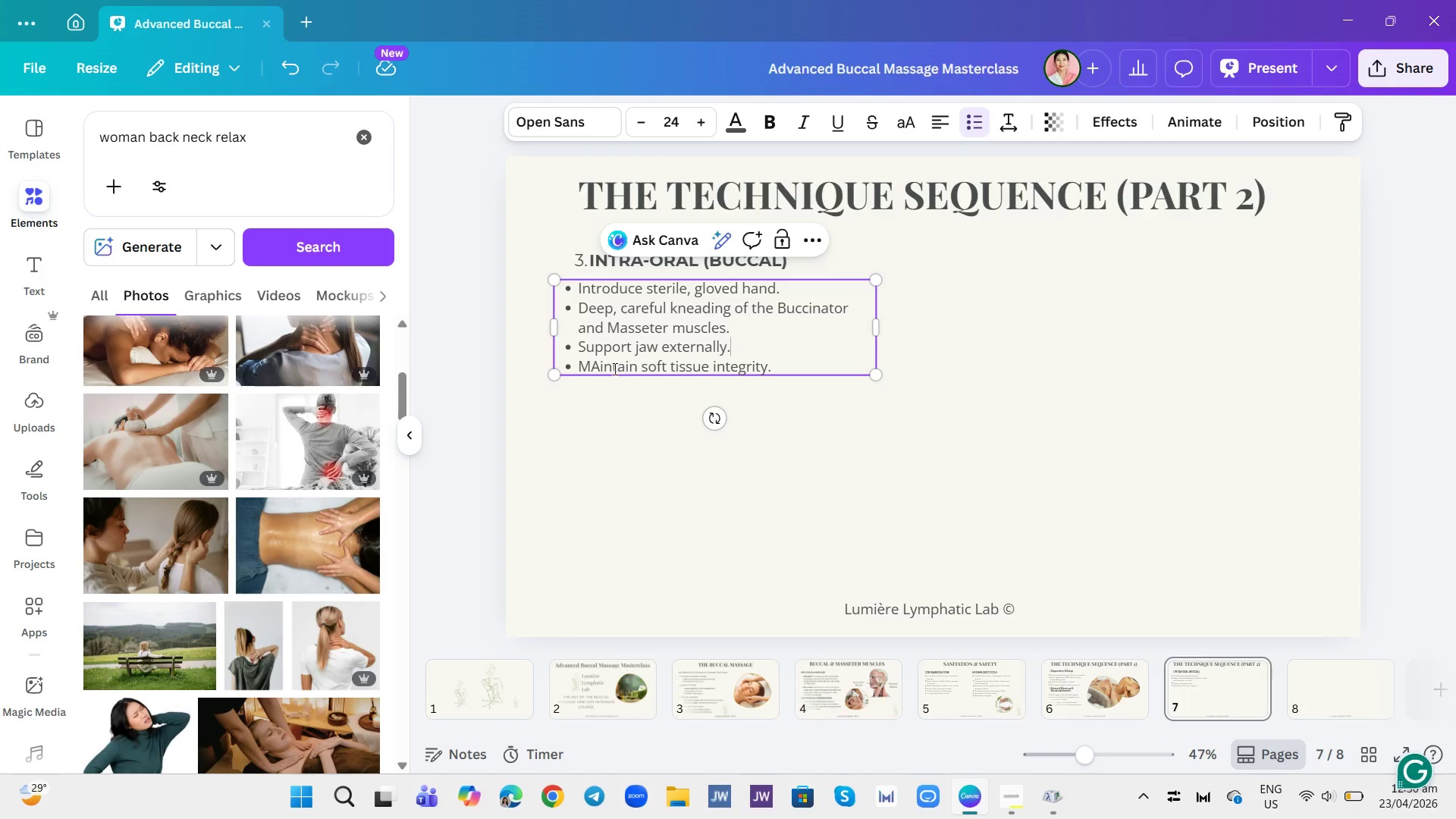 
left_click([598, 358])
 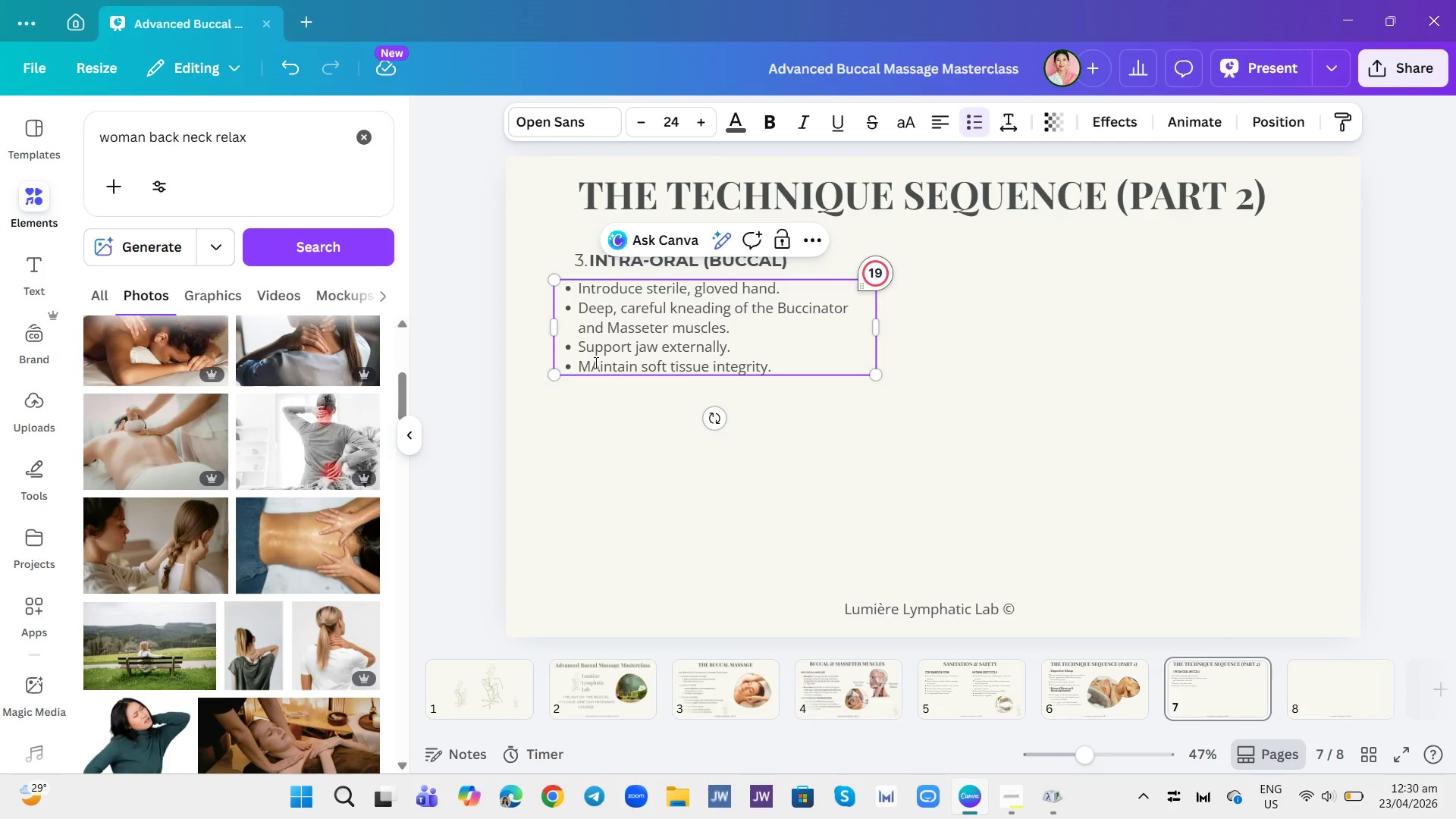 
key(Backspace)
 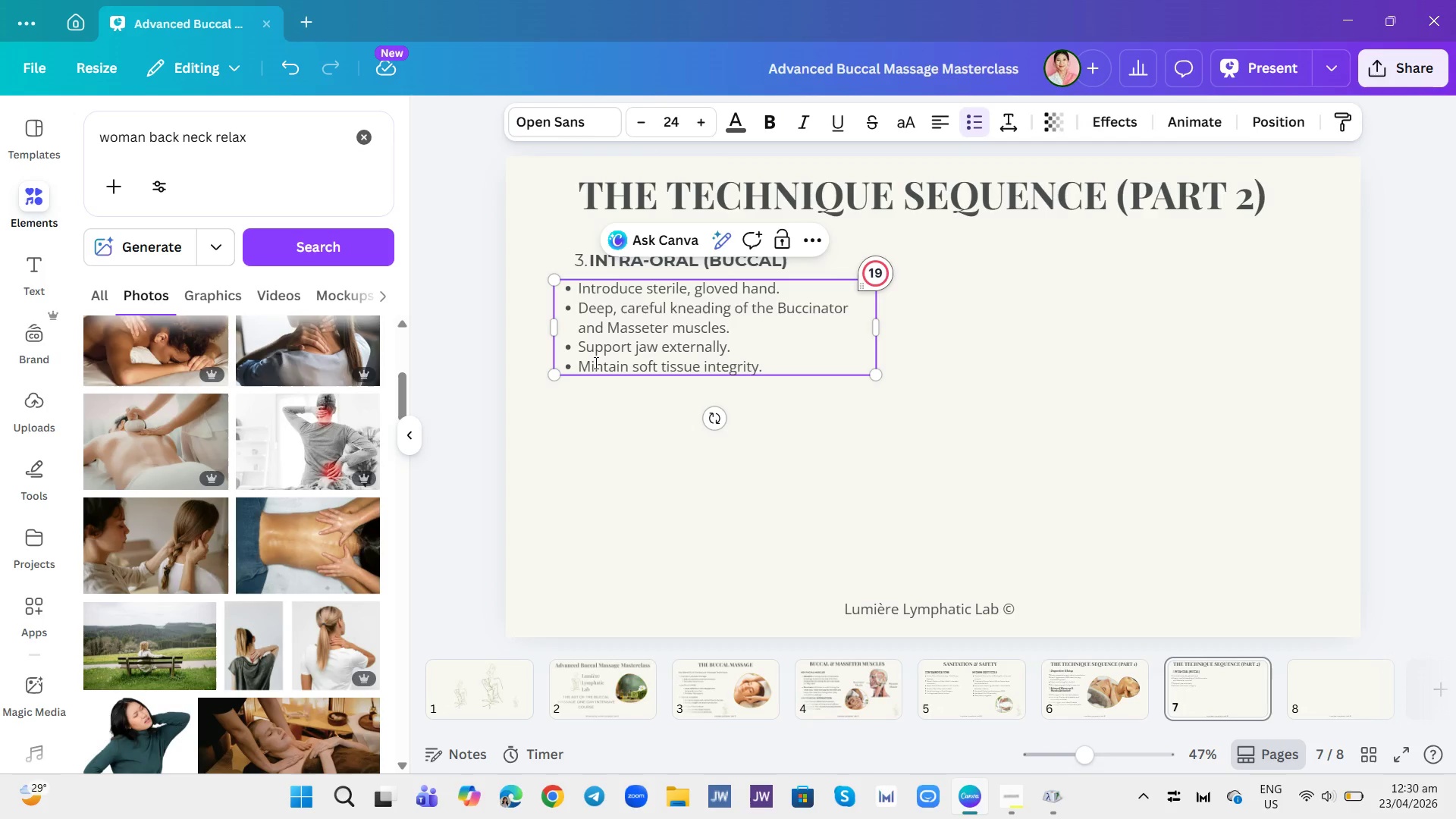 
key(A)
 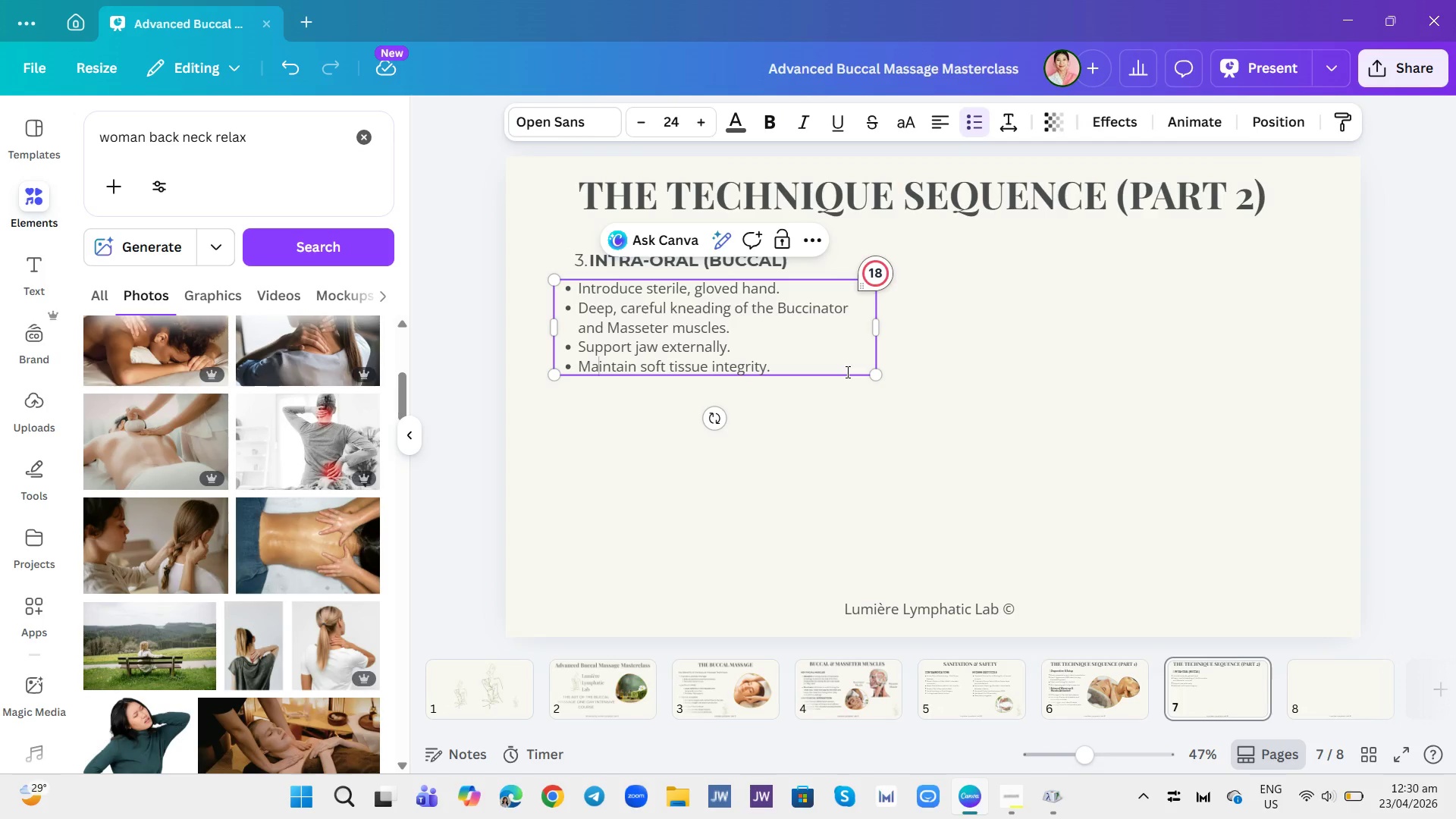 
wait(9.69)
 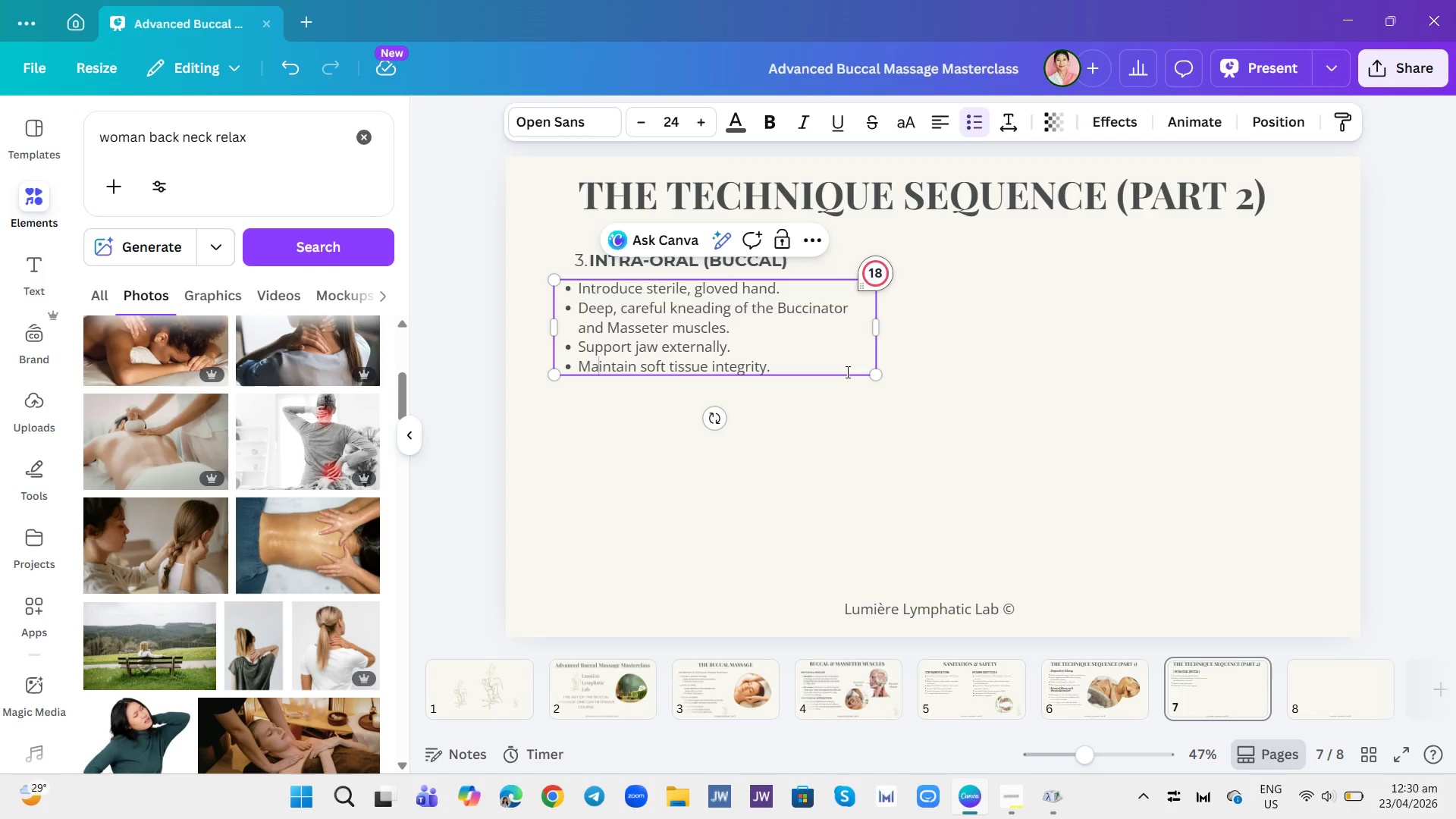 
left_click([846, 465])
 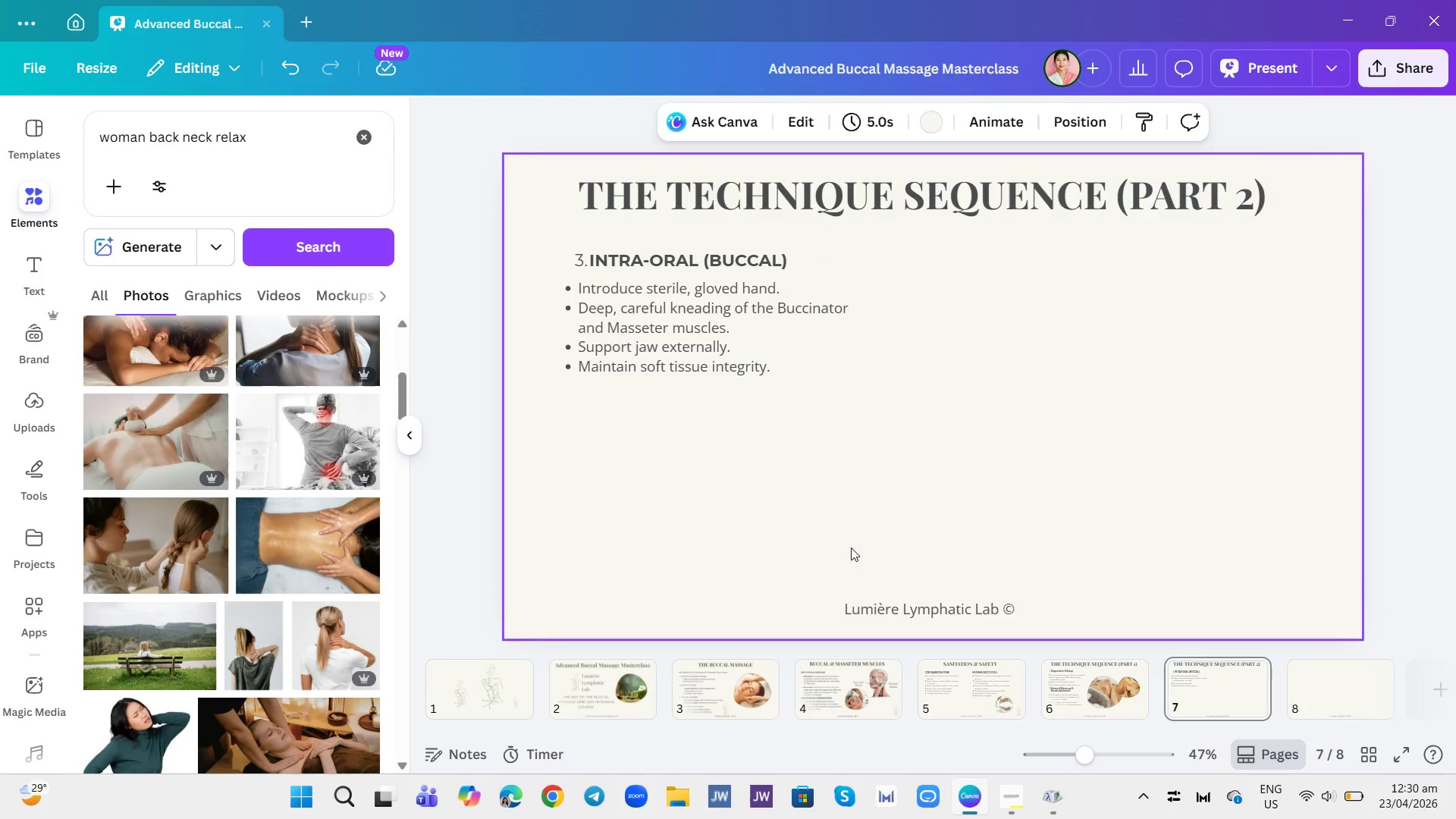 
left_click_drag(start_coordinate=[787, 436], to_coordinate=[638, 213])
 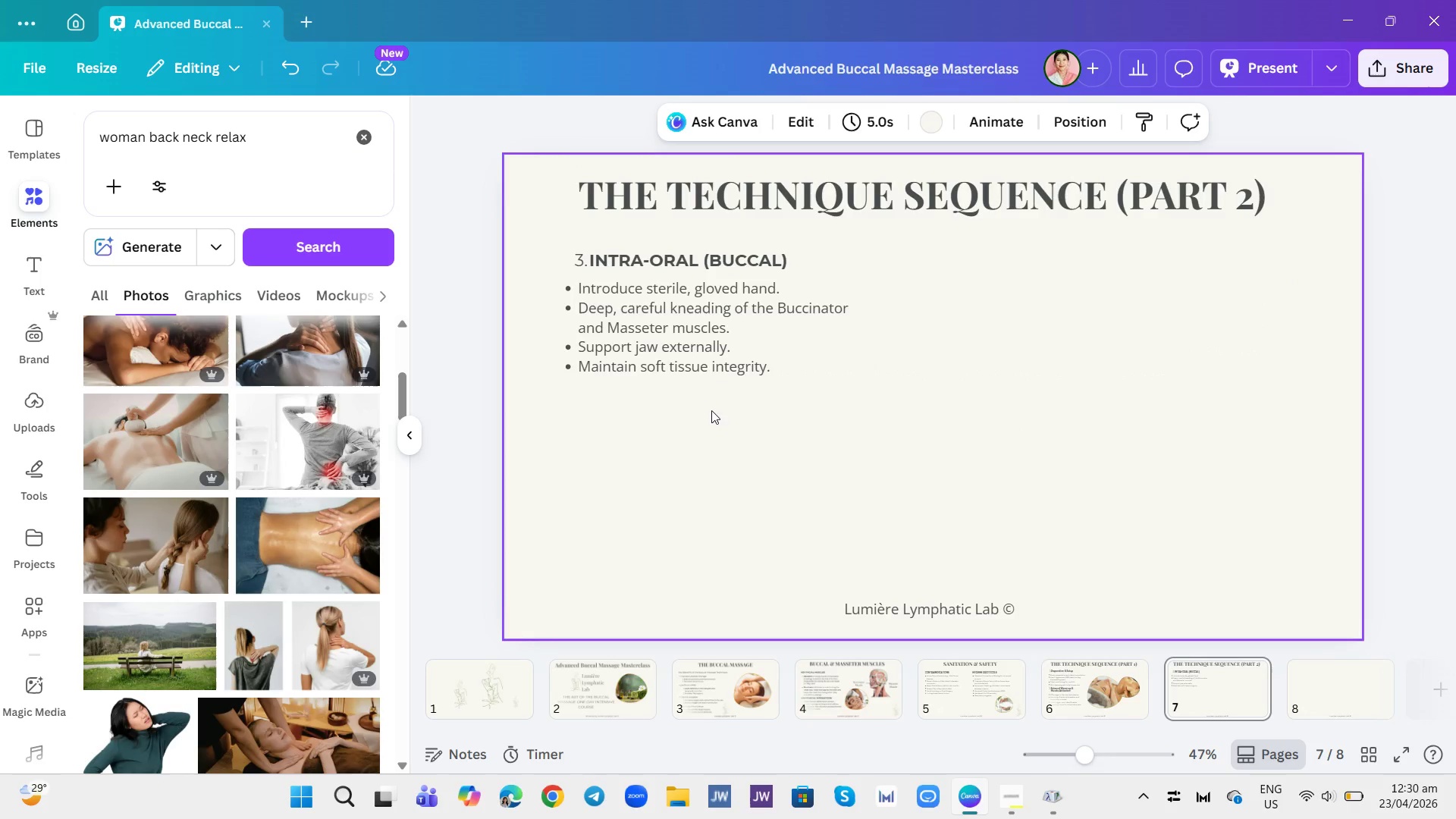 
left_click_drag(start_coordinate=[704, 413], to_coordinate=[671, 237])
 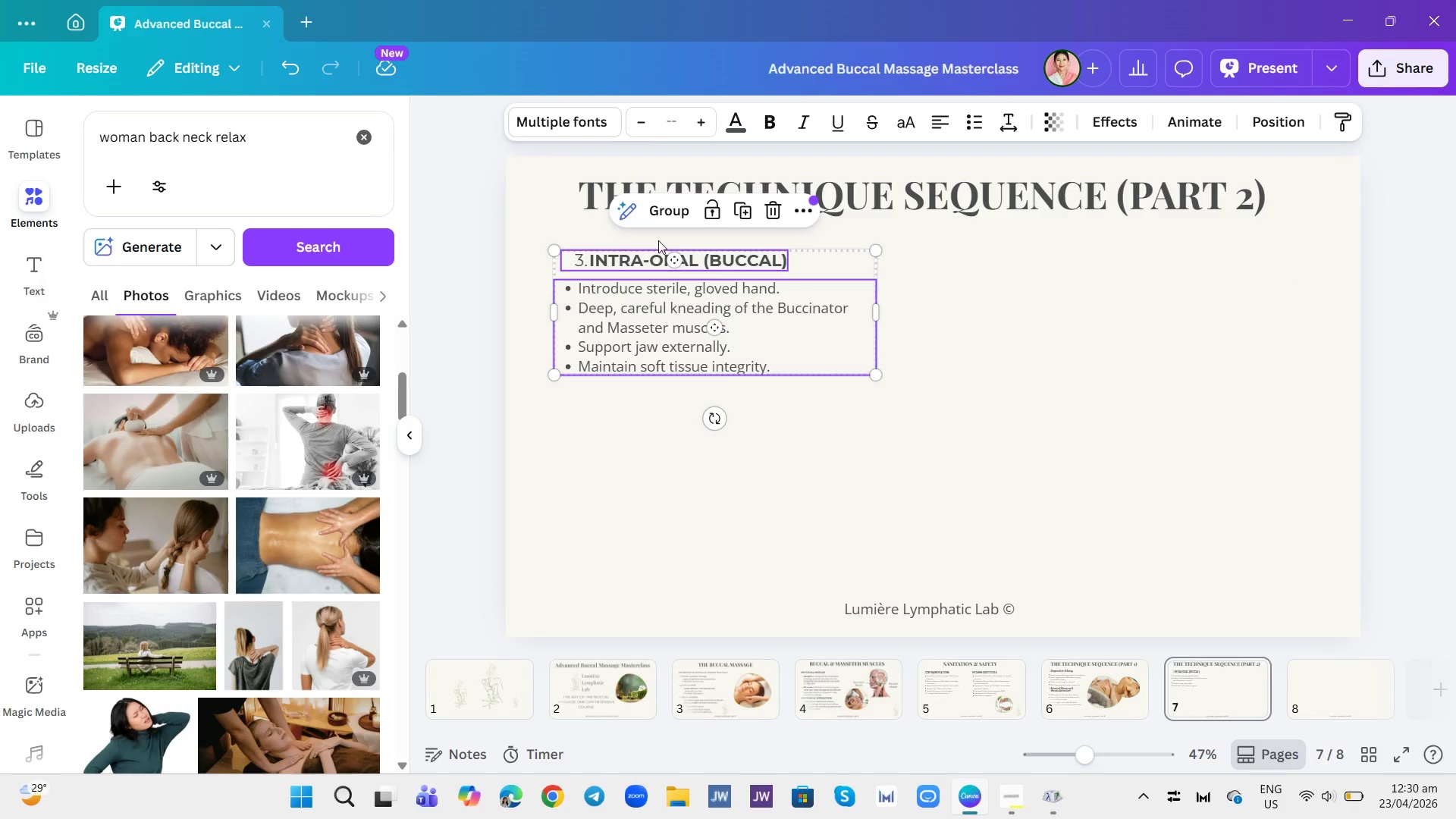 
left_click([664, 213])
 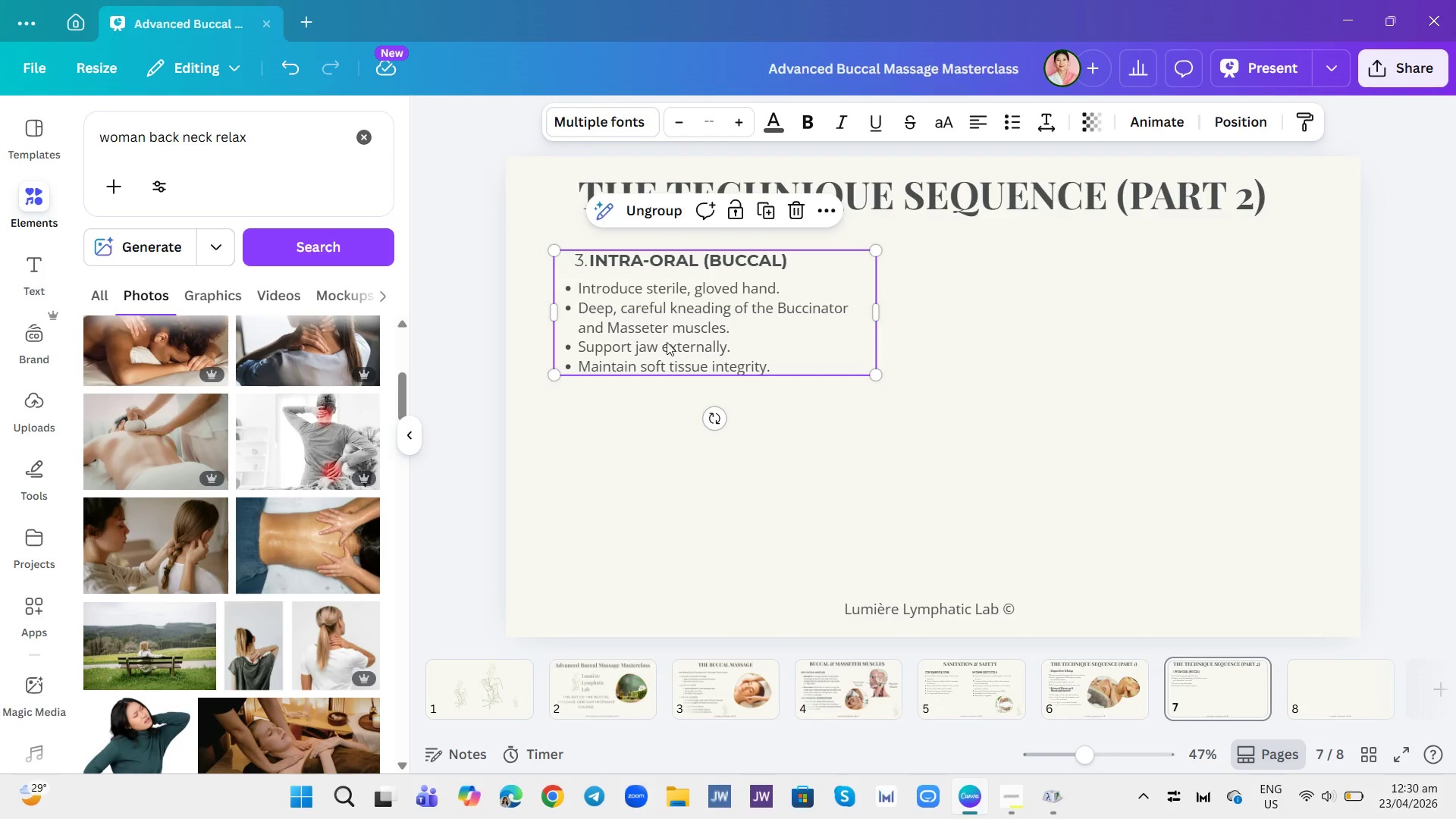 
key(Control+C)
 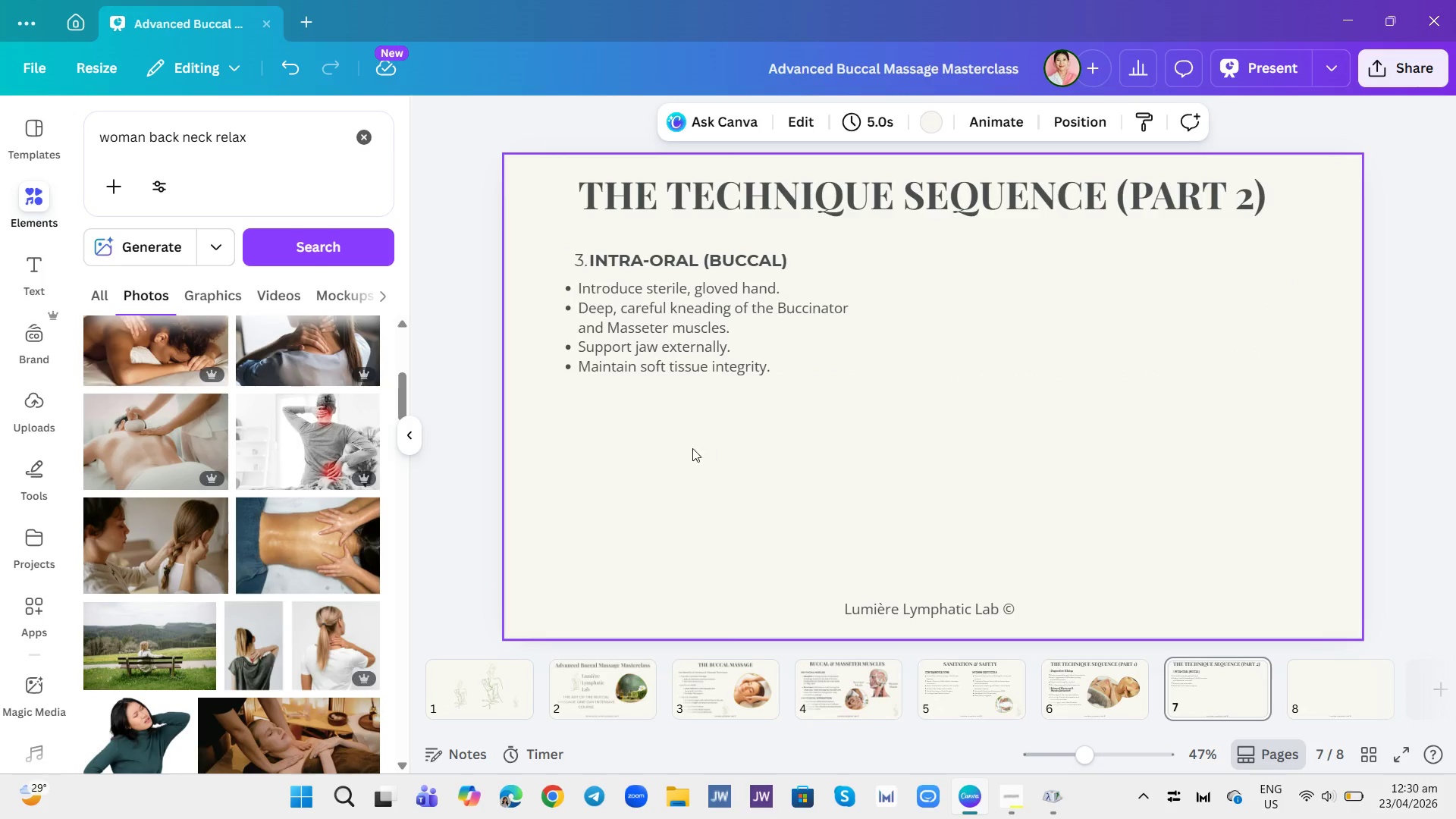 
left_click([614, 441])
 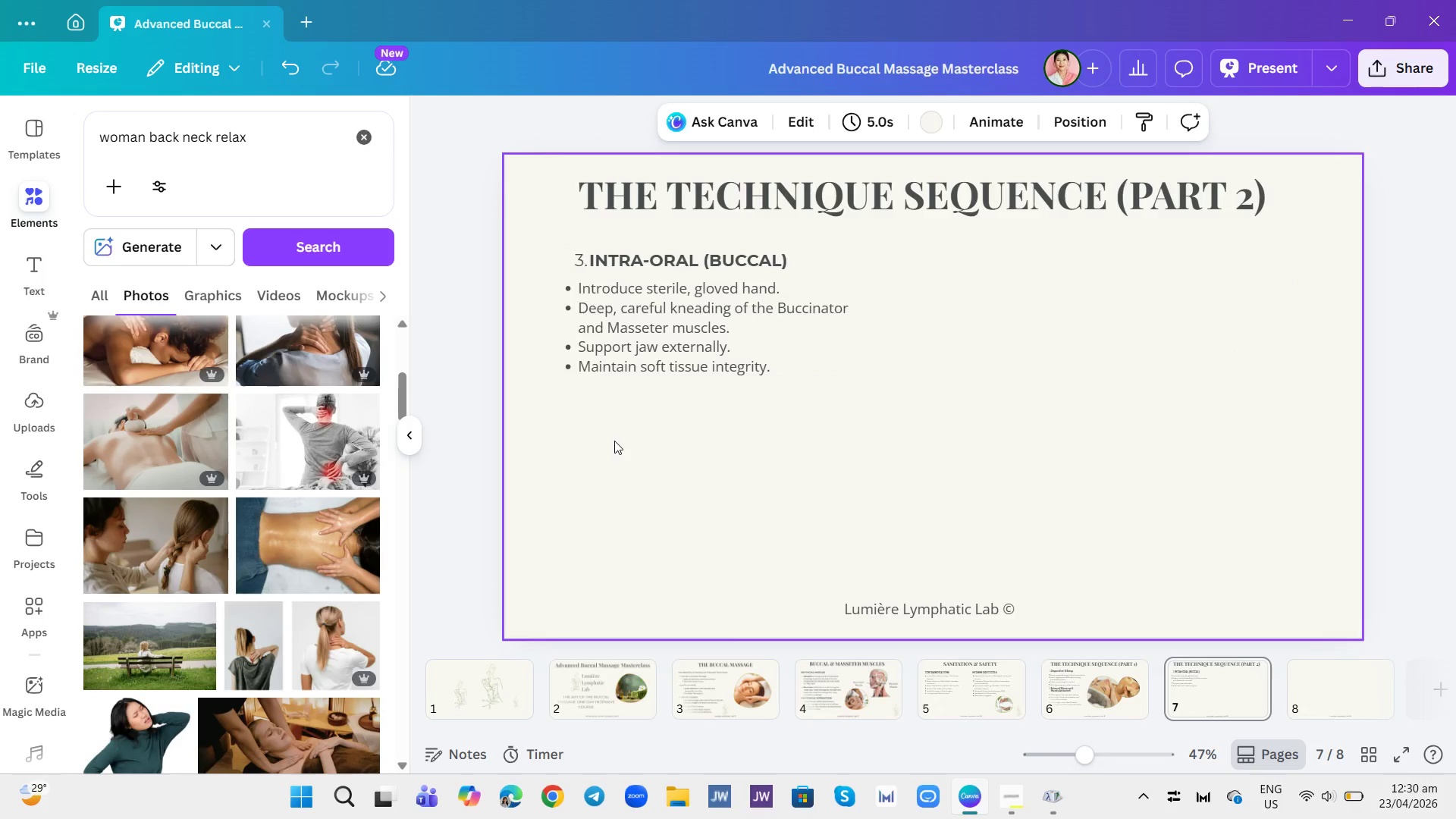 
key(Control+ControlLeft)
 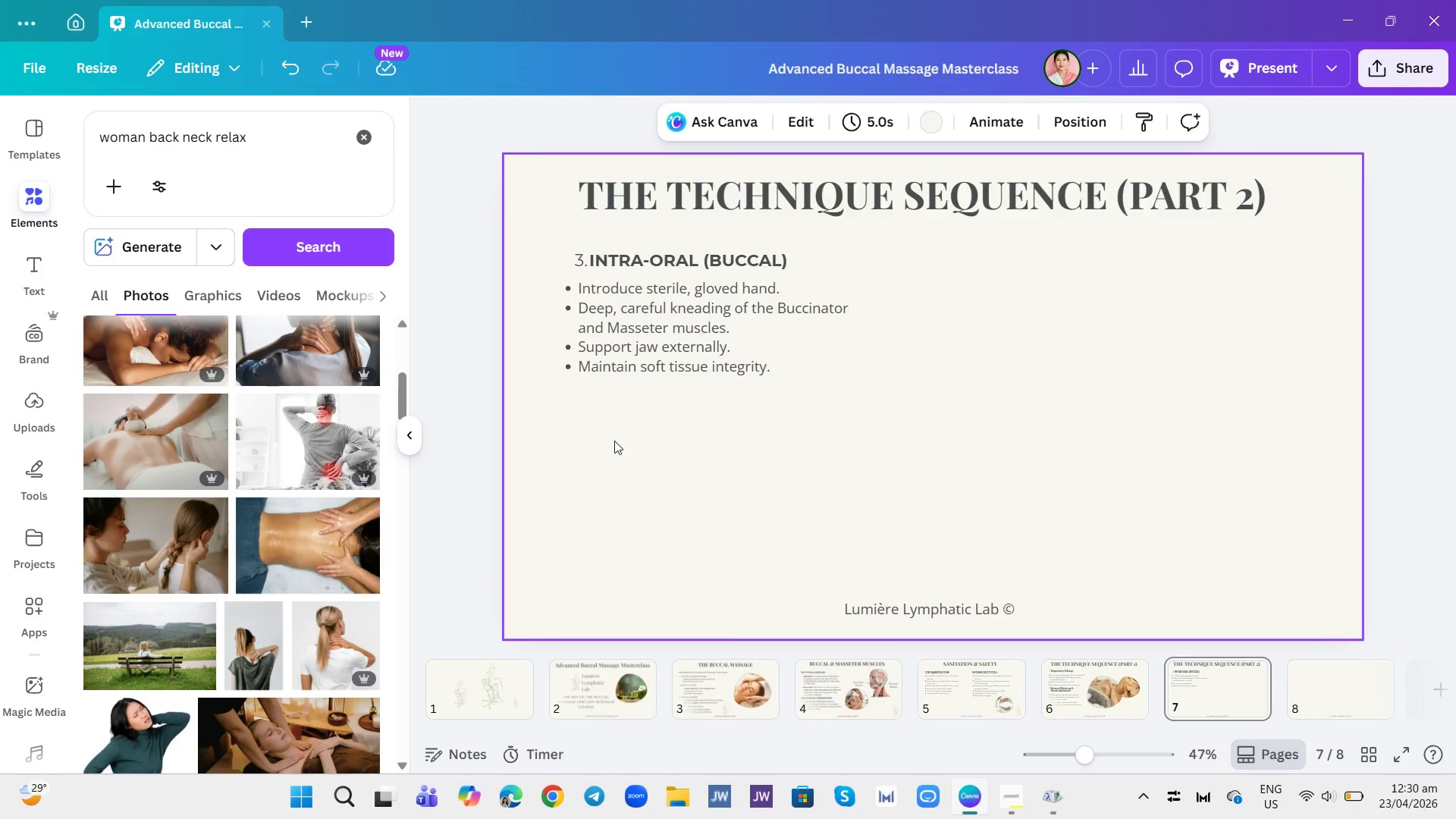 
key(Control+V)
 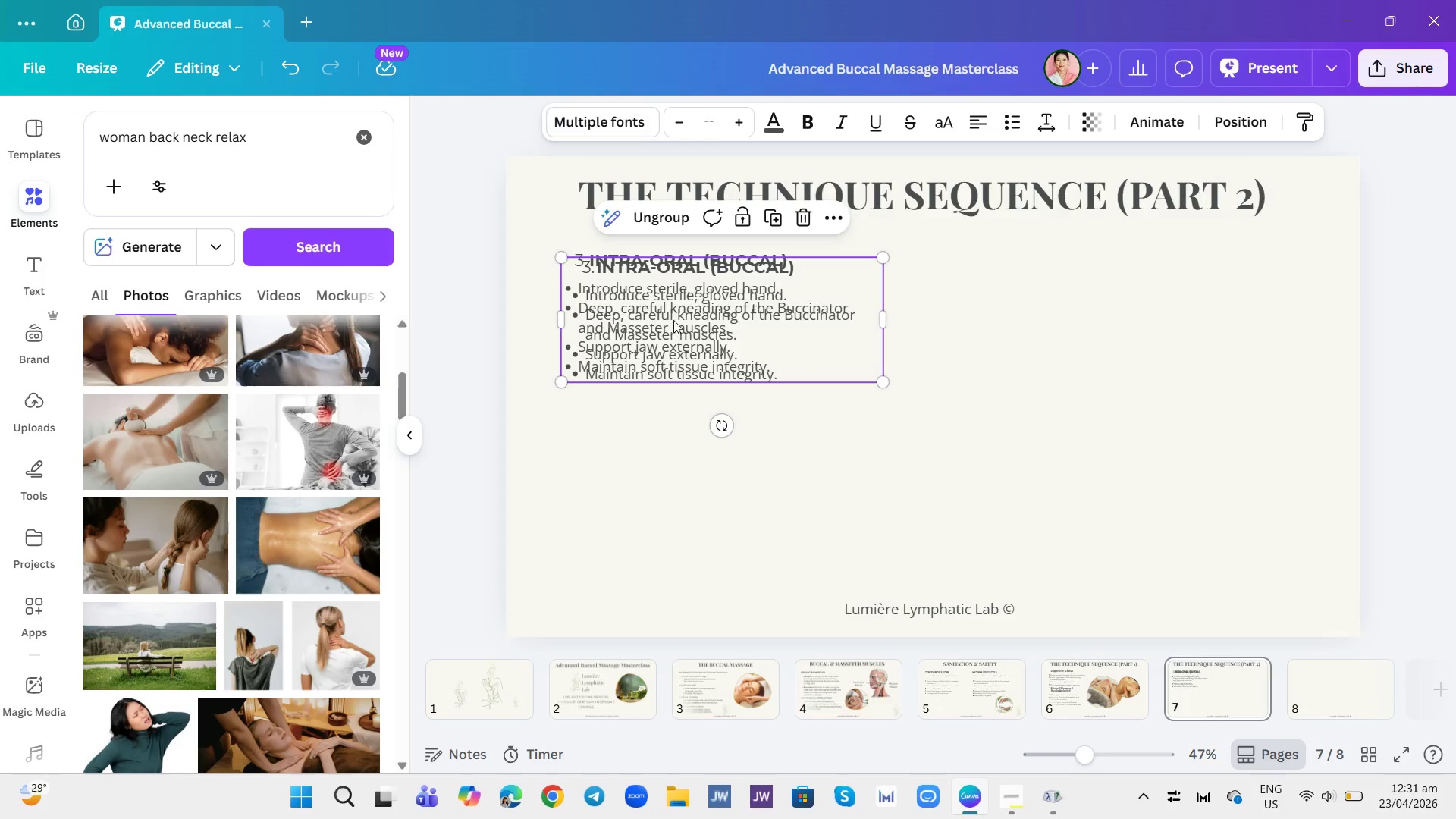 
left_click_drag(start_coordinate=[687, 280], to_coordinate=[676, 422])
 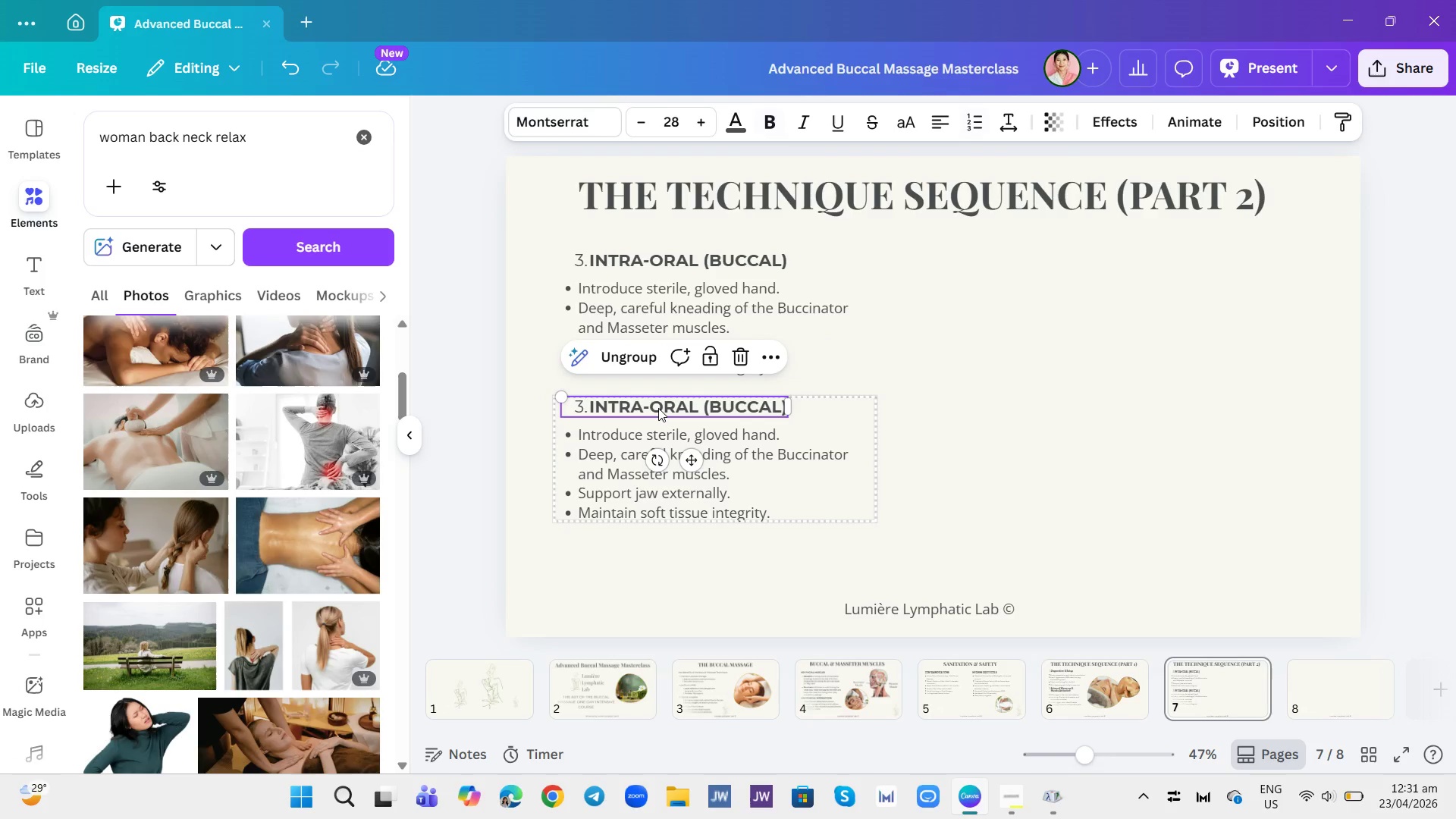 
double_click([658, 408])
 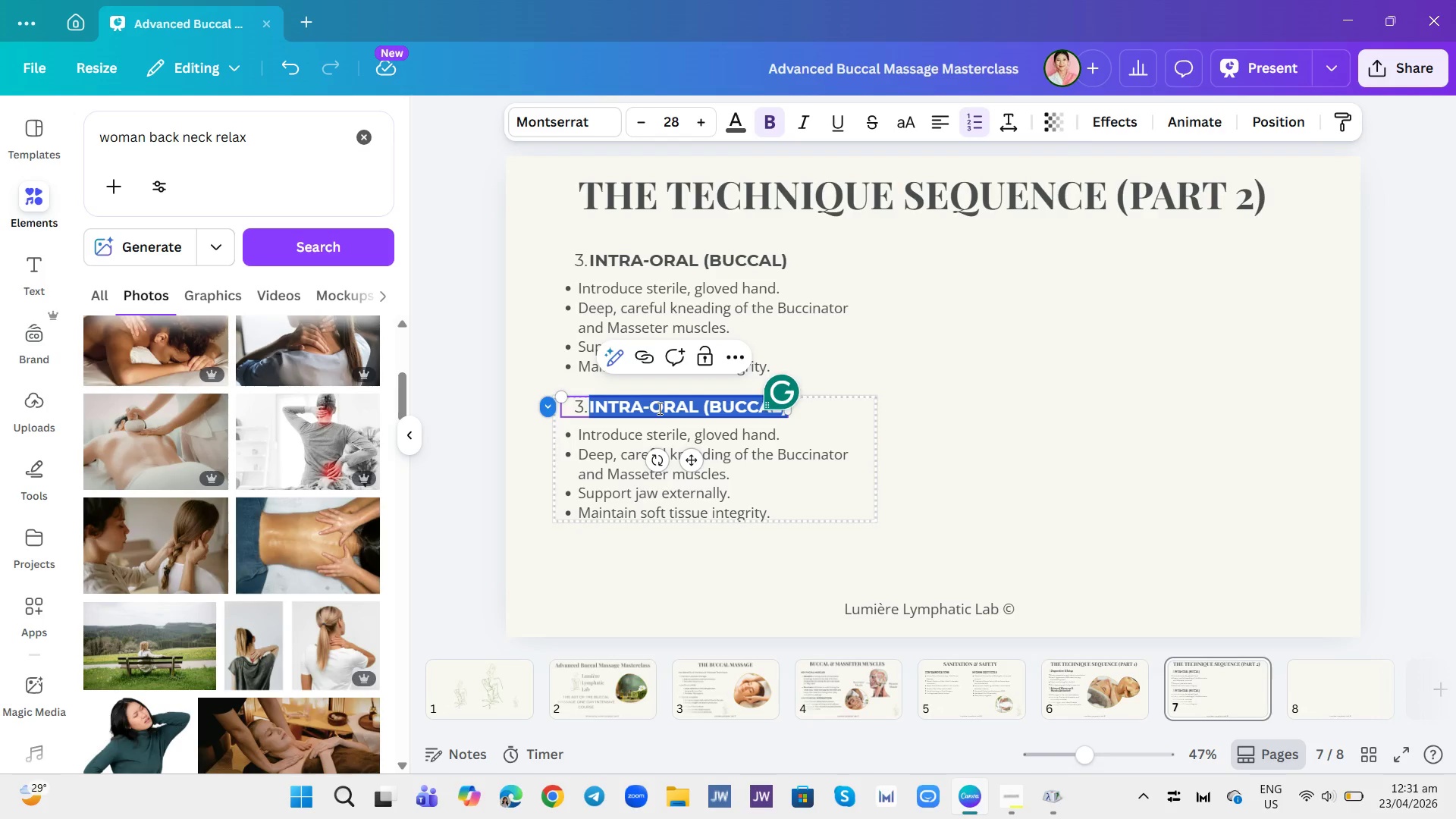 
type(external)
key(Backspace)
key(Backspace)
key(Backspace)
type(4. E)
key(Backspace)
type(extrnal lymphatic drainage)
 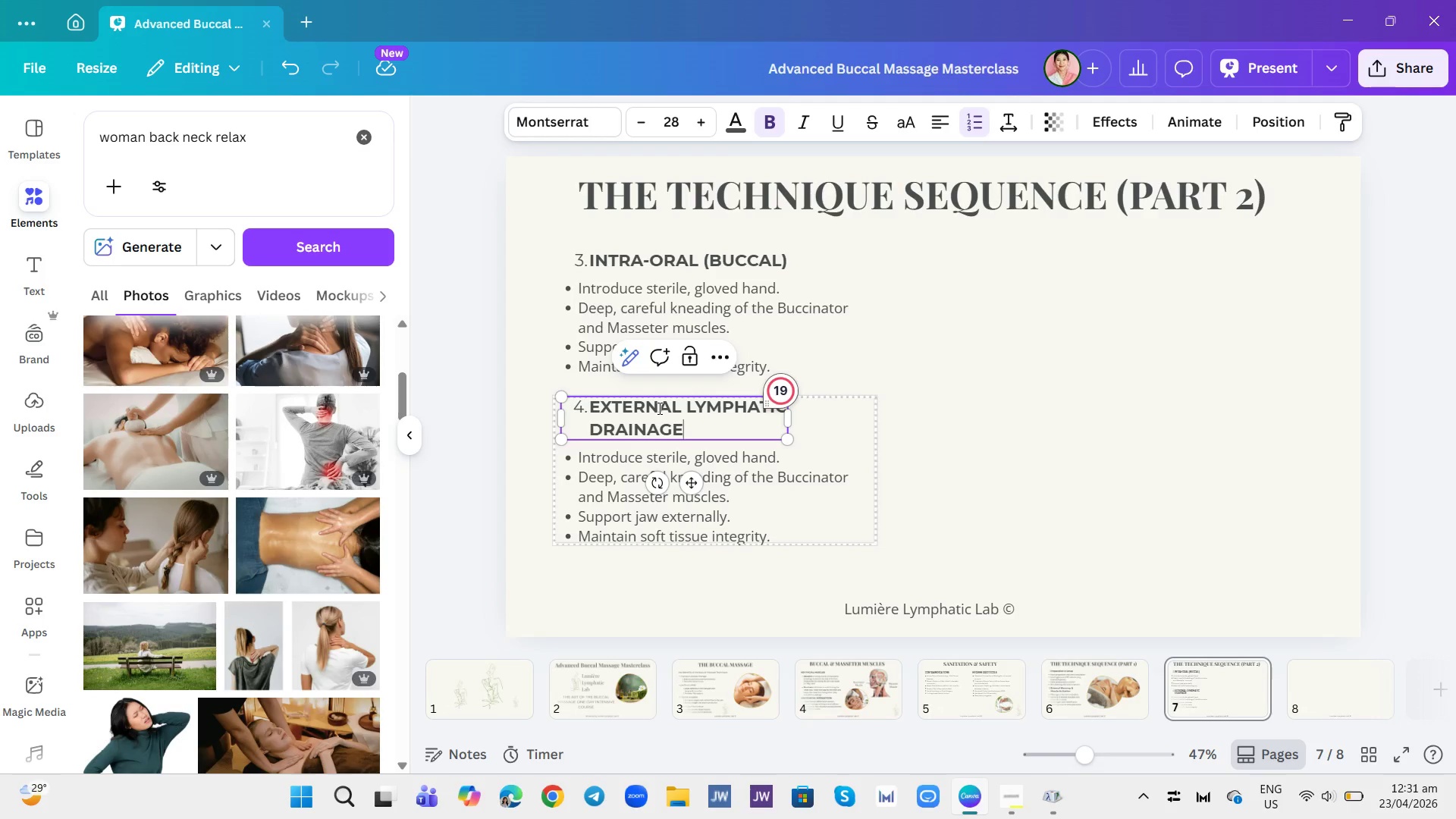 
left_click_drag(start_coordinate=[791, 418], to_coordinate=[901, 428])
 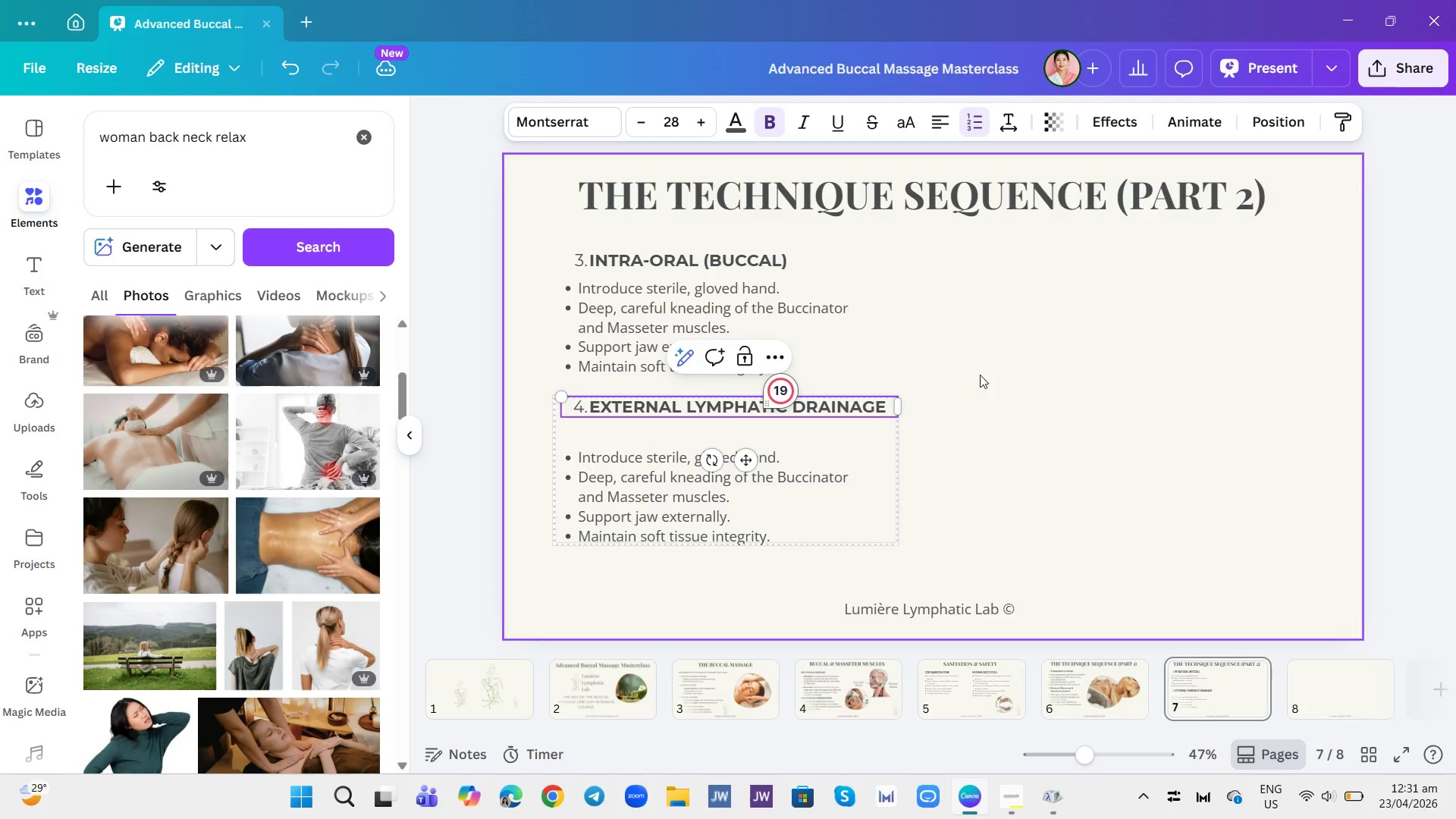 
left_click([986, 368])
 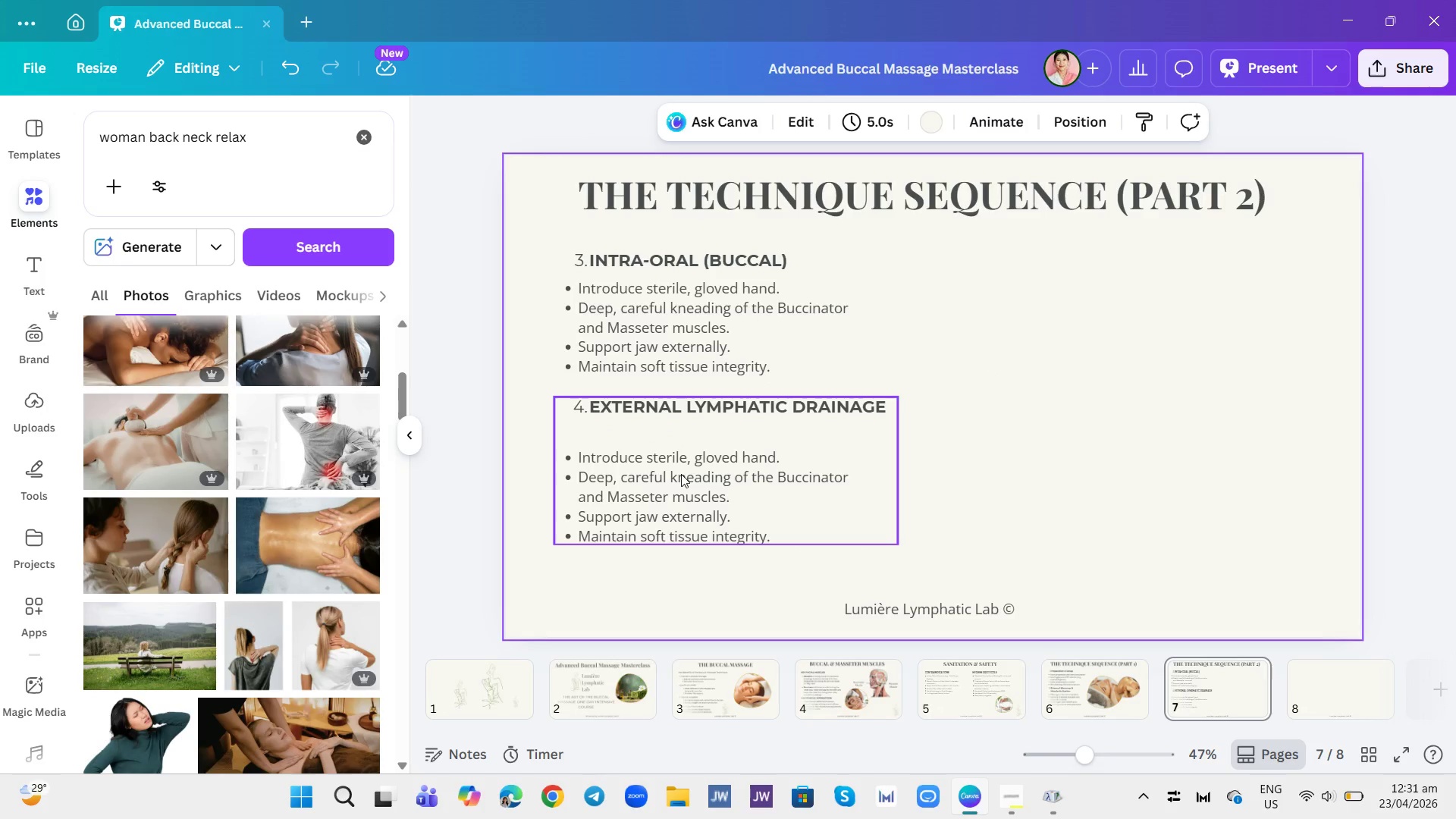 
double_click([681, 474])
 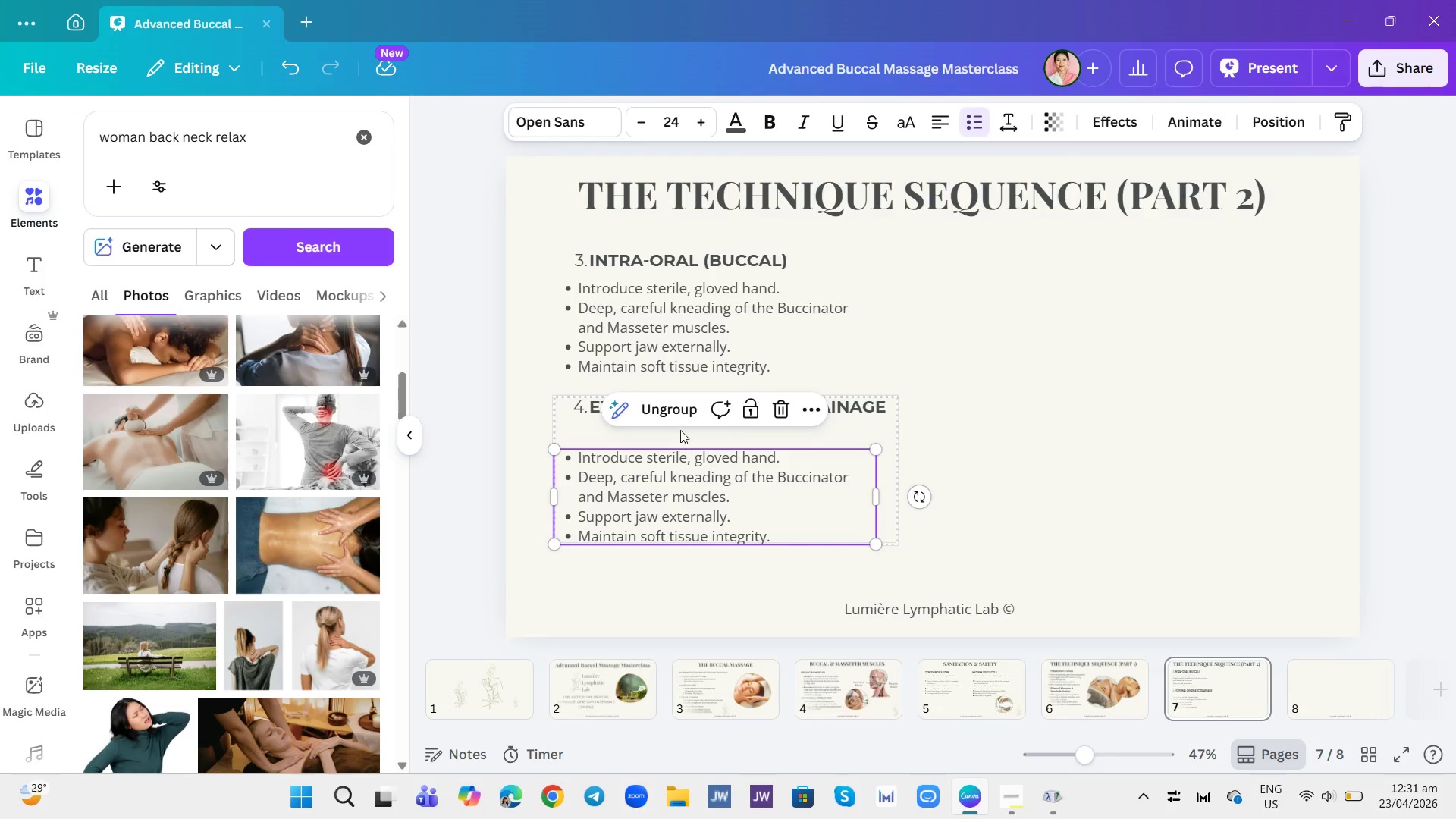 
left_click([675, 413])
 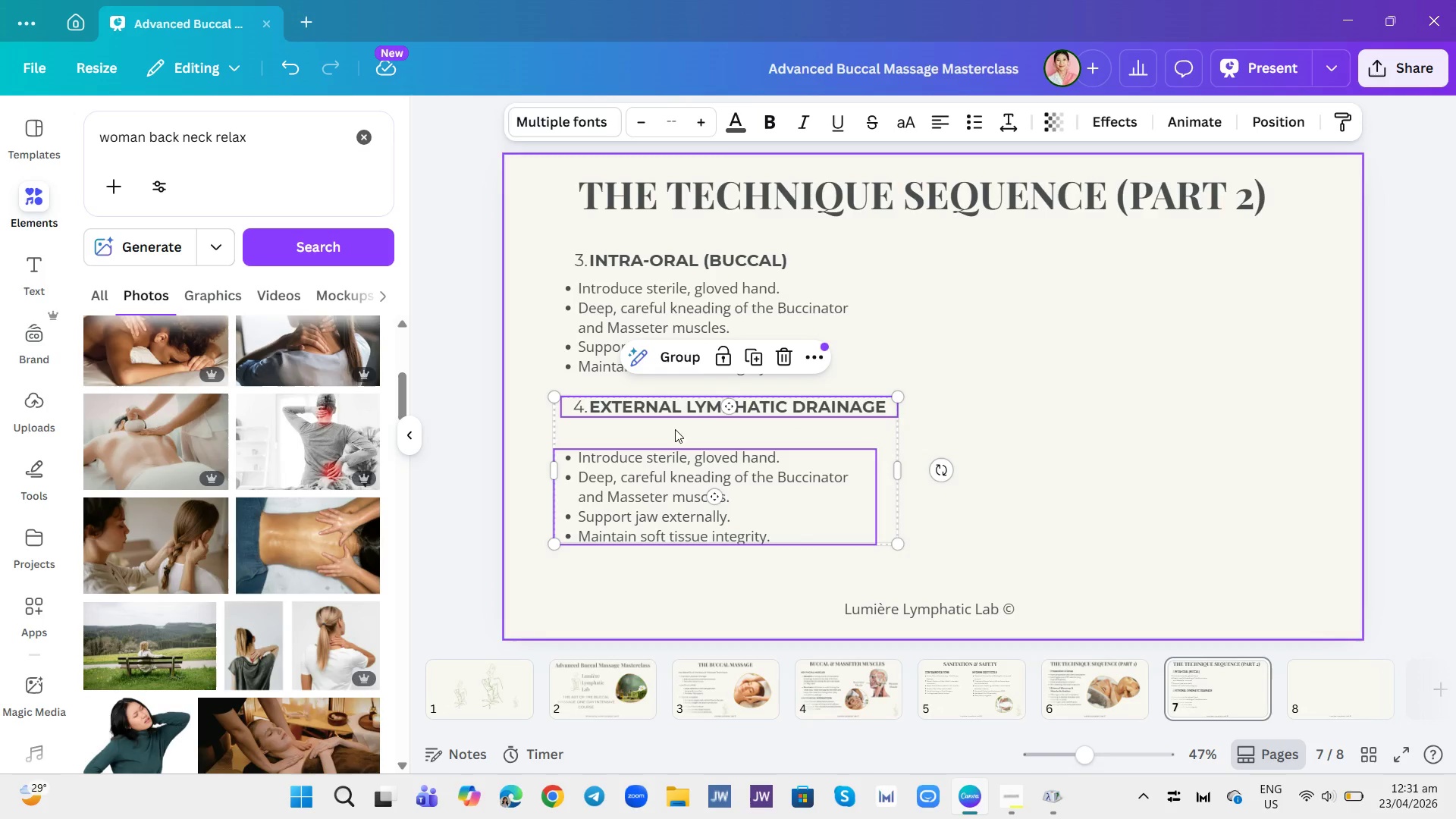 
left_click([676, 475])
 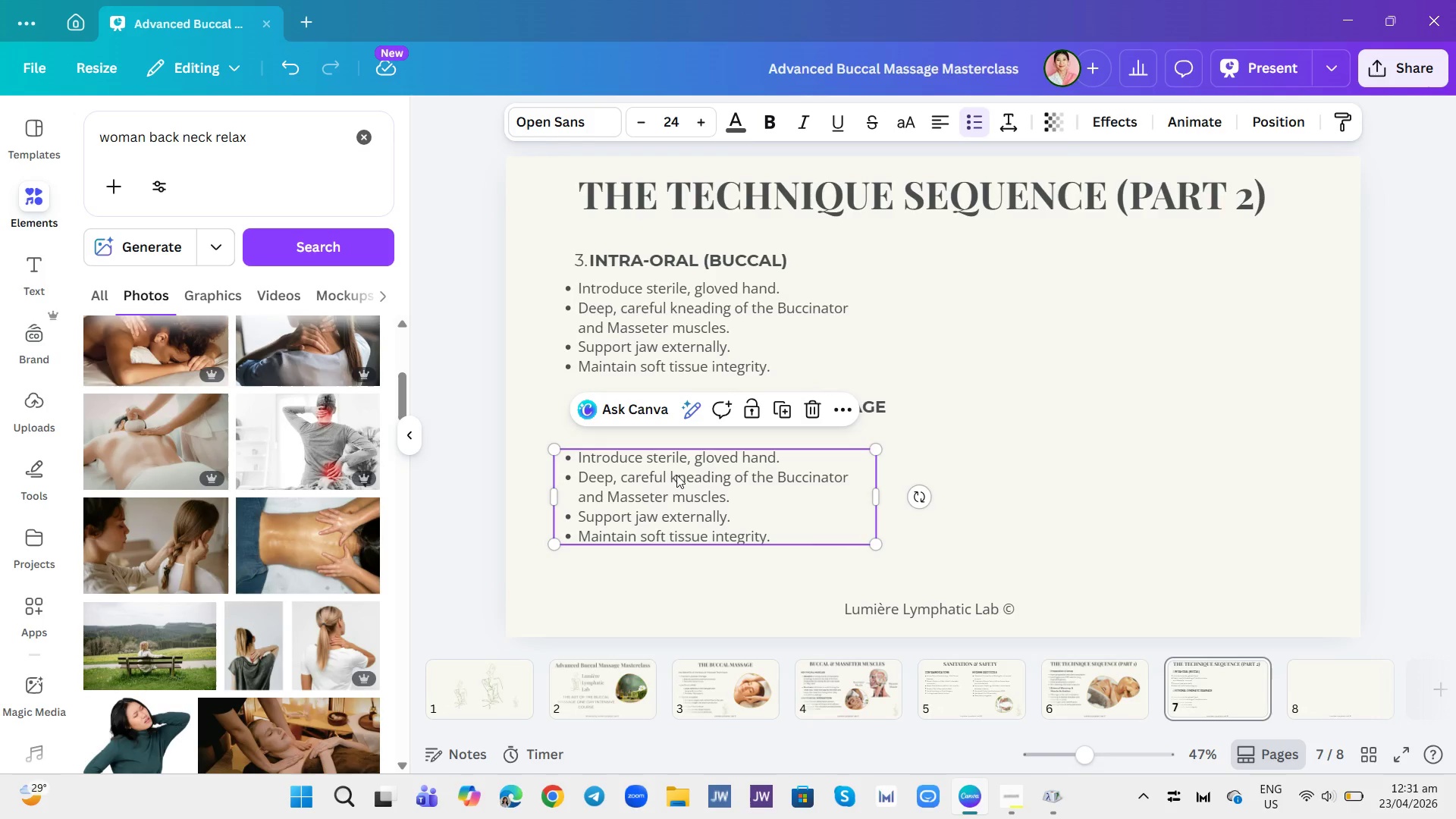 
left_click([676, 475])
 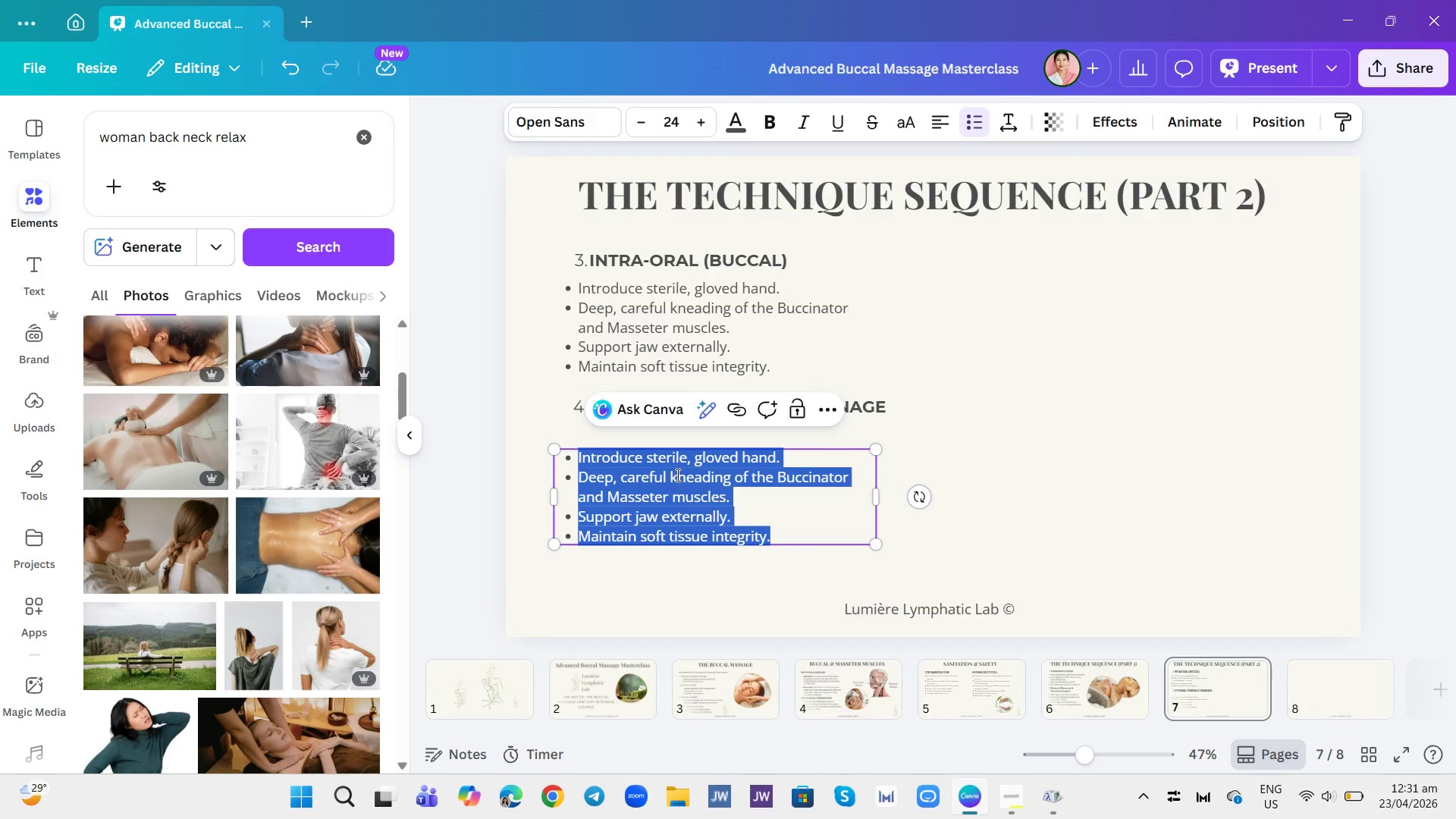 
key(Backspace)
type(ransition smpp)
key(Backspace)
key(Backspace)
 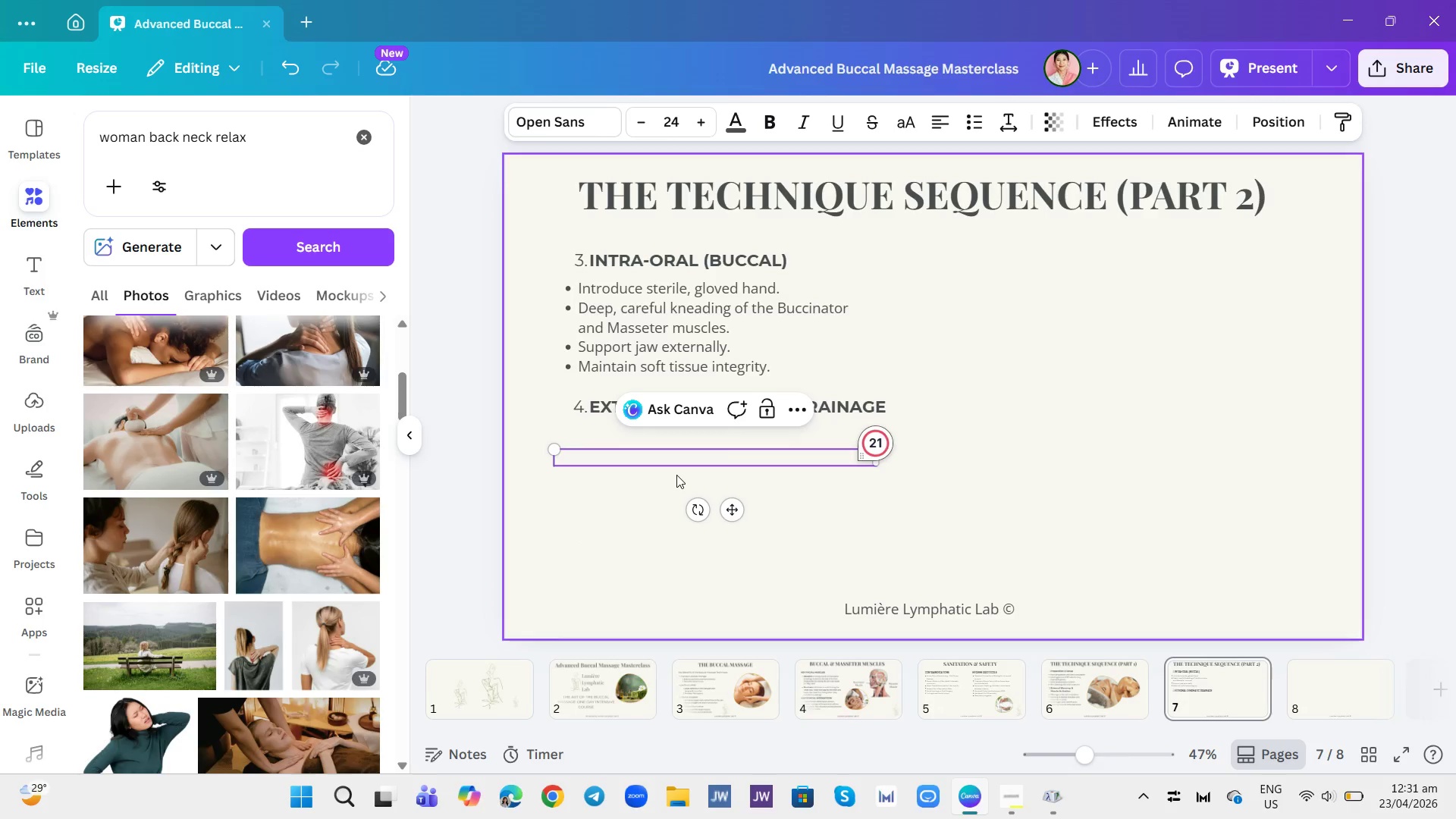 
key(Enter)
 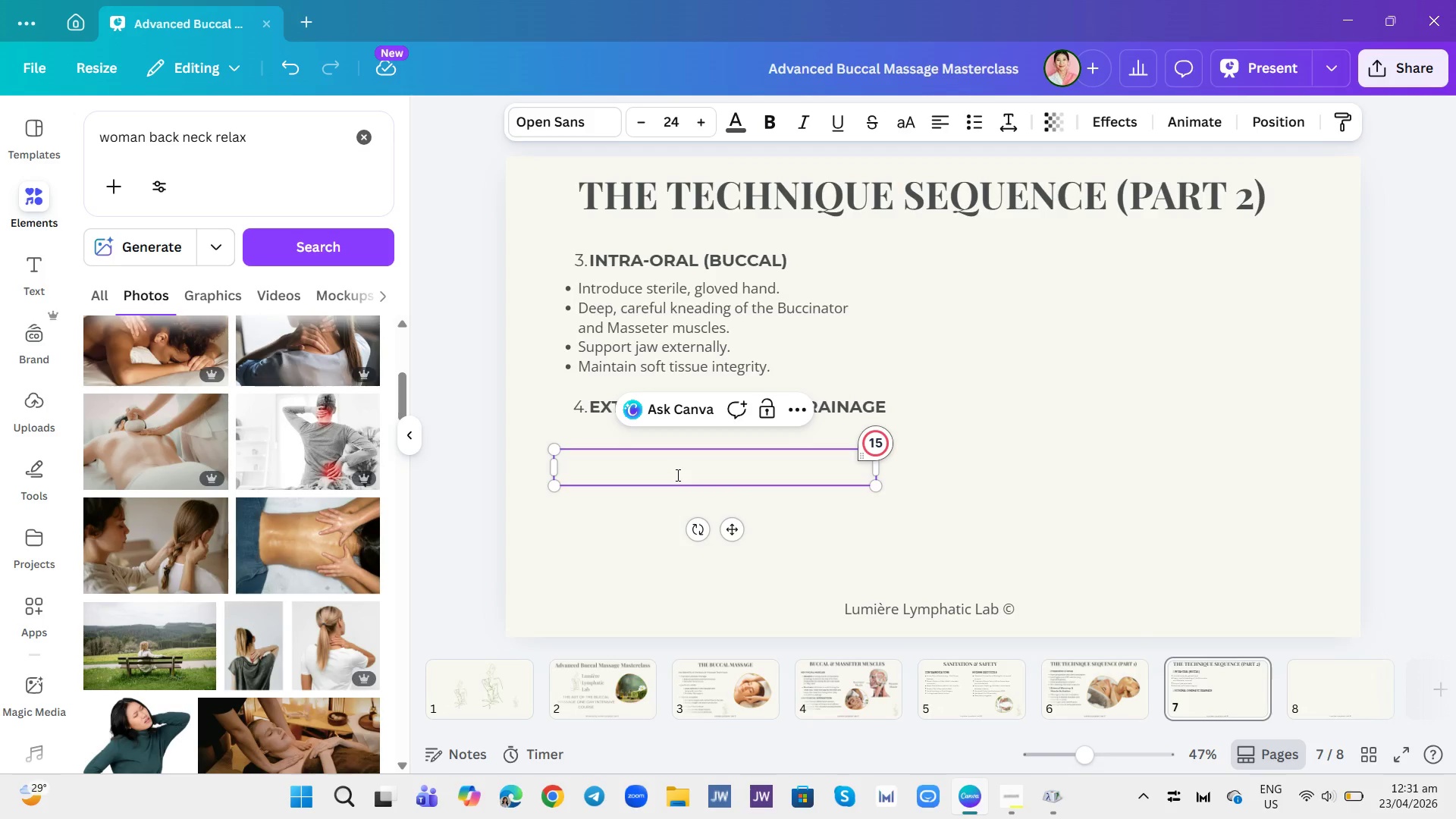 
key(Control+Z)
 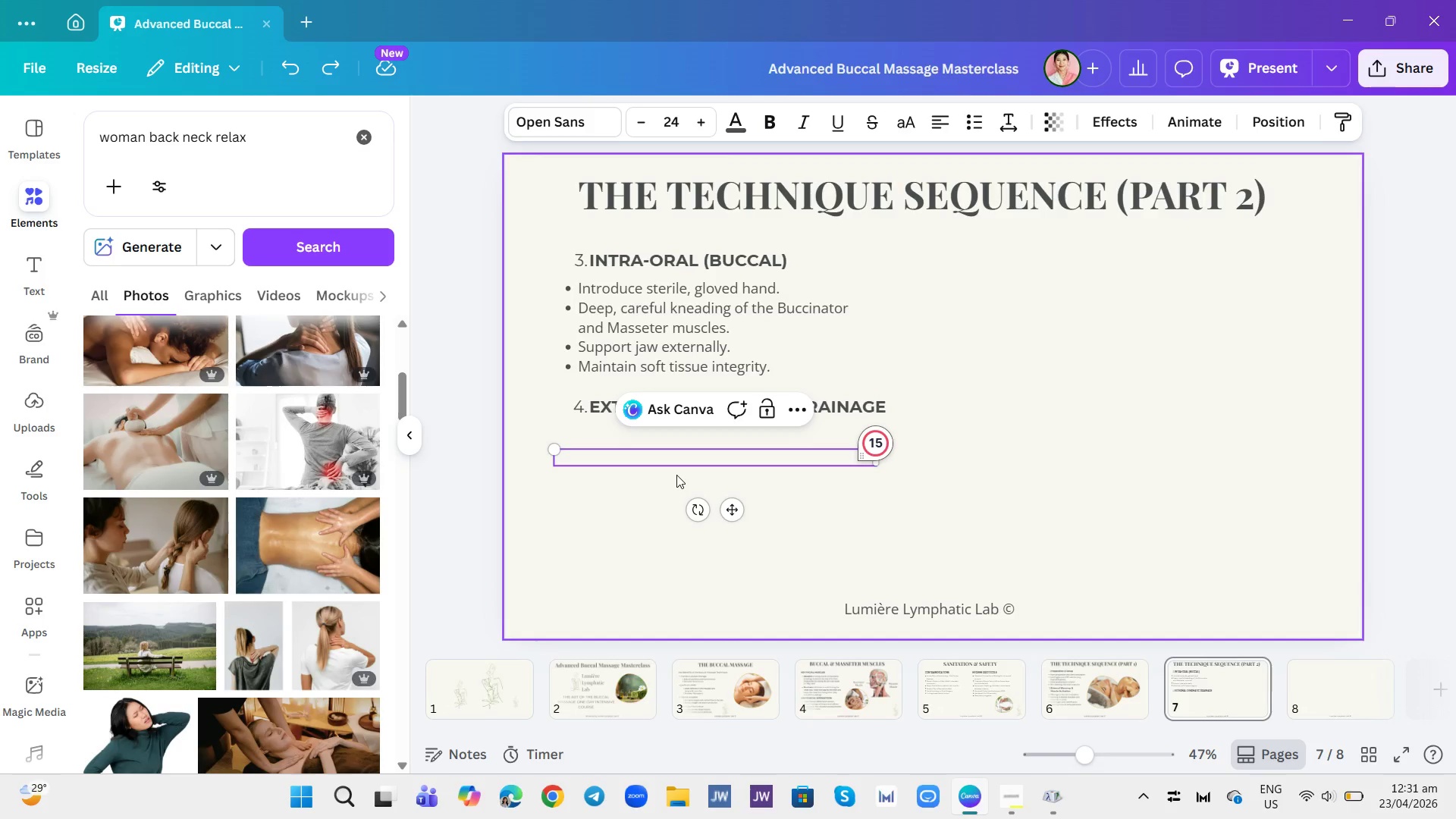 
key(Control+Z)
 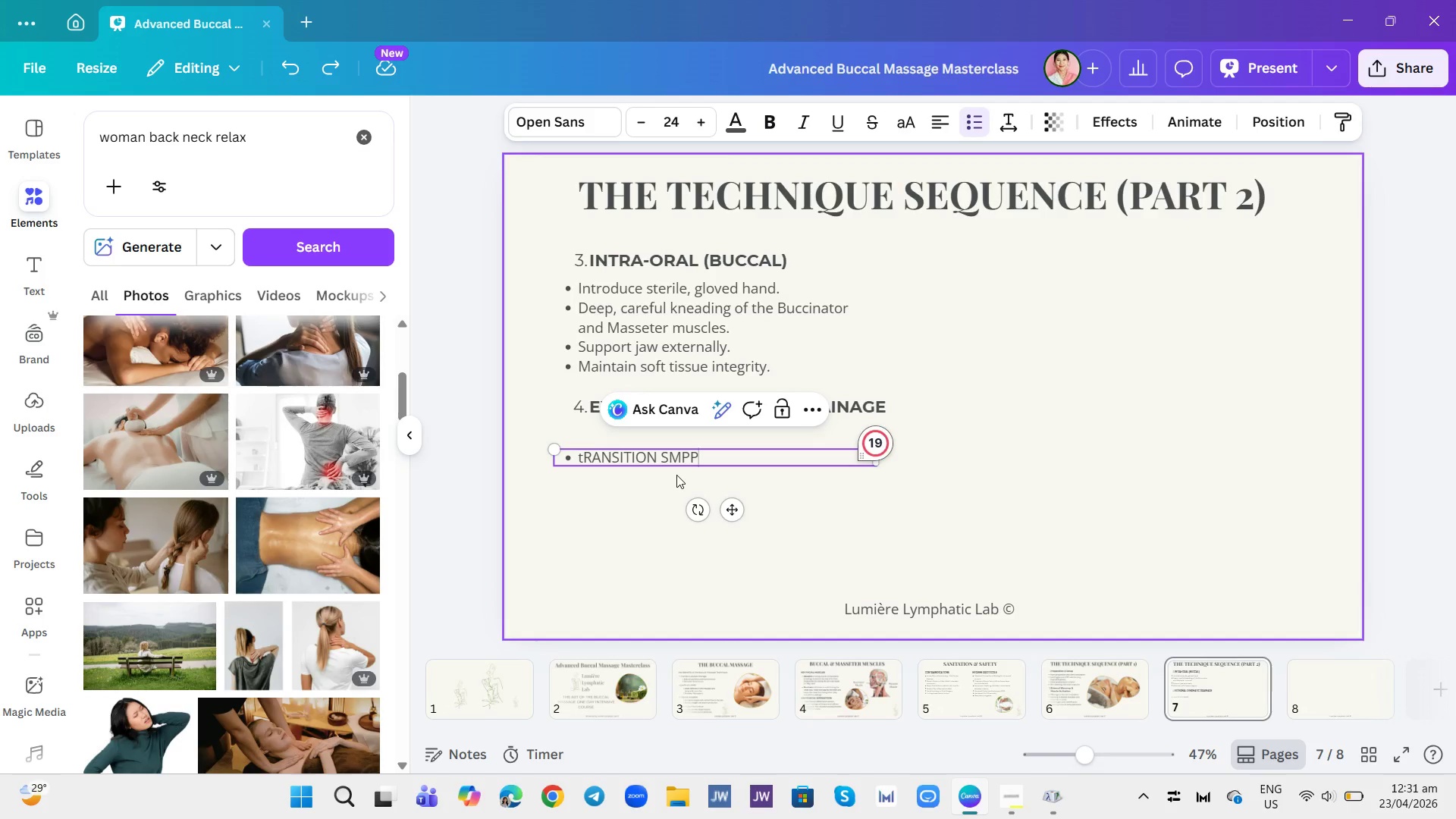 
key(Backspace)
 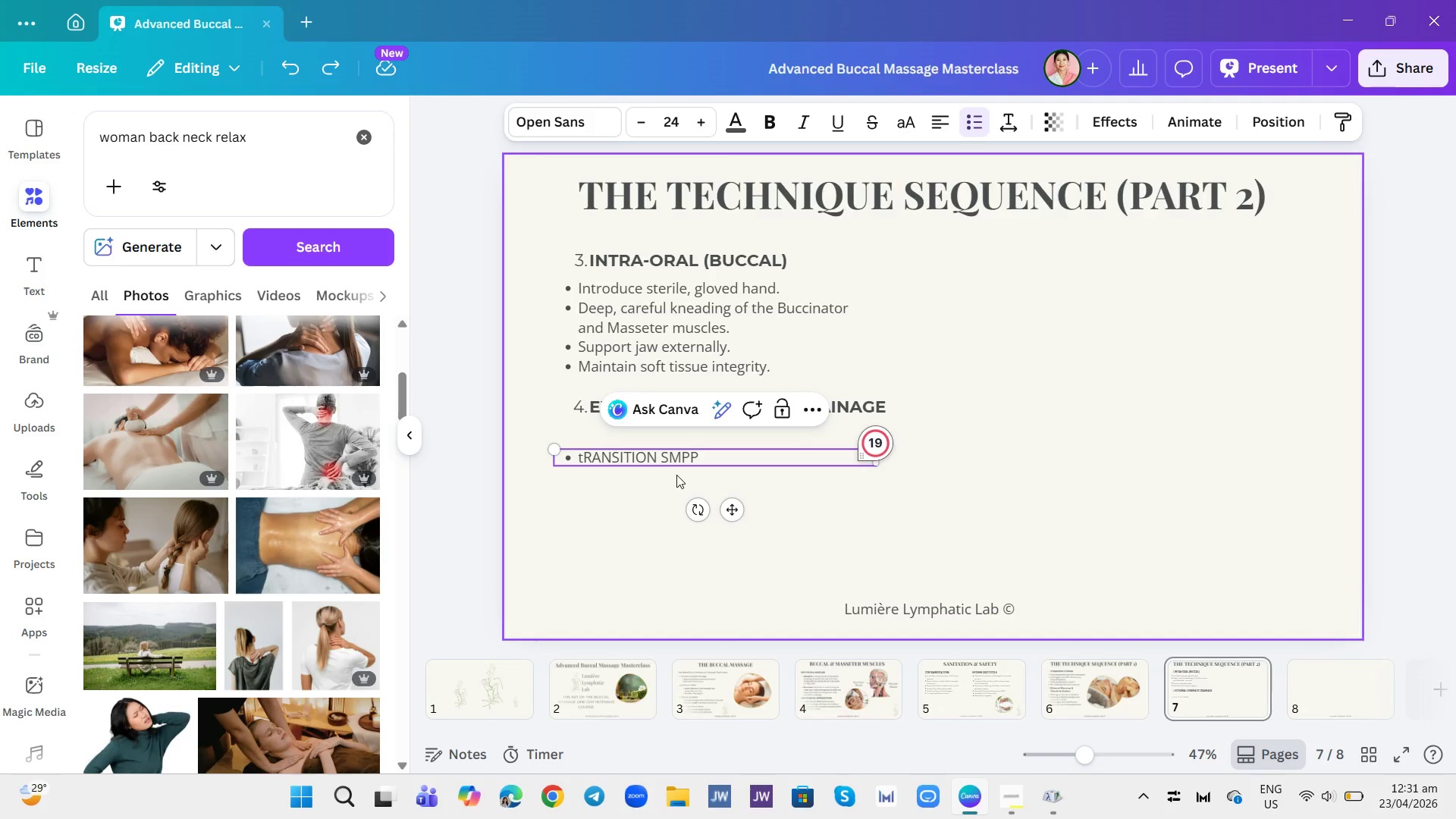 
key(Backspace)
 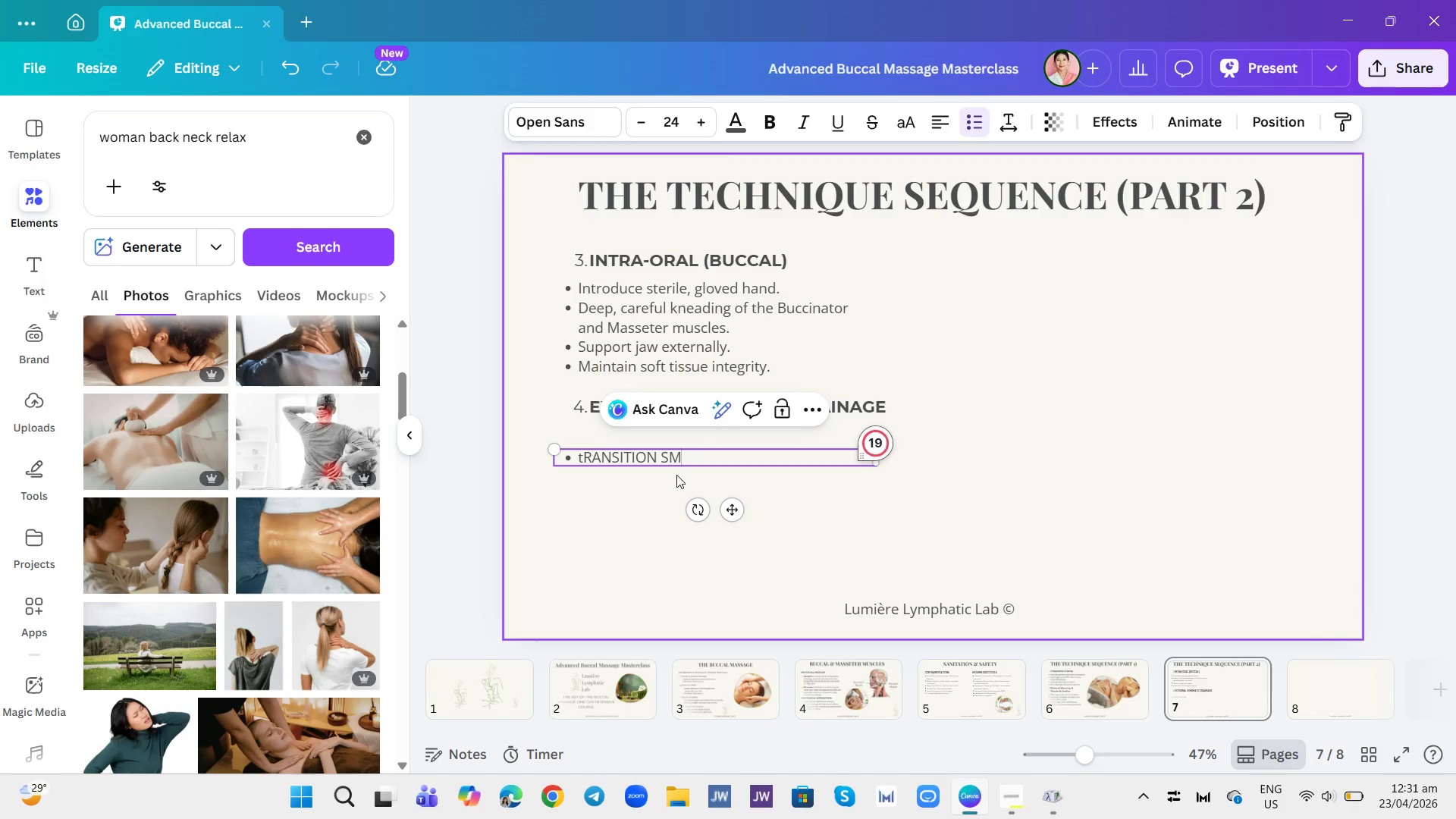 
key(Backspace)
 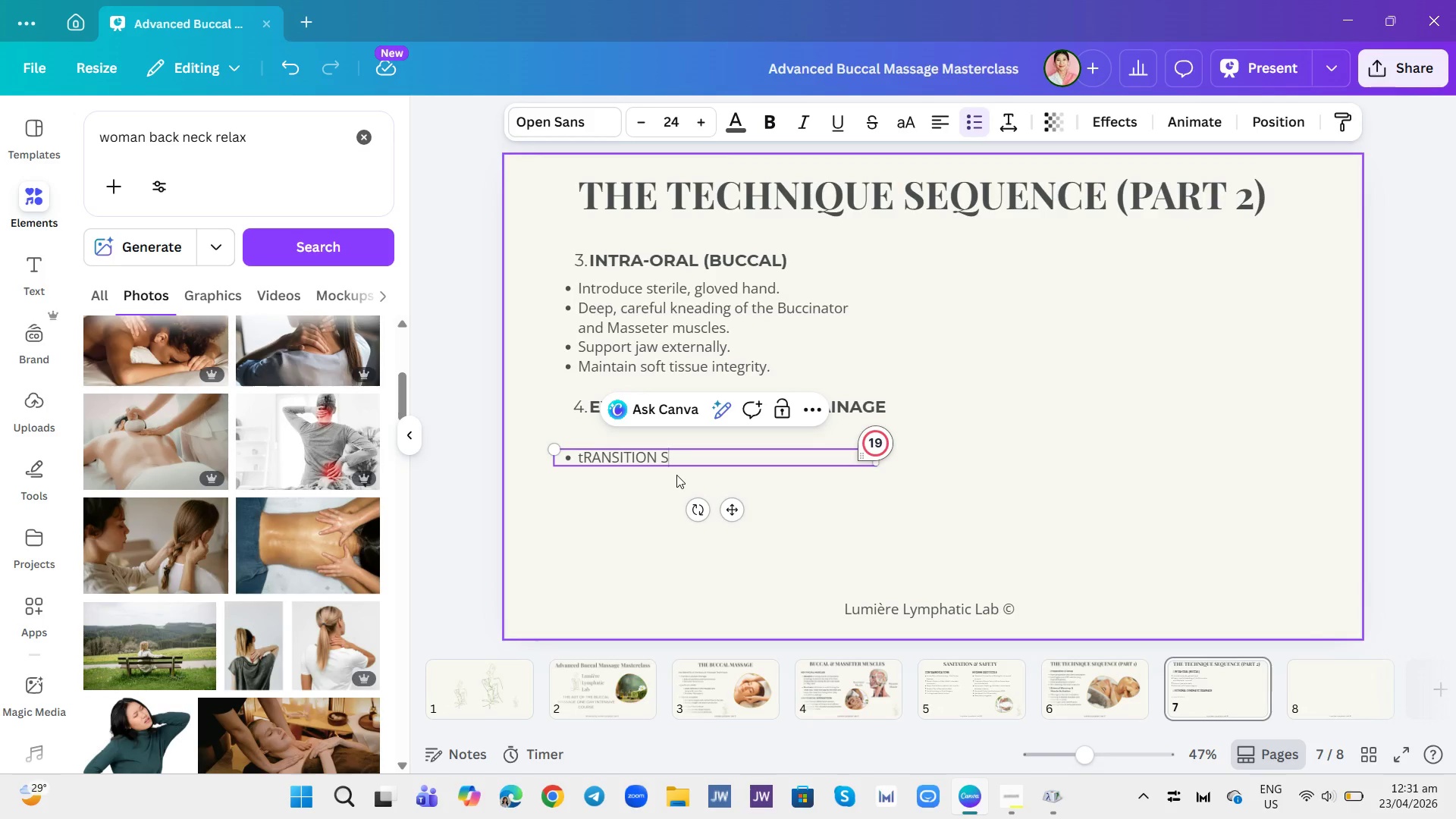 
key(Backspace)
 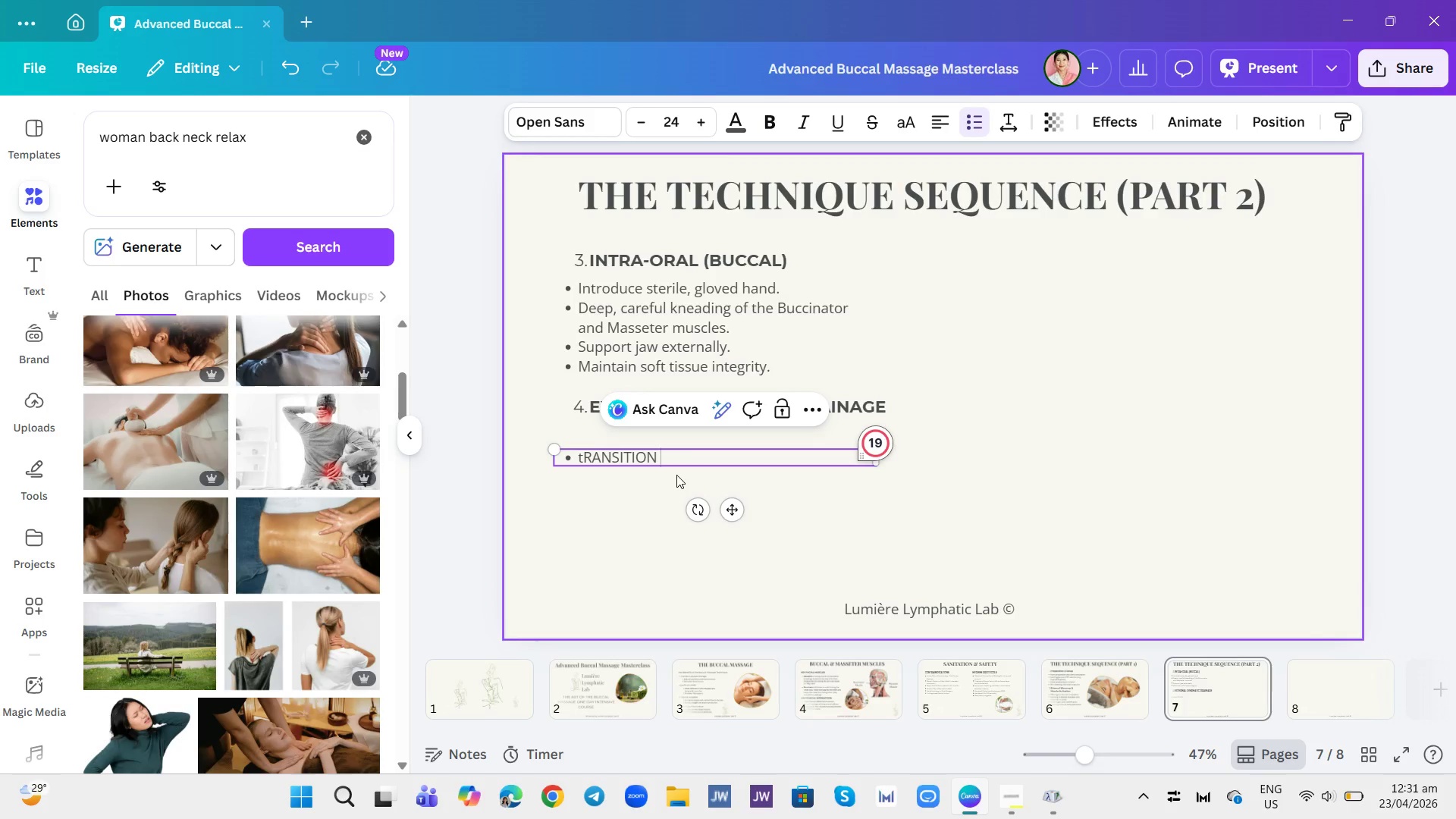 
key(Backspace)
 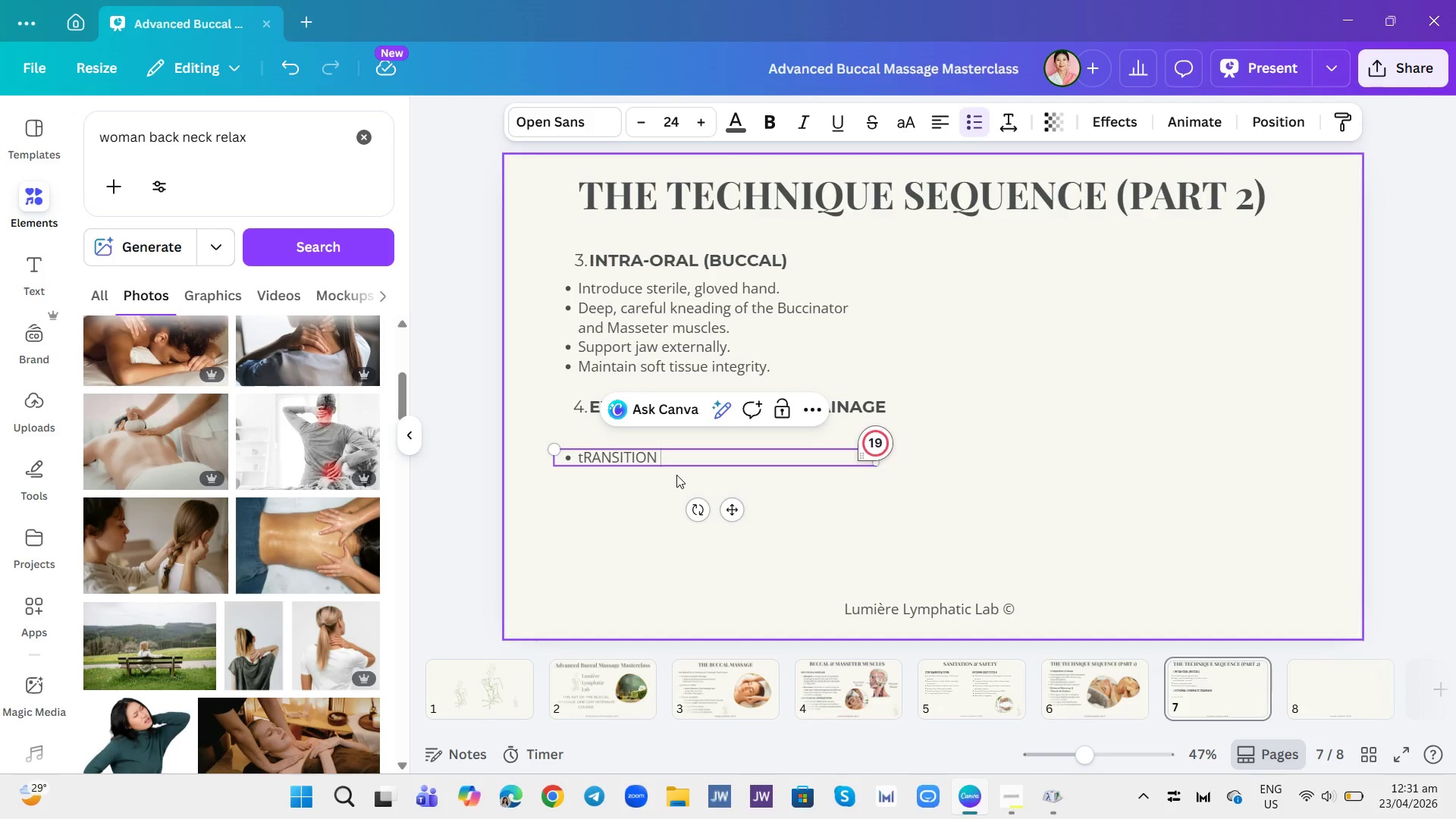 
key(Backspace)
 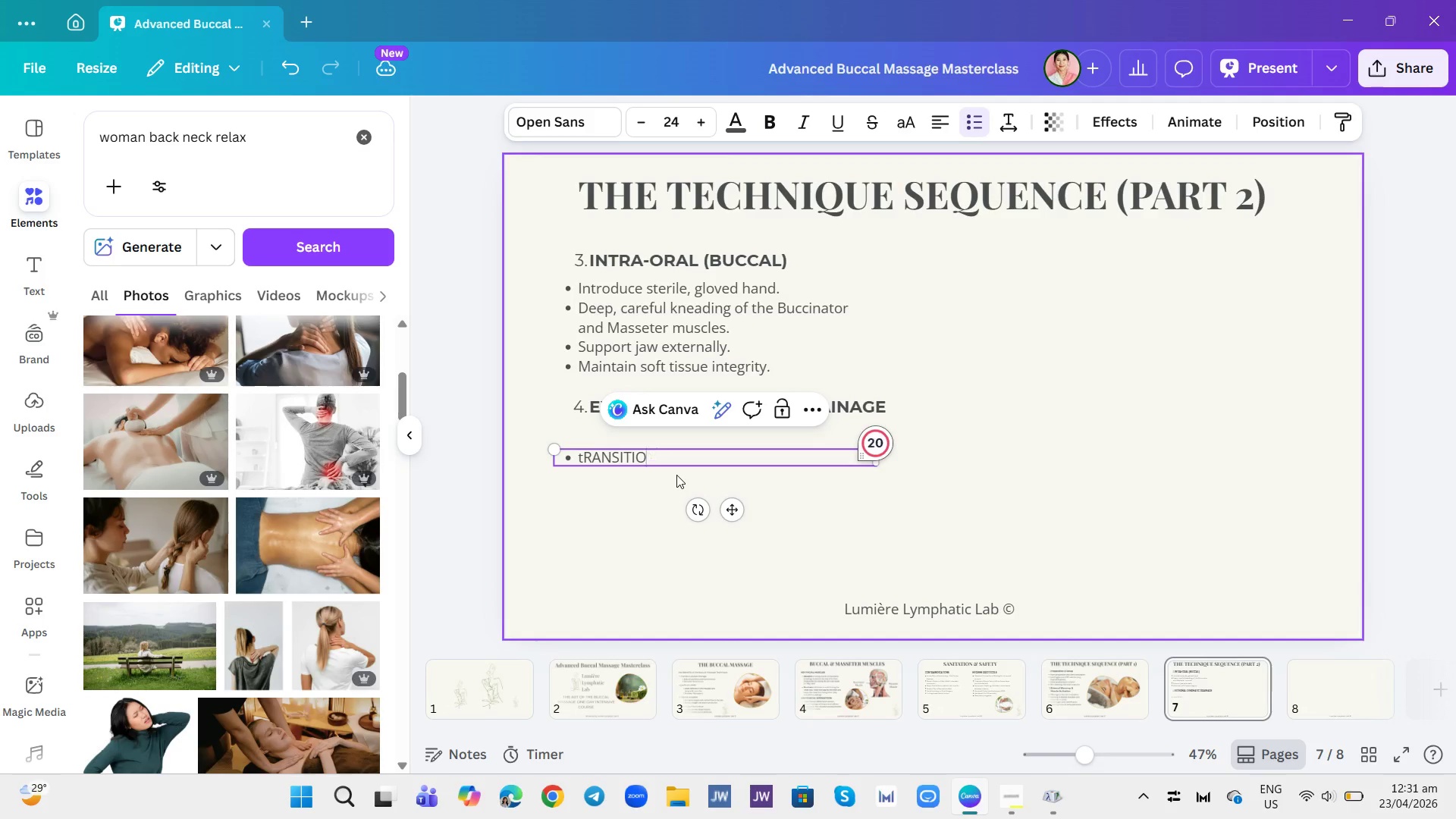 
key(Backspace)
 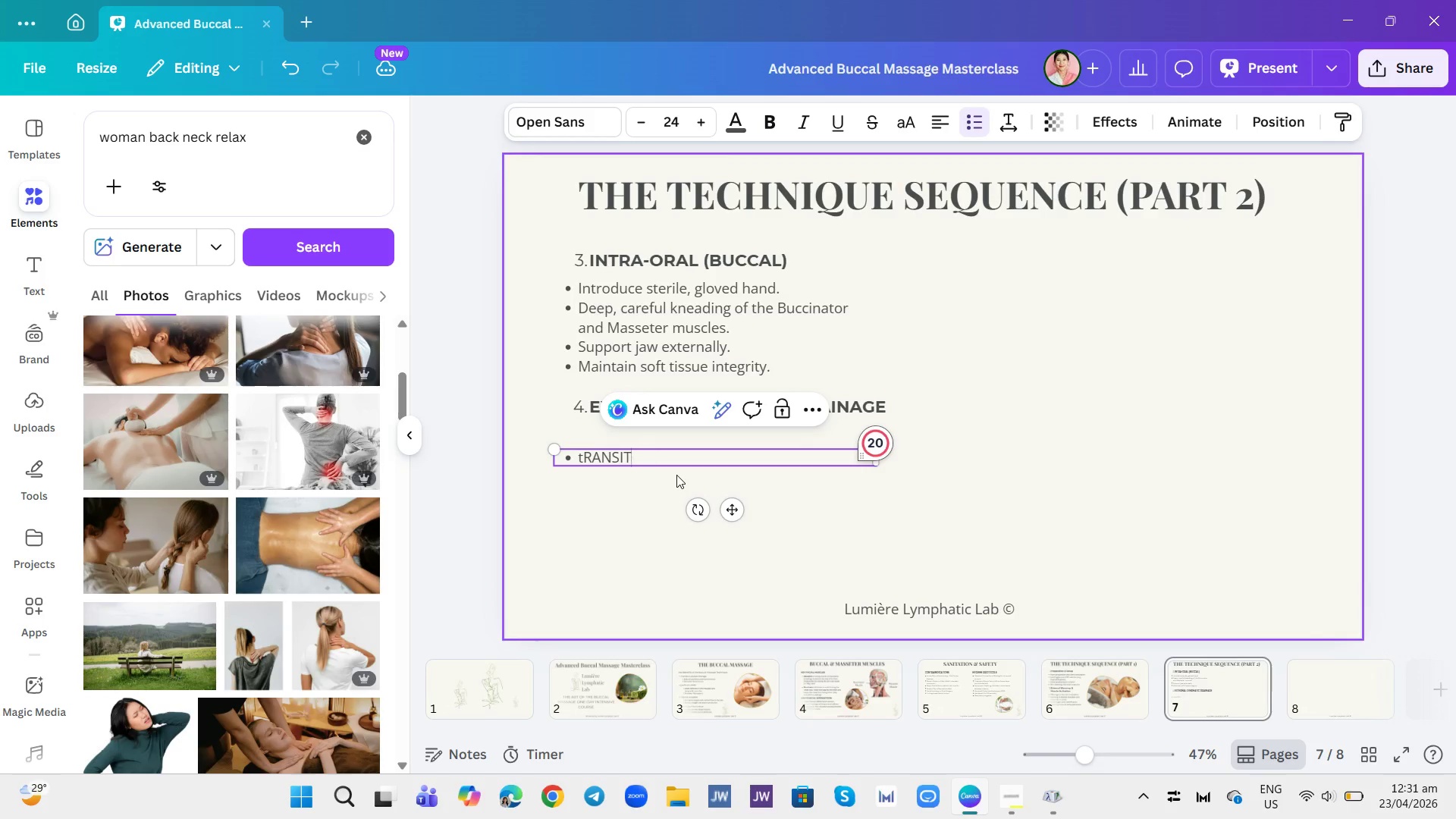 
key(Backspace)
 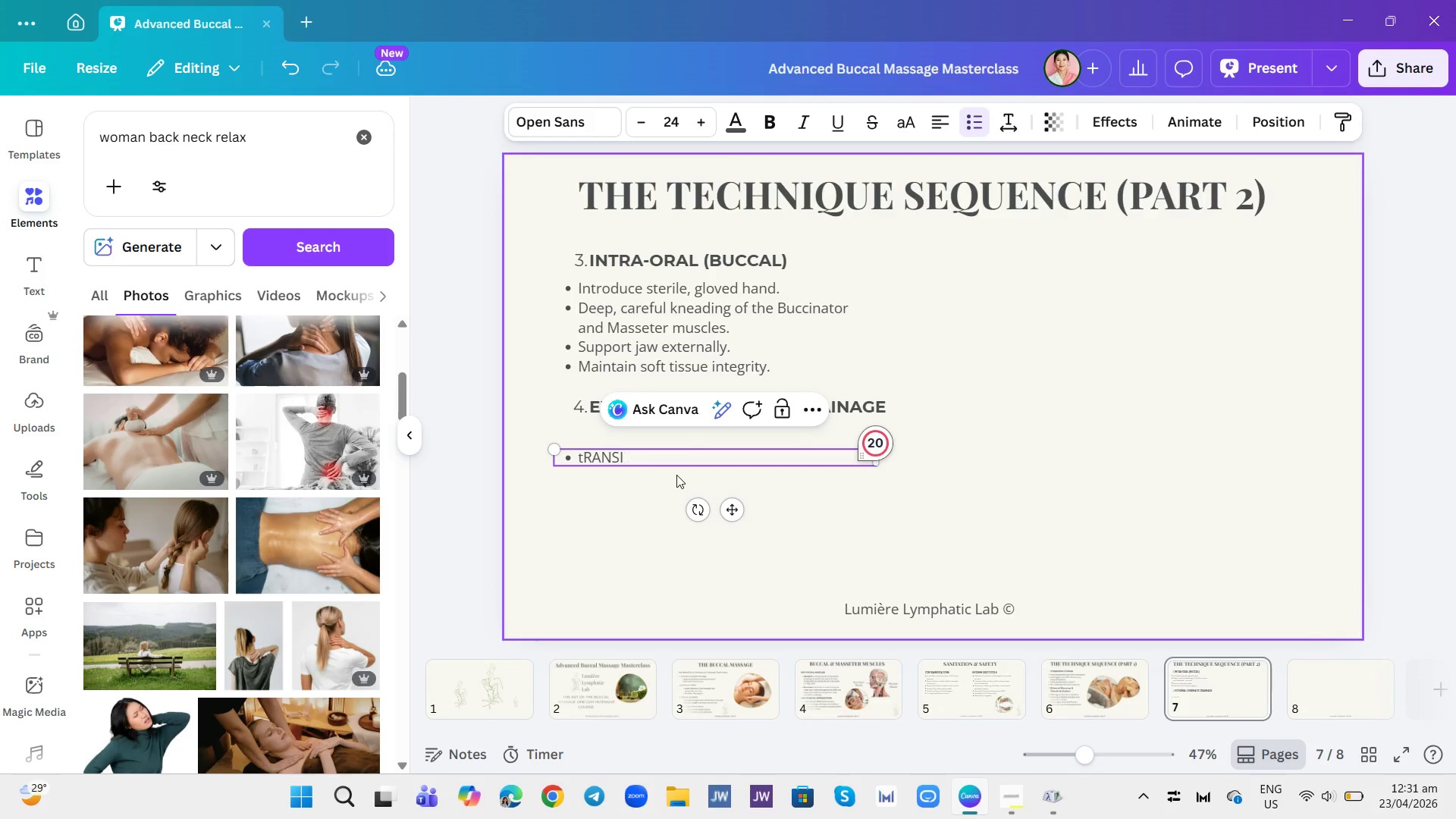 
key(Backspace)
 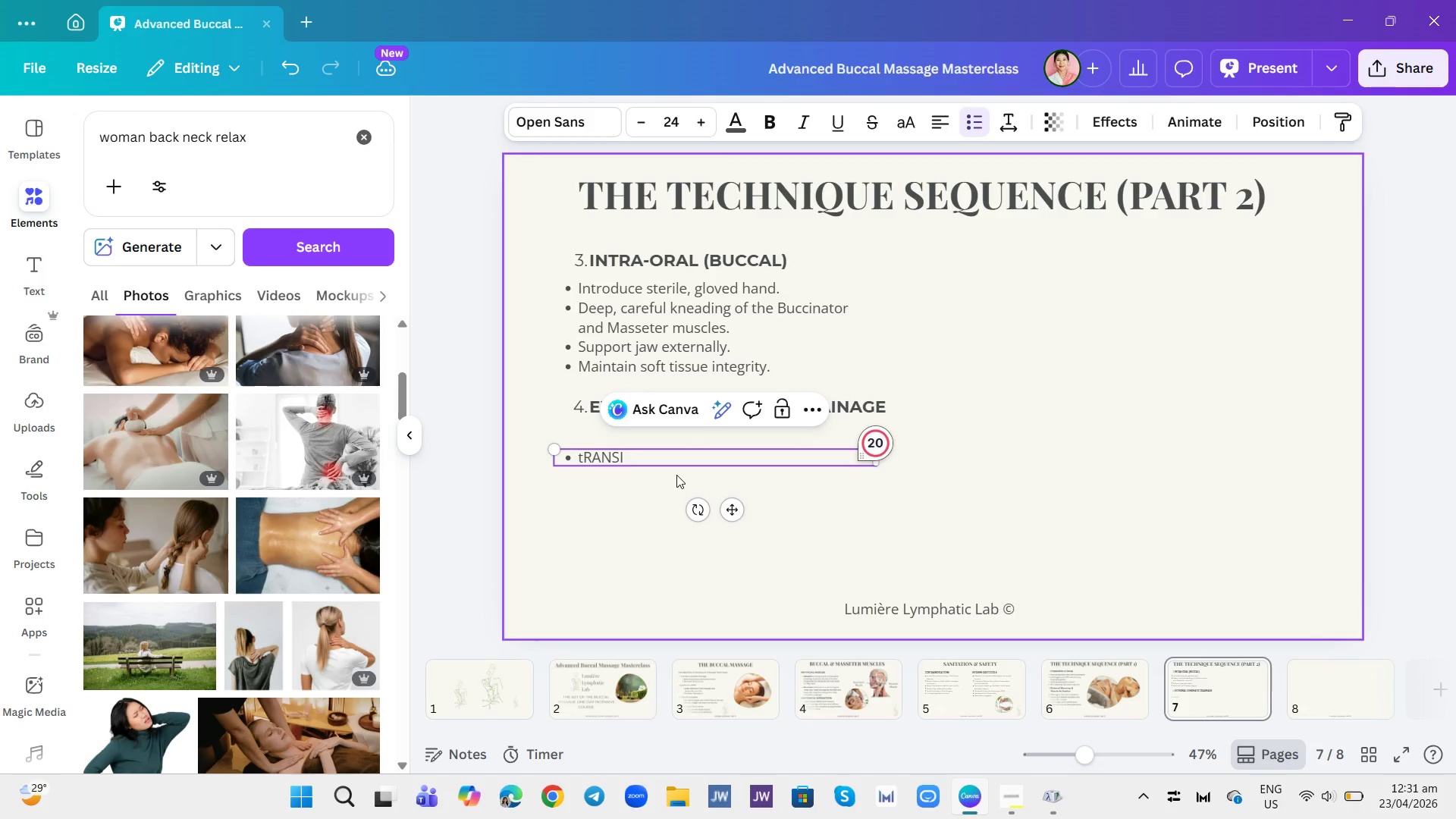 
key(Backspace)
 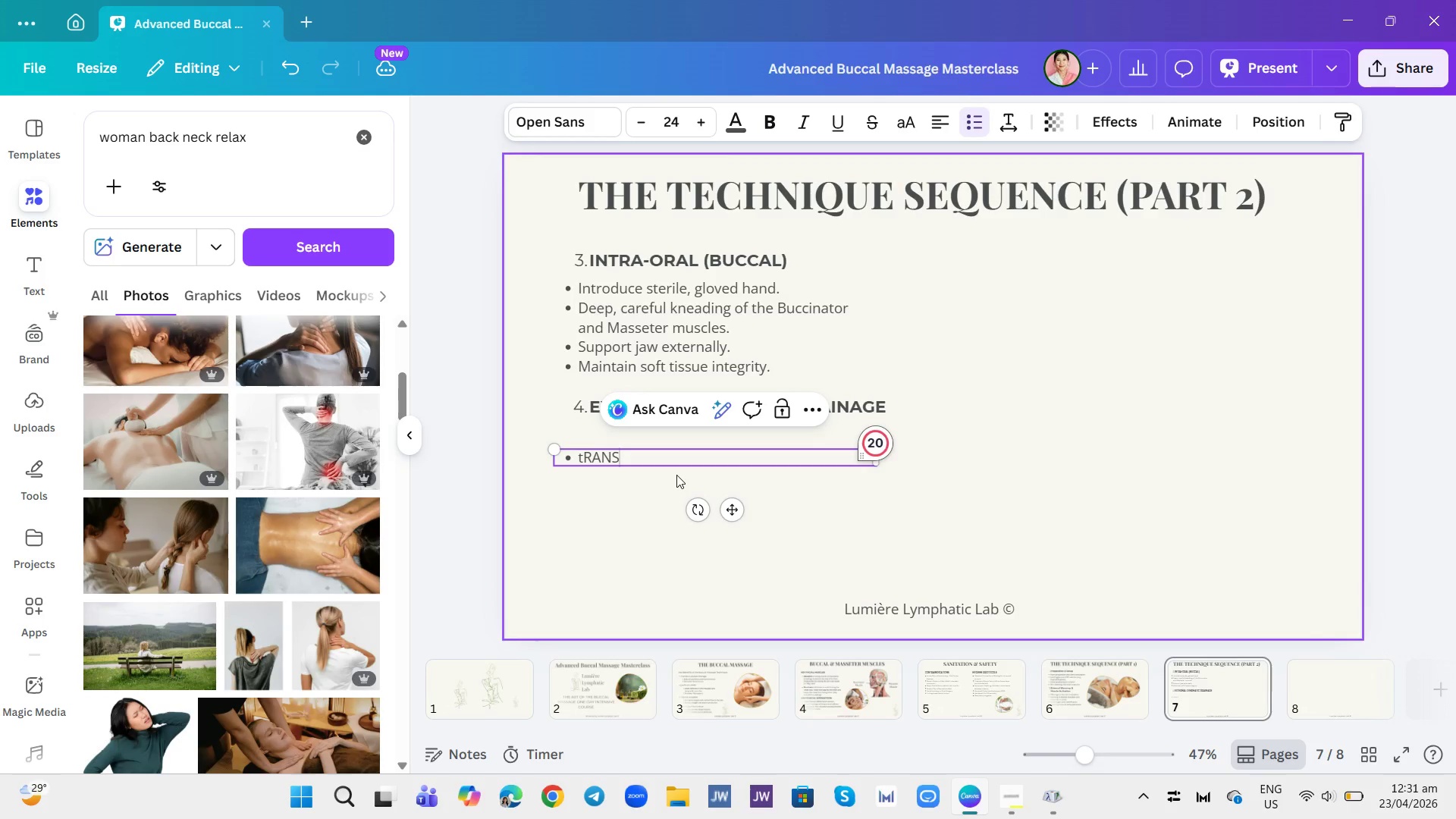 
key(CapsLock)
 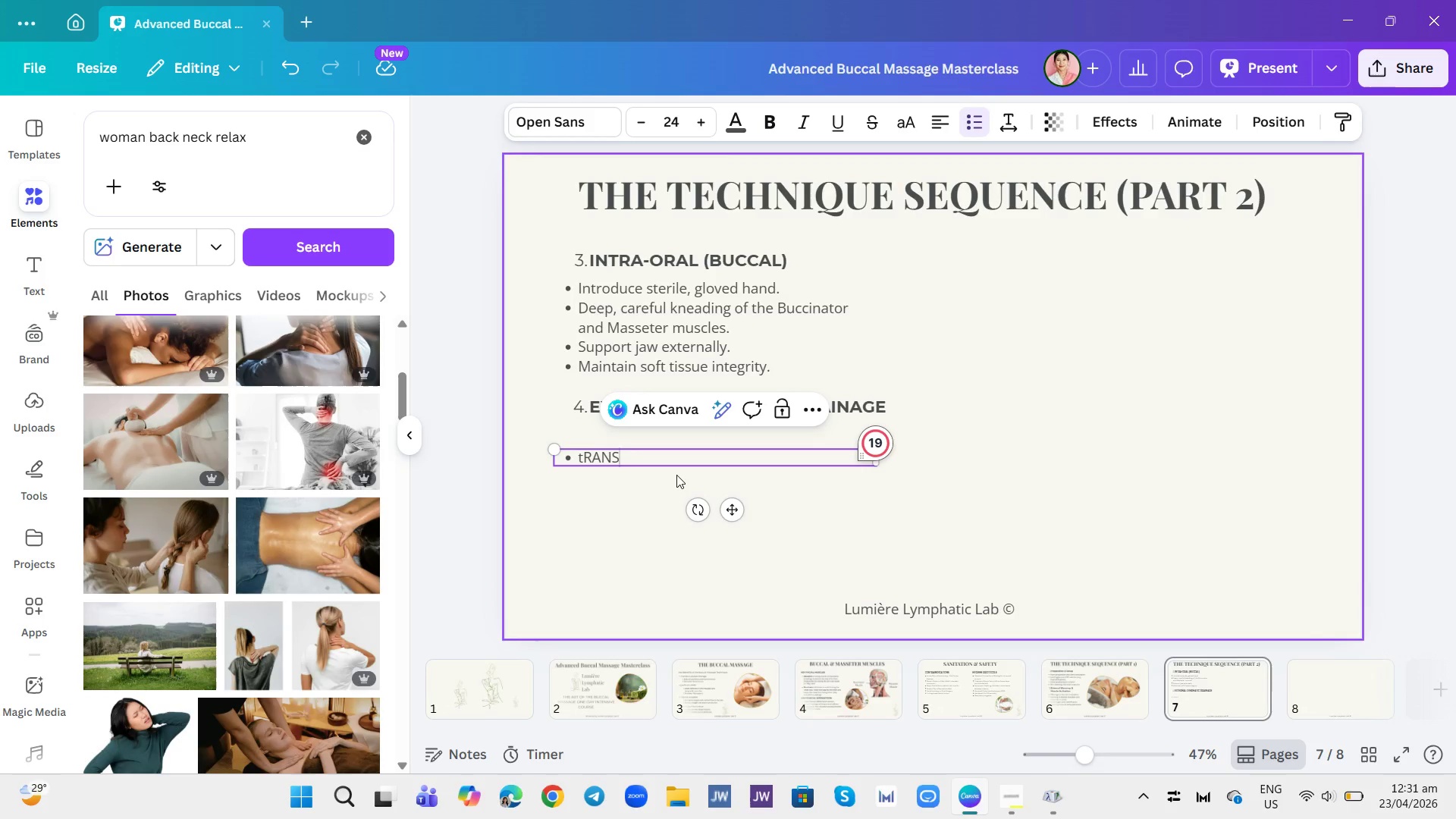 
key(Backspace)
 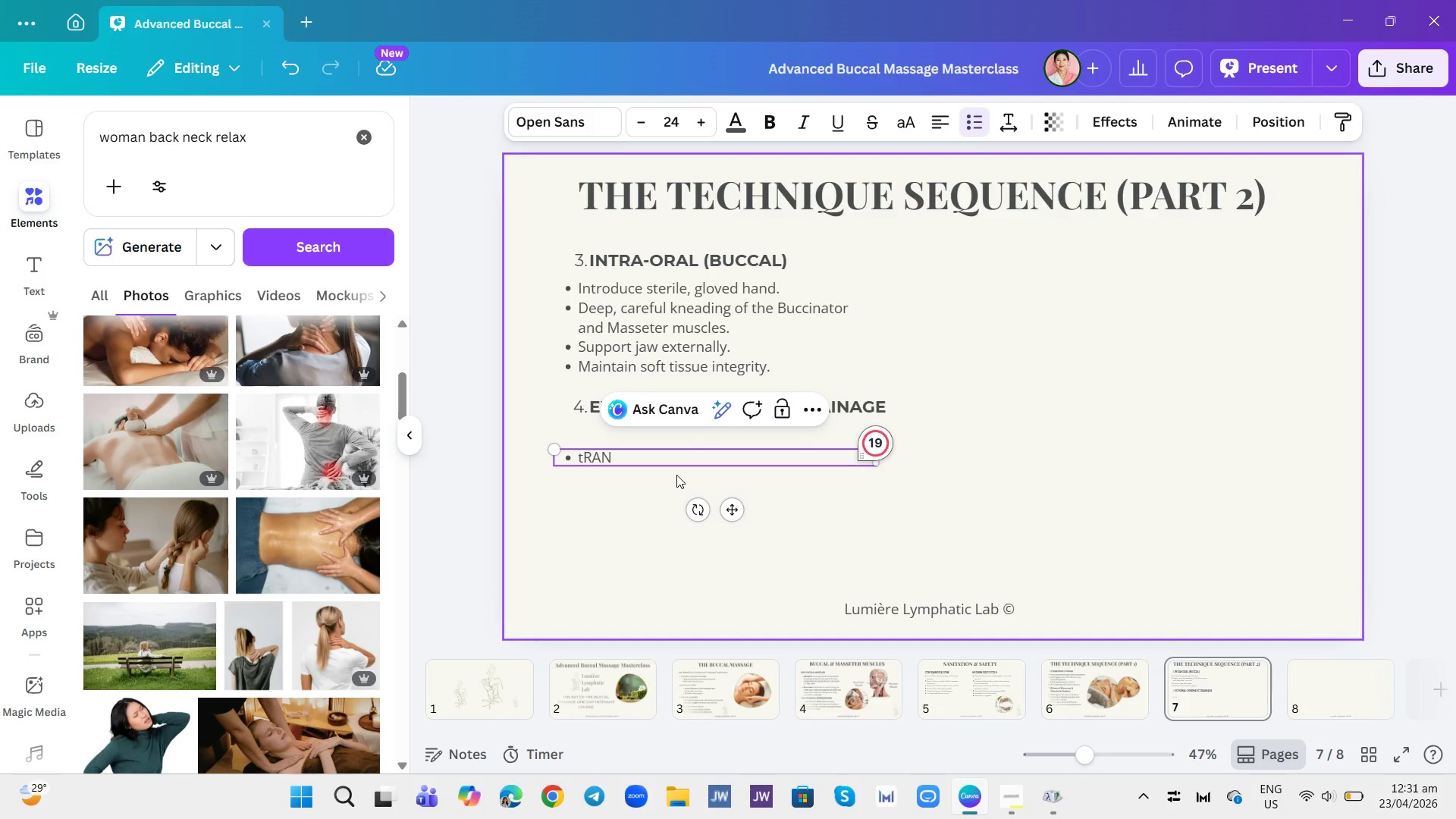 
key(Backspace)
 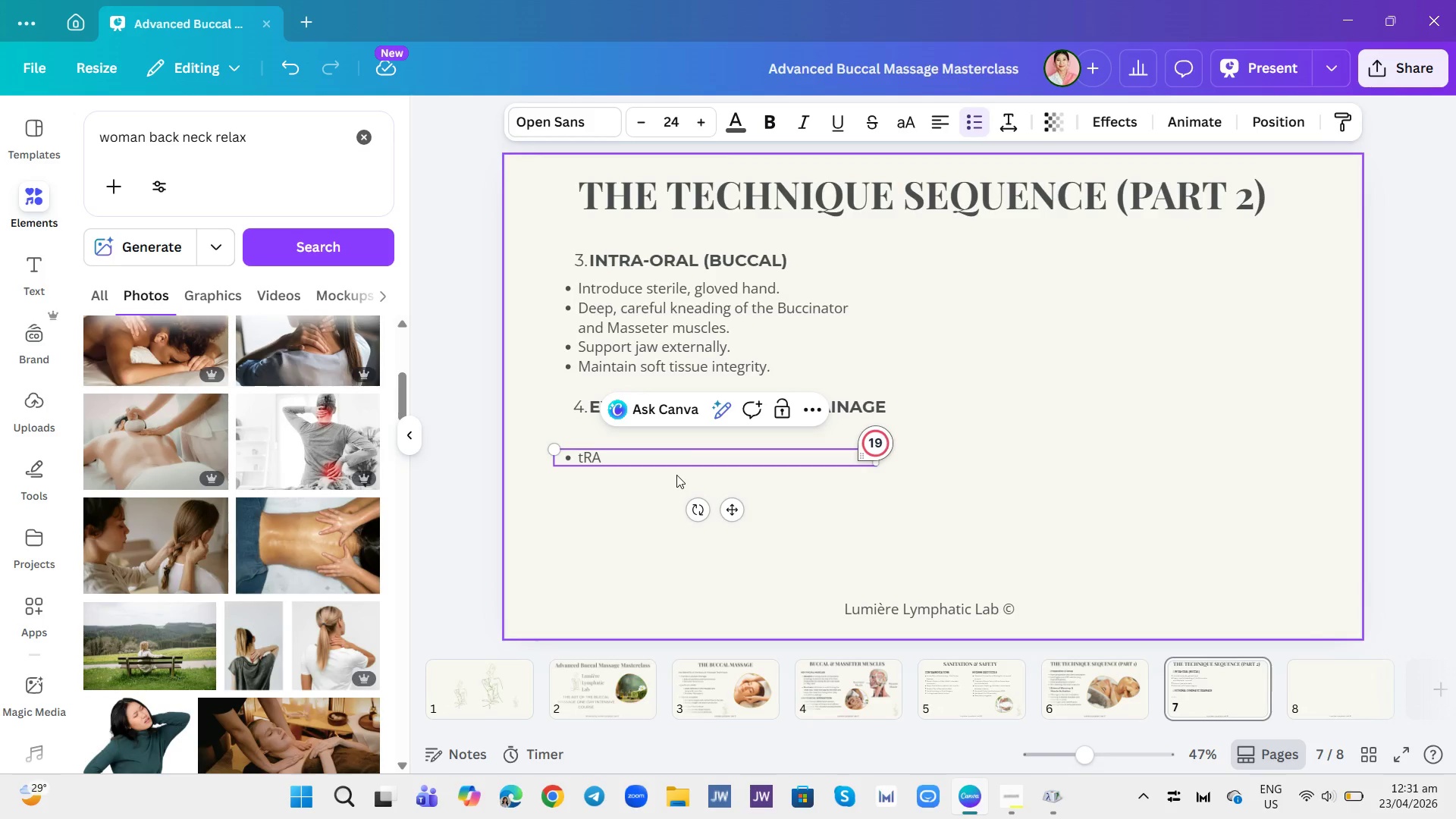 
key(Backspace)
 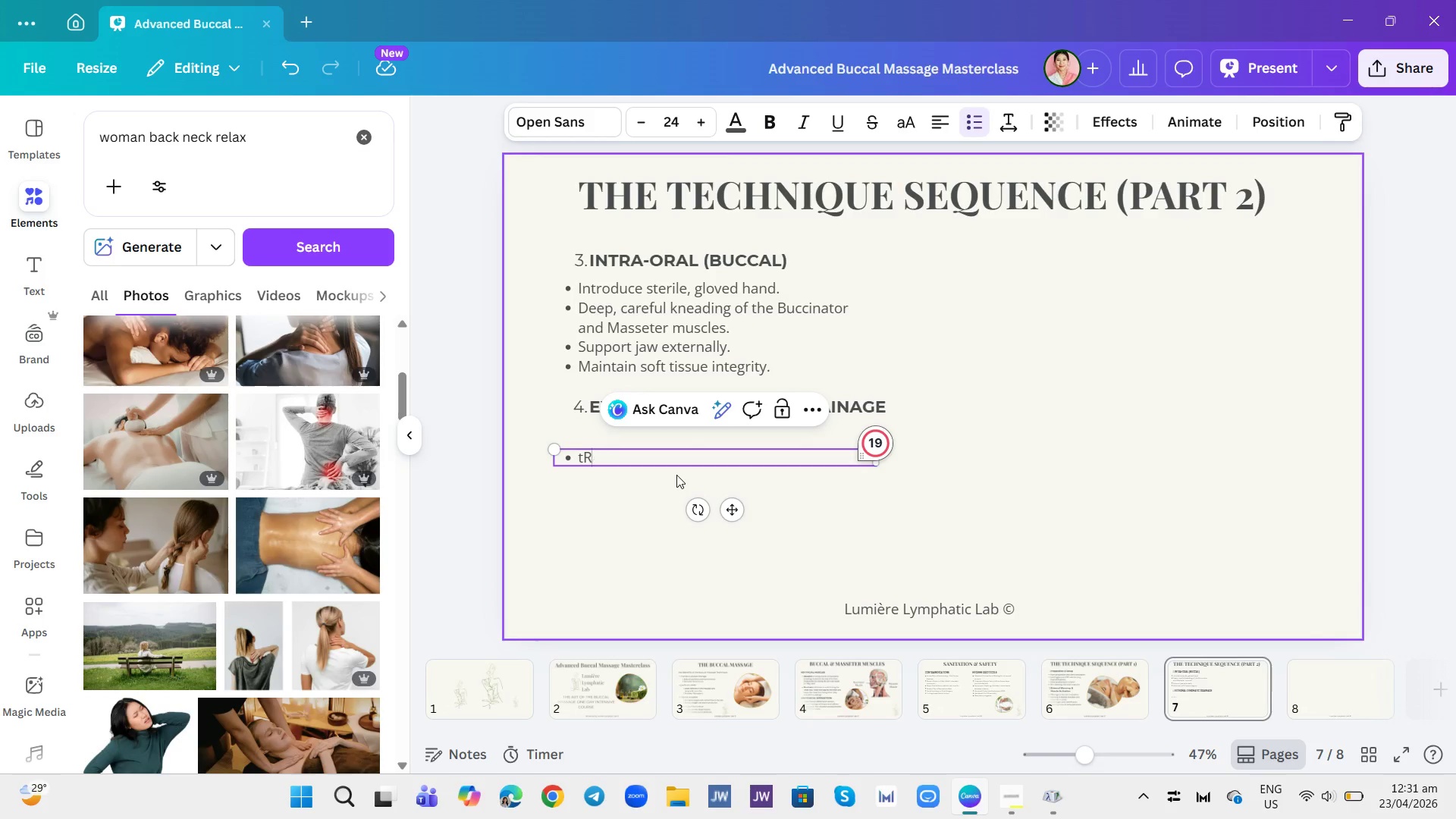 
key(Backspace)
 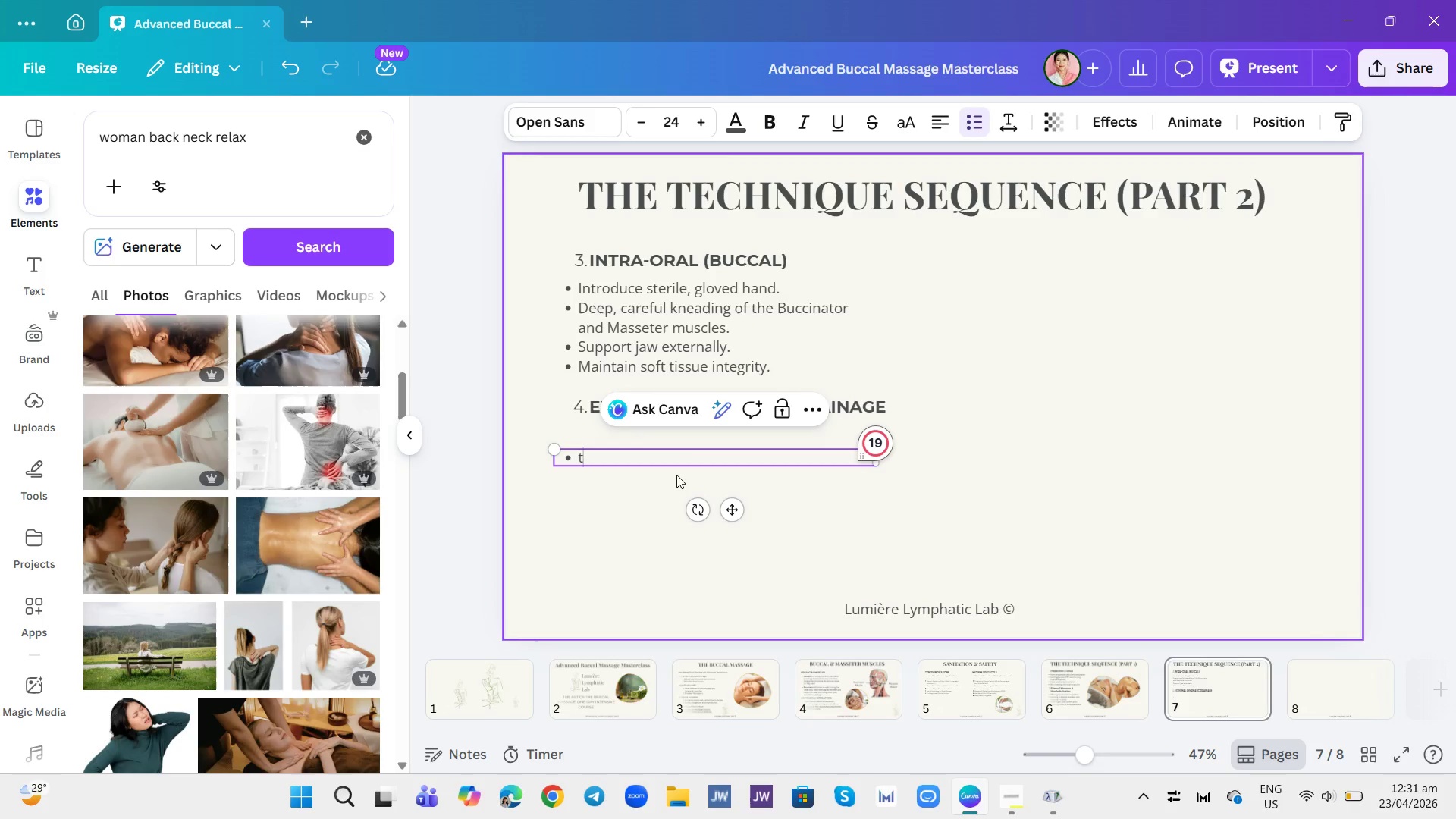 
key(Backspace)
 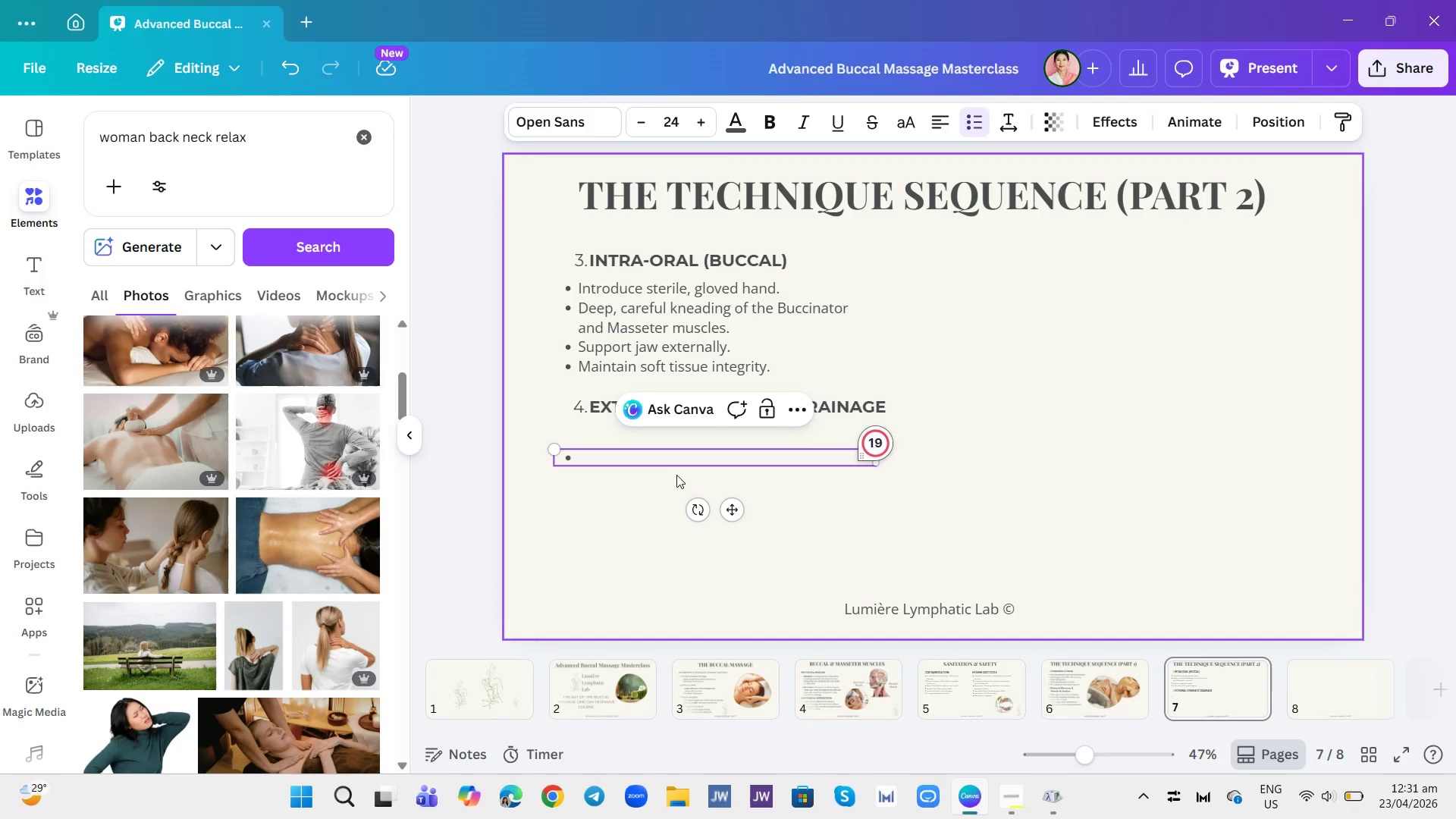 
type(Tr)
key(Backspace)
key(Backspace)
 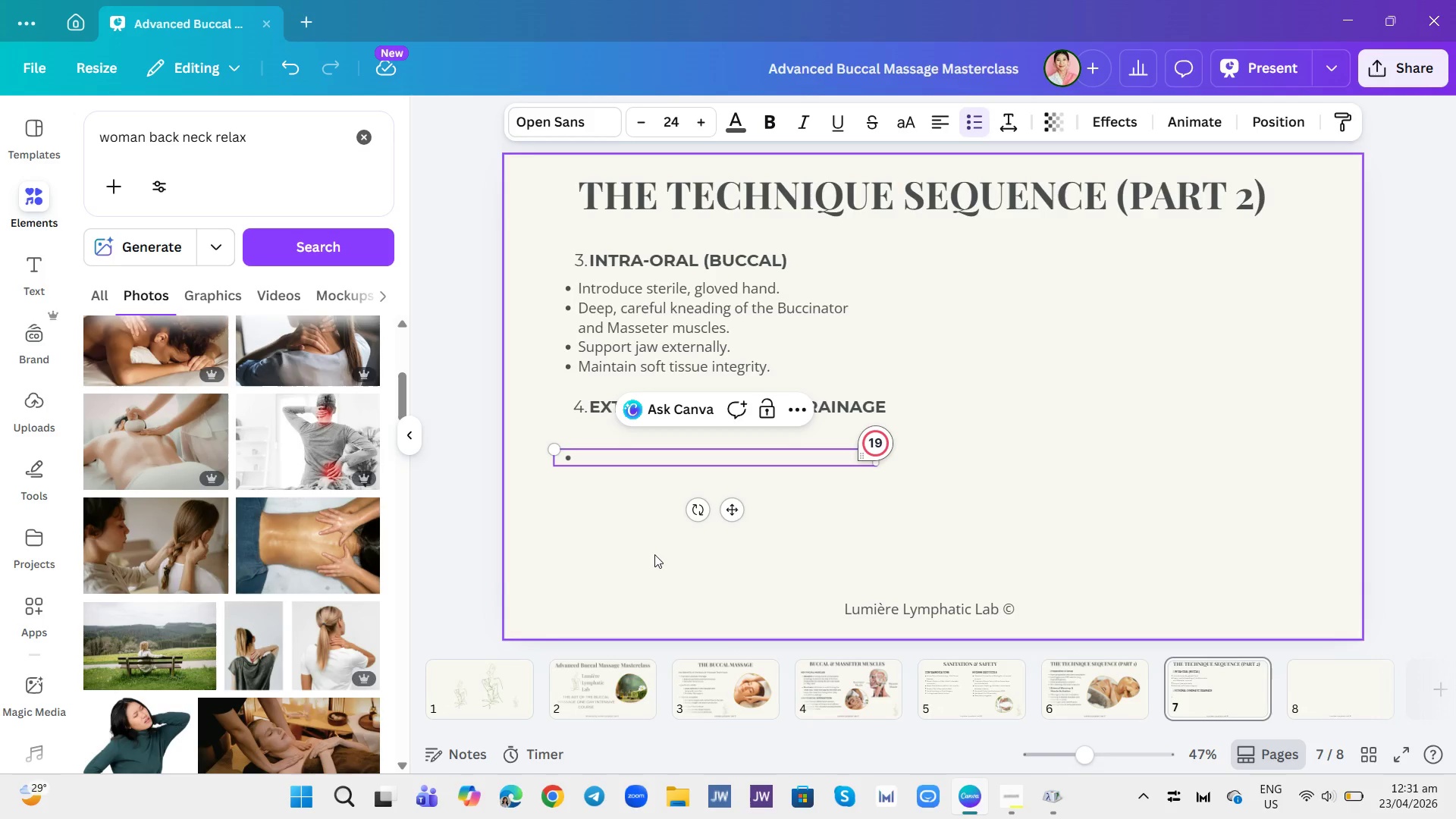 
type(Tram)
key(Backspace)
type(nsition smpo)
key(Backspace)
key(Backspace)
type(oothly to external stroks.)
 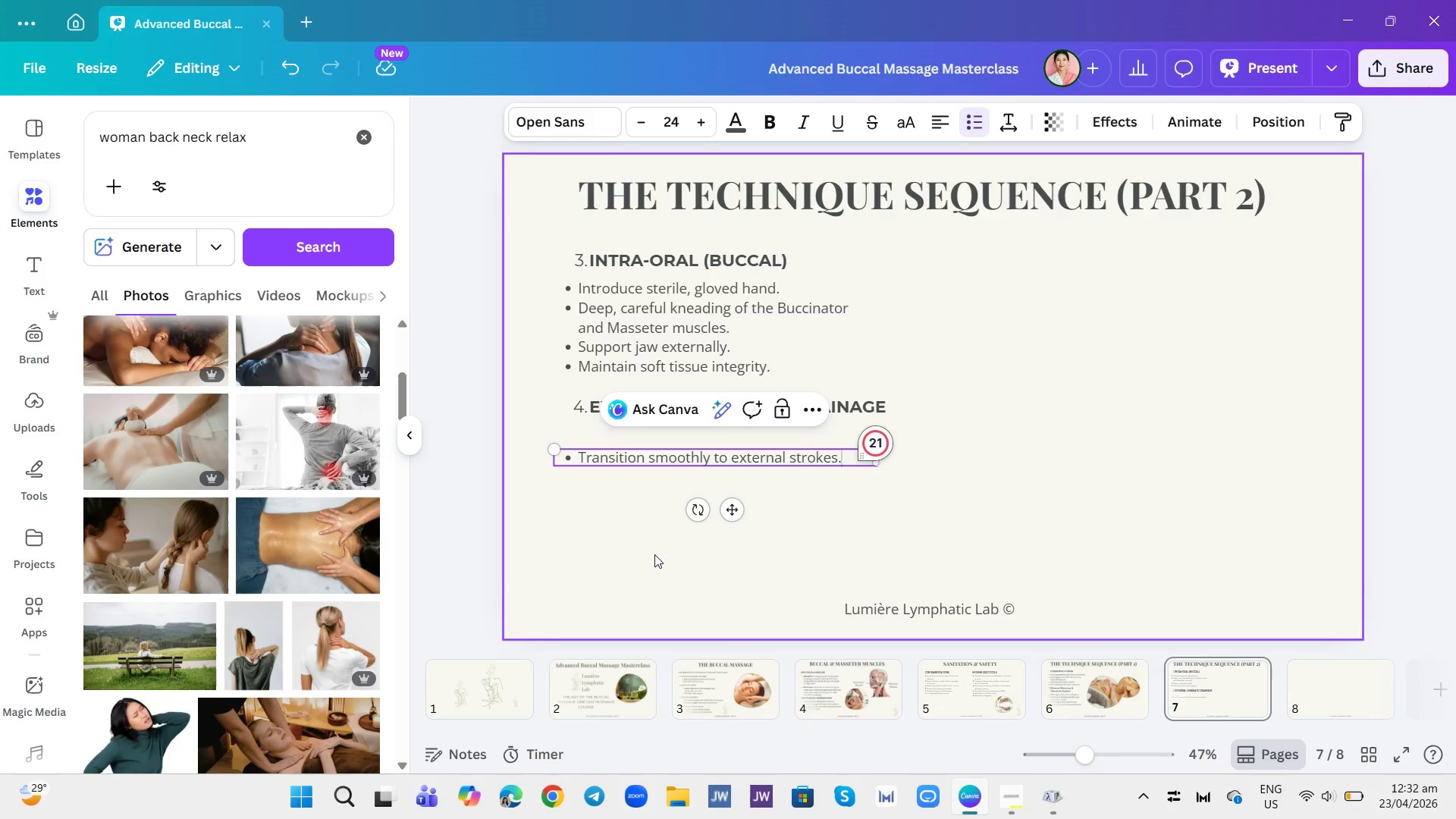 
key(Enter)
 